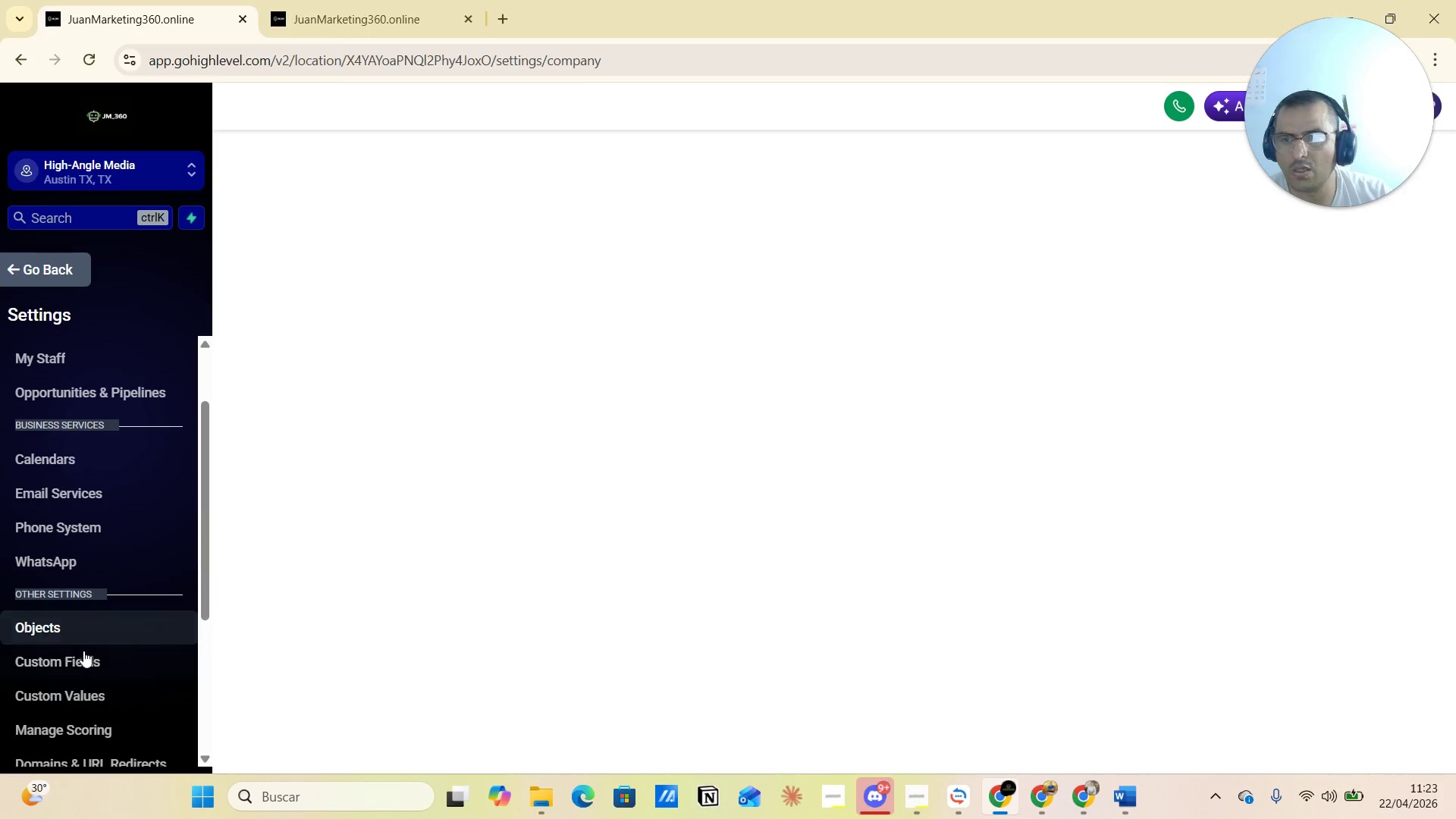 
left_click([82, 662])
 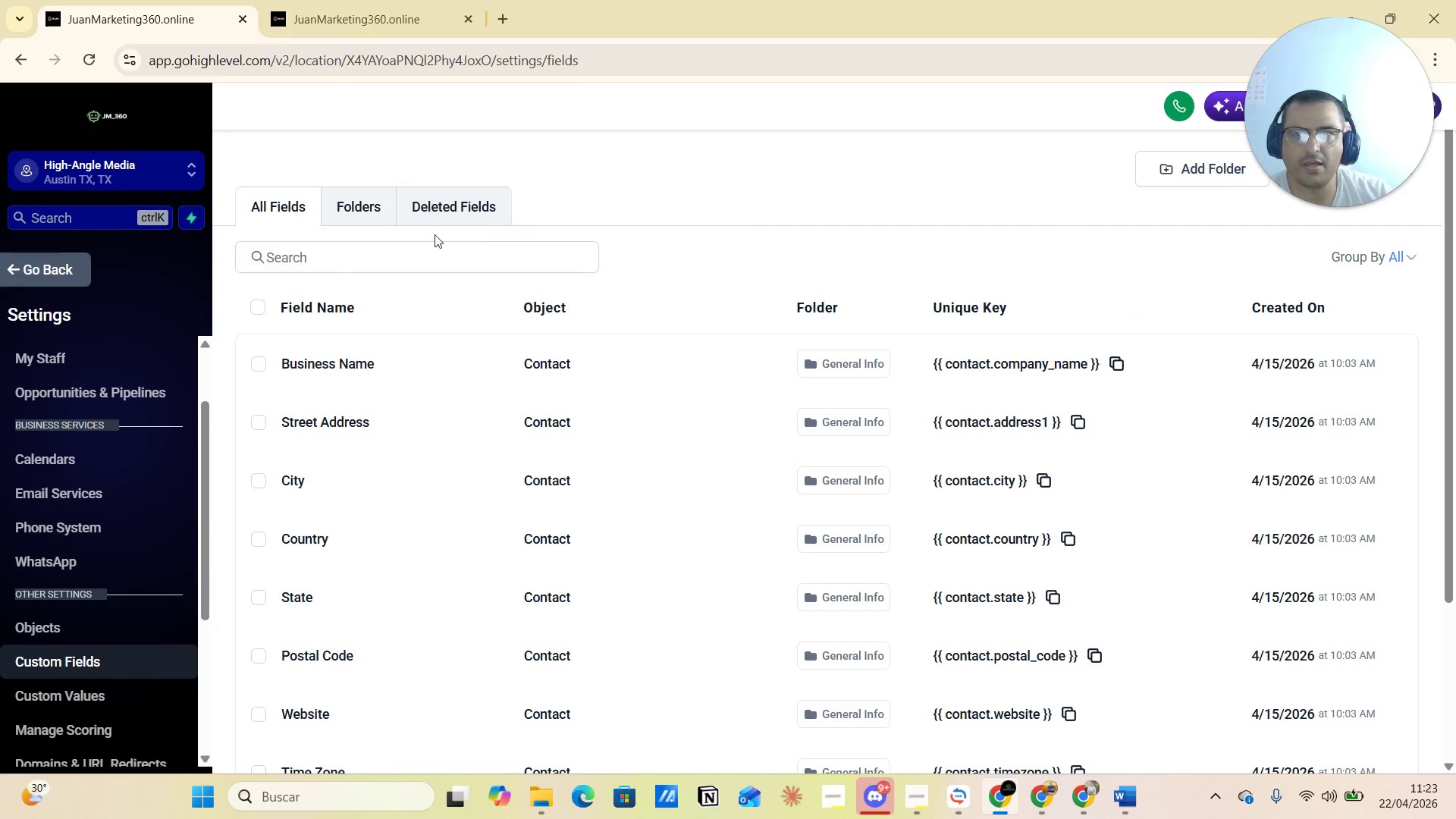 
left_click([324, 256])
 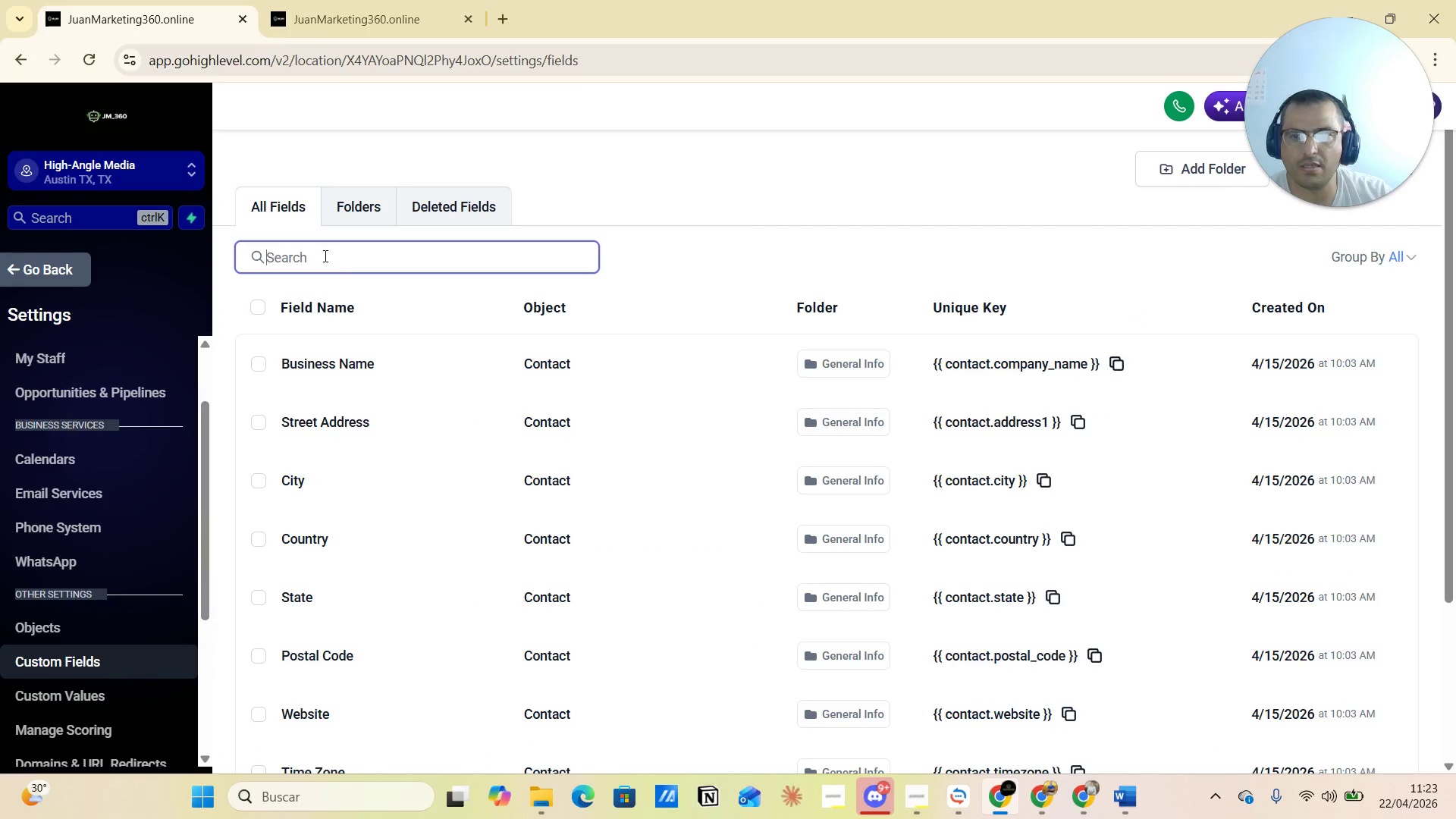 
key(Alt+Tab)
 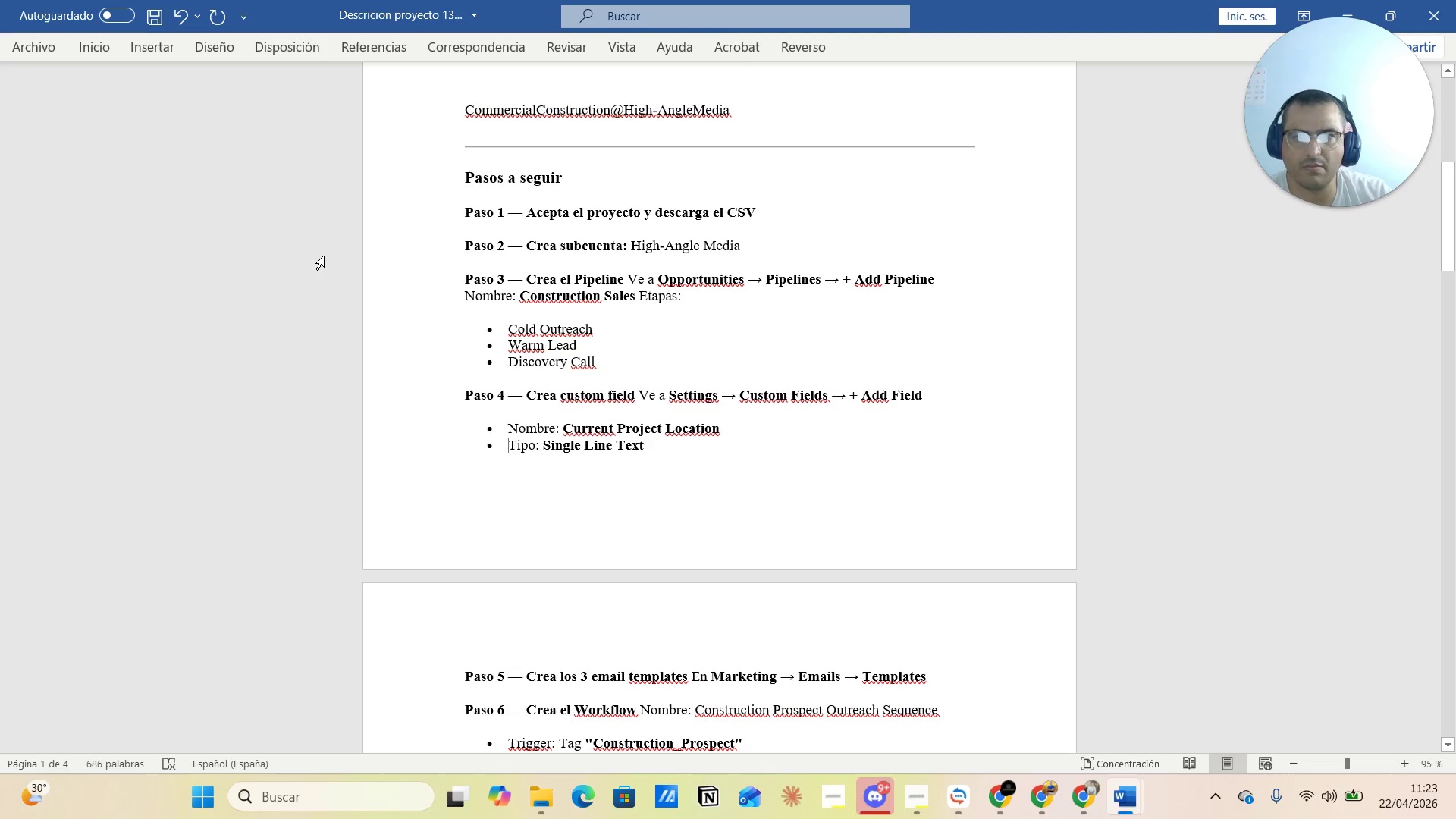 
key(Alt+AltLeft)
 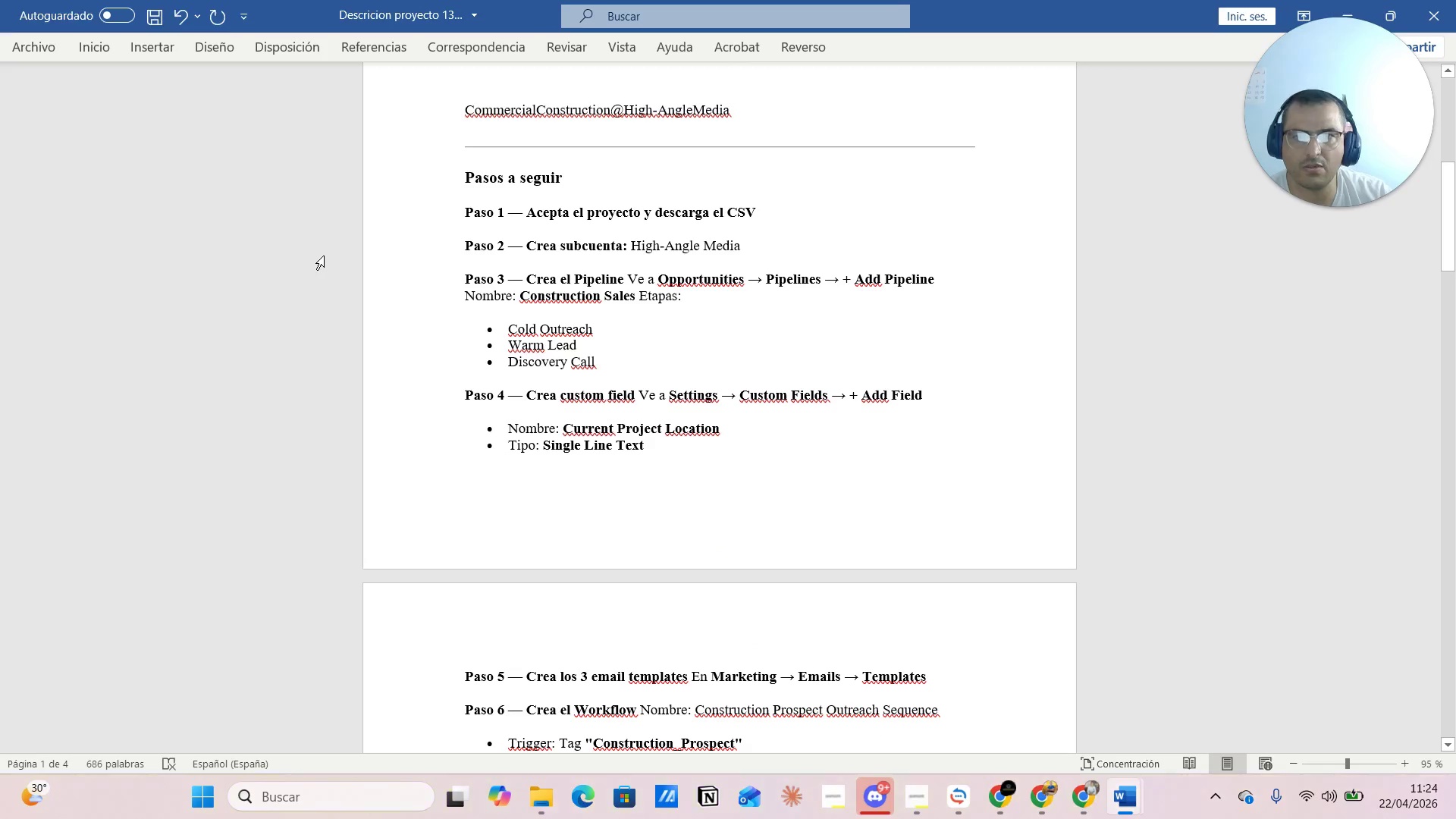 
key(Tab)
type(Curre)
 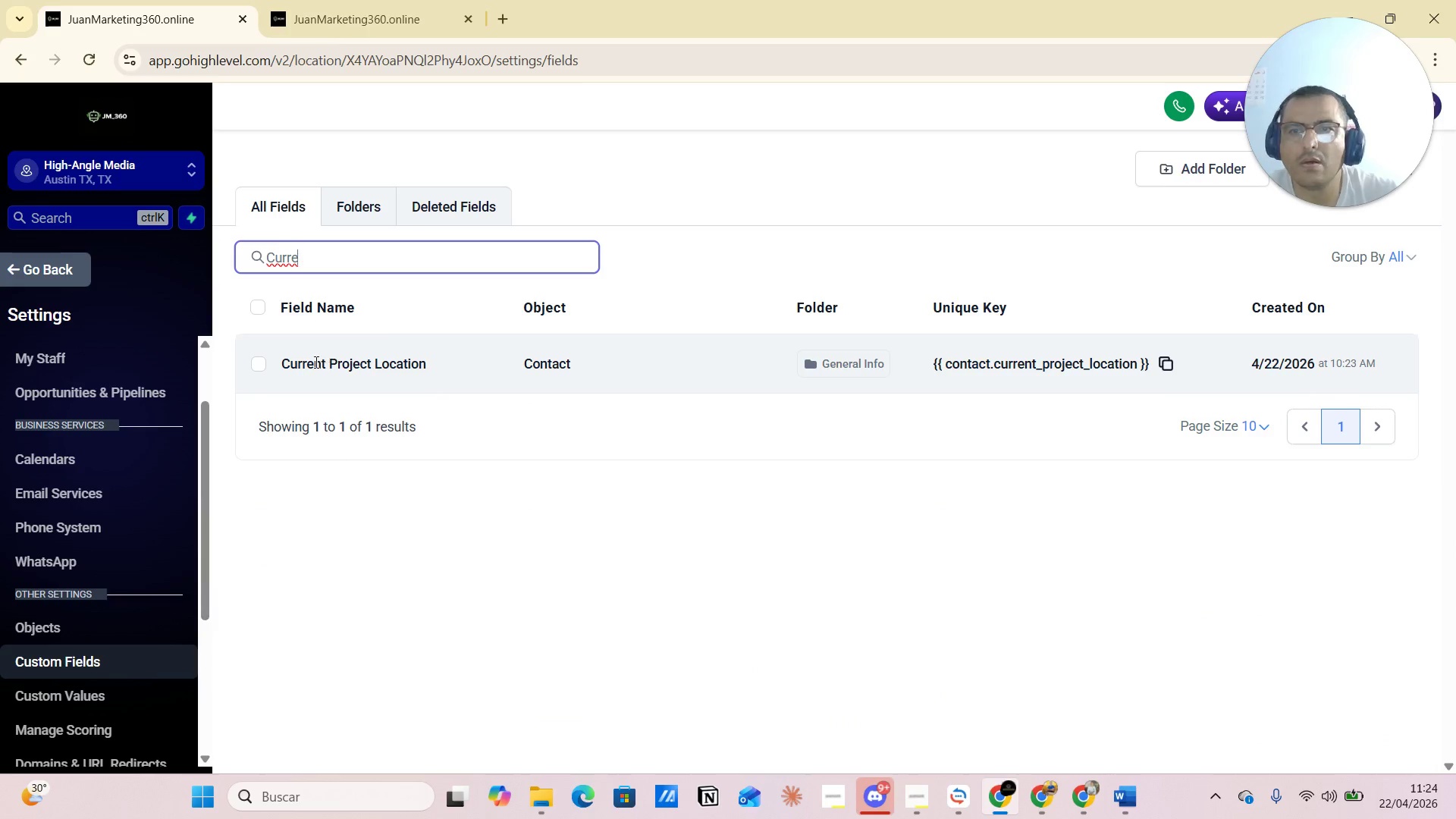 
left_click([259, 366])
 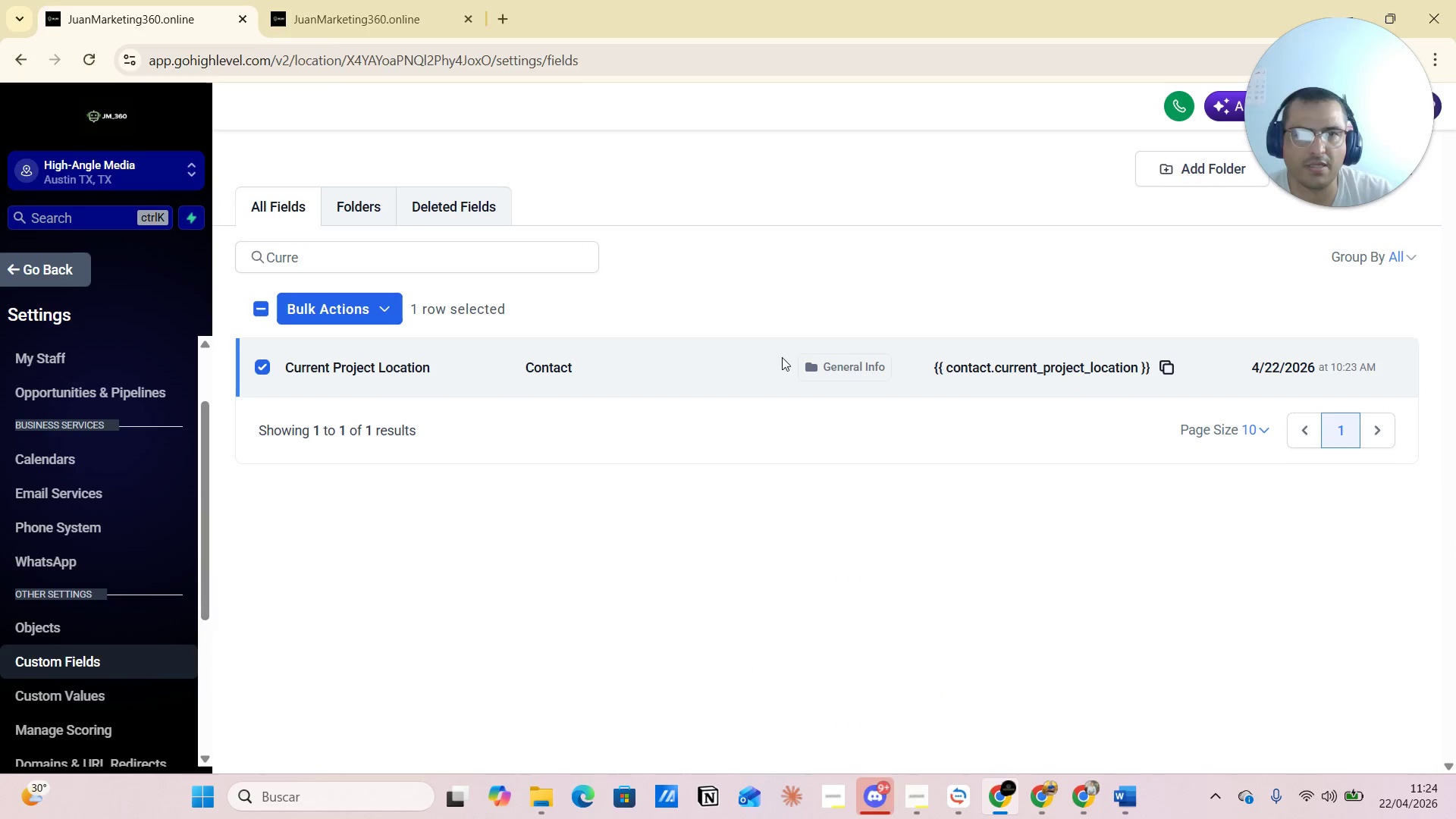 
wait(5.51)
 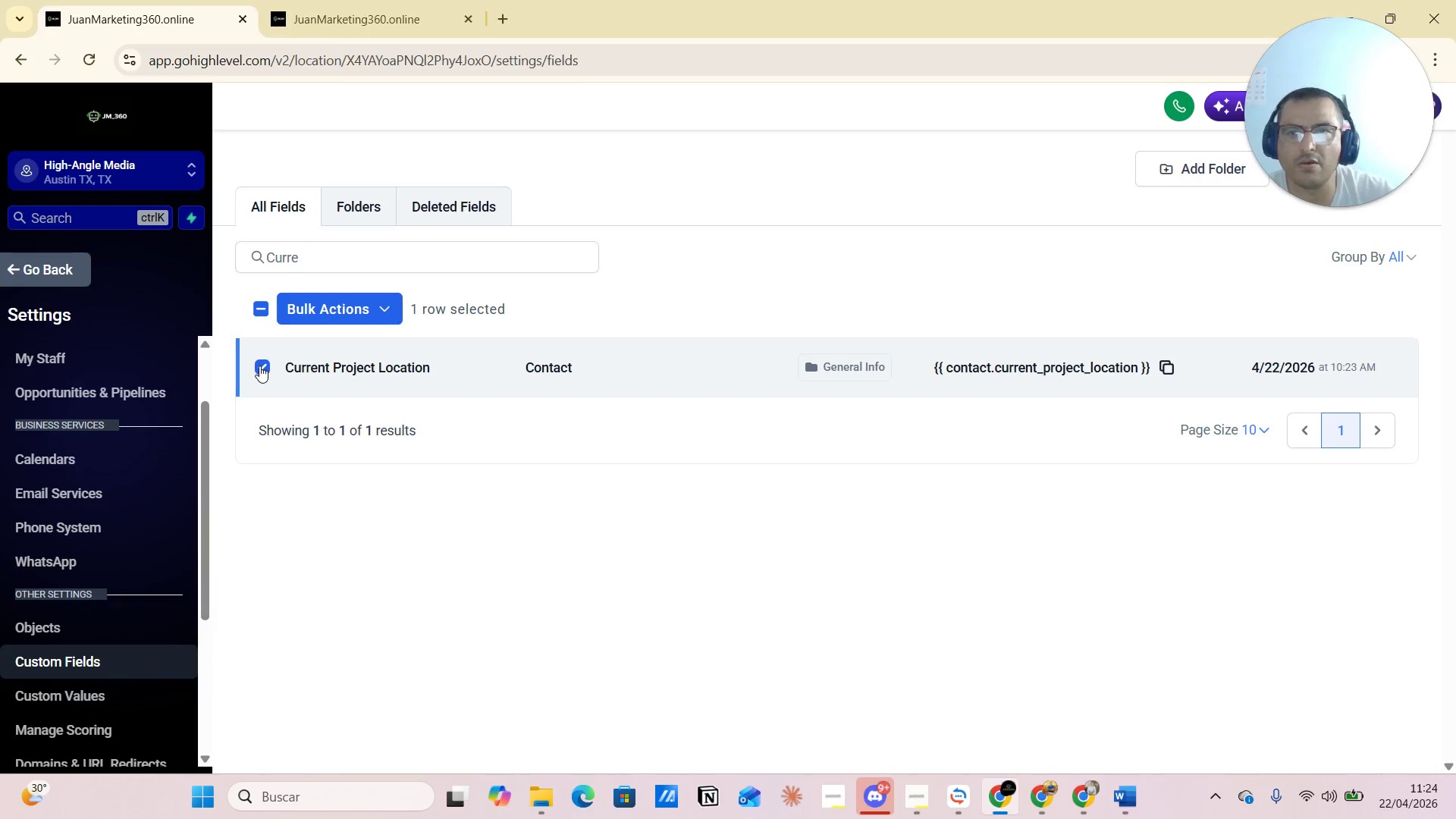 
left_click([258, 369])
 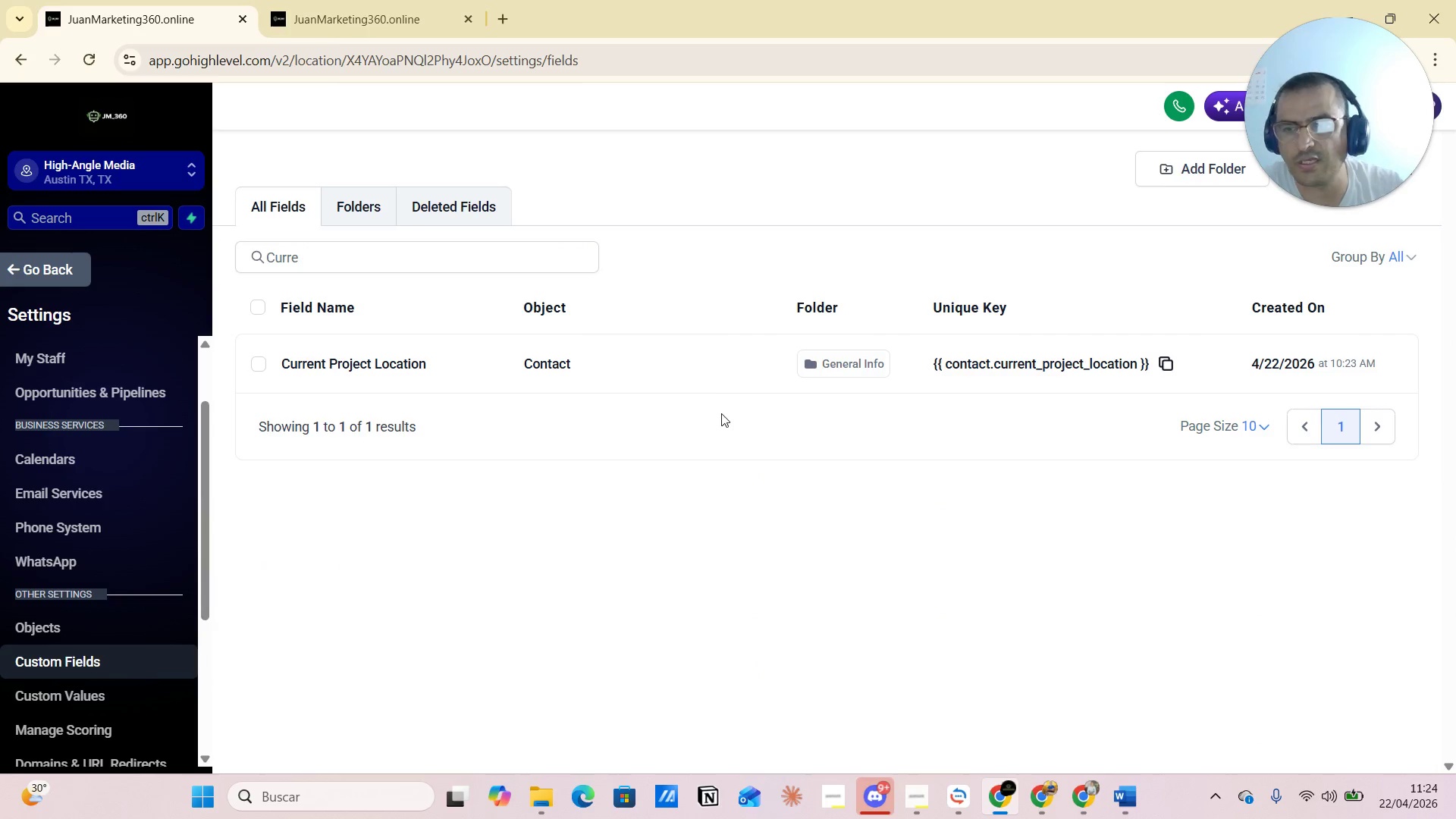 
key(Alt+AltLeft)
 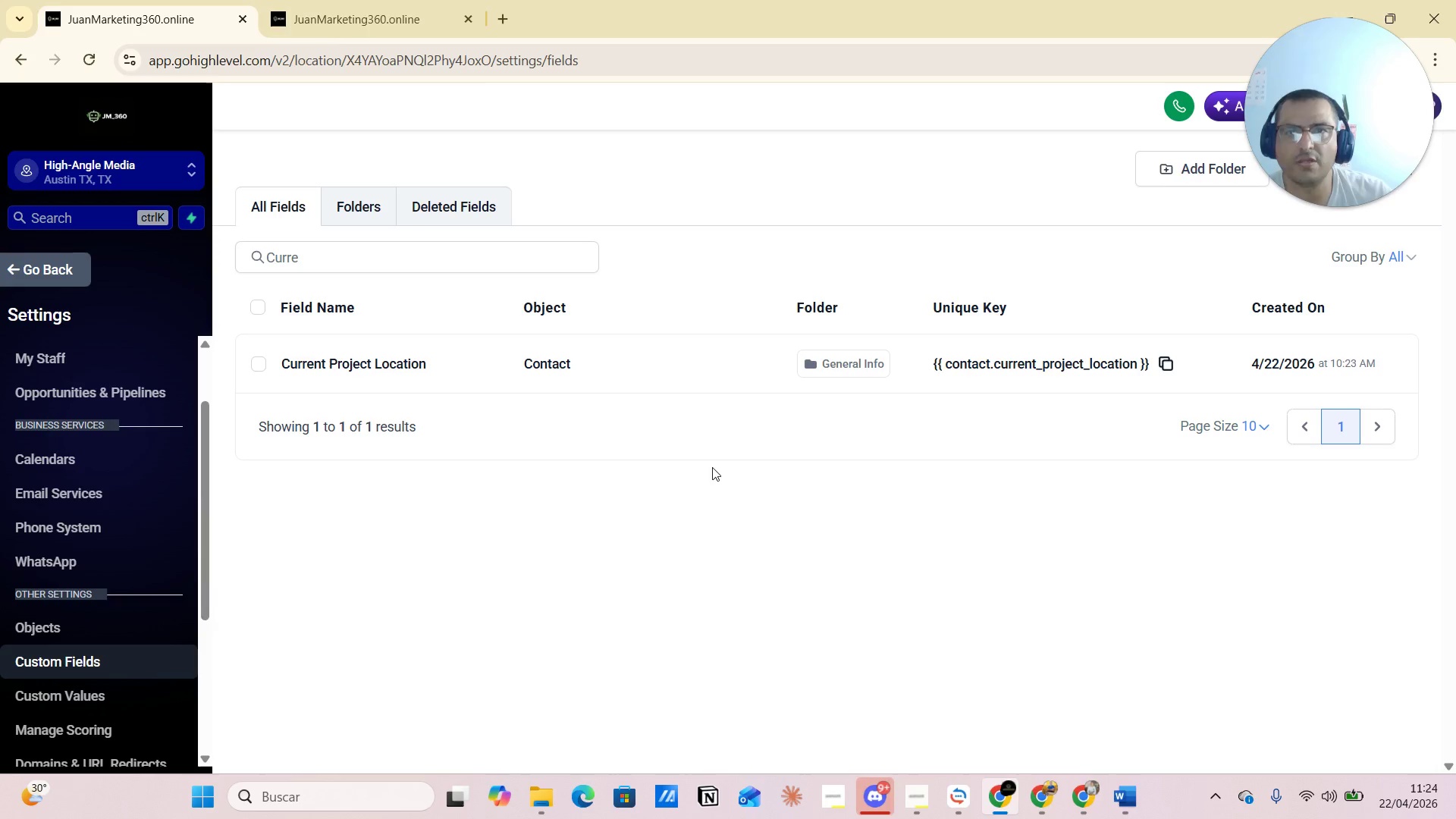 
key(Alt+Tab)
 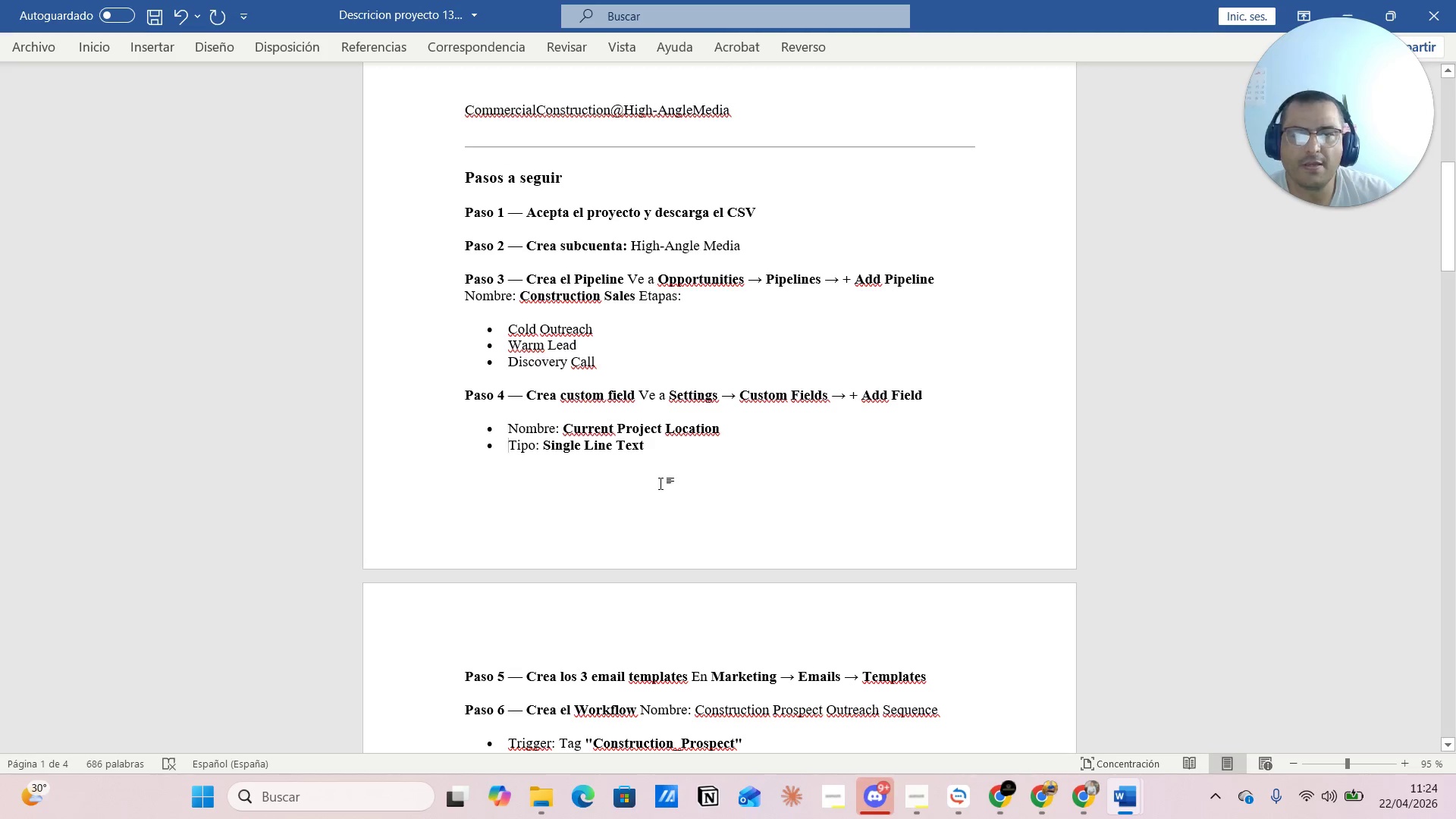 
scroll: coordinate [629, 510], scroll_direction: down, amount: 6.0
 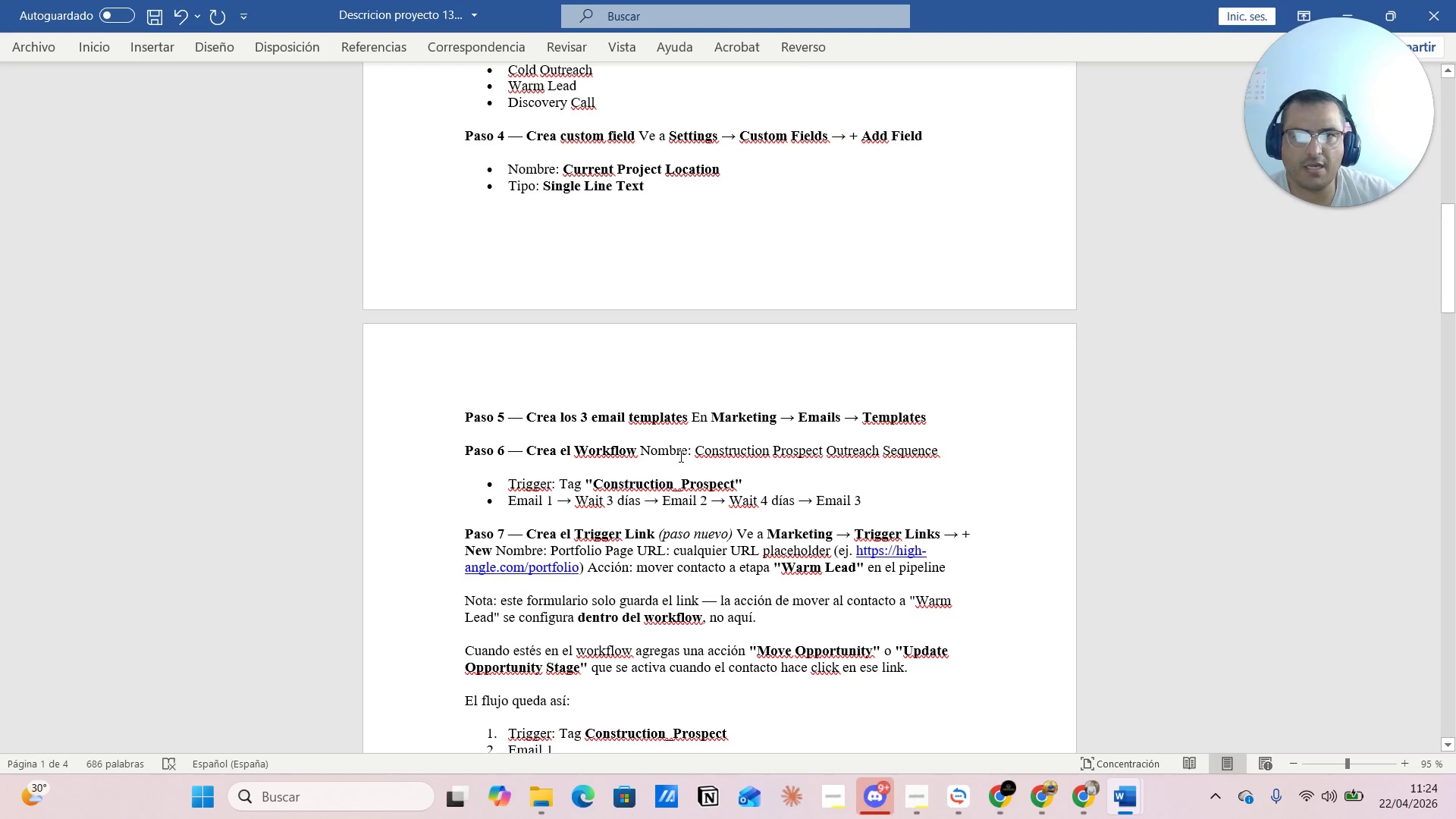 
key(Alt+AltLeft)
 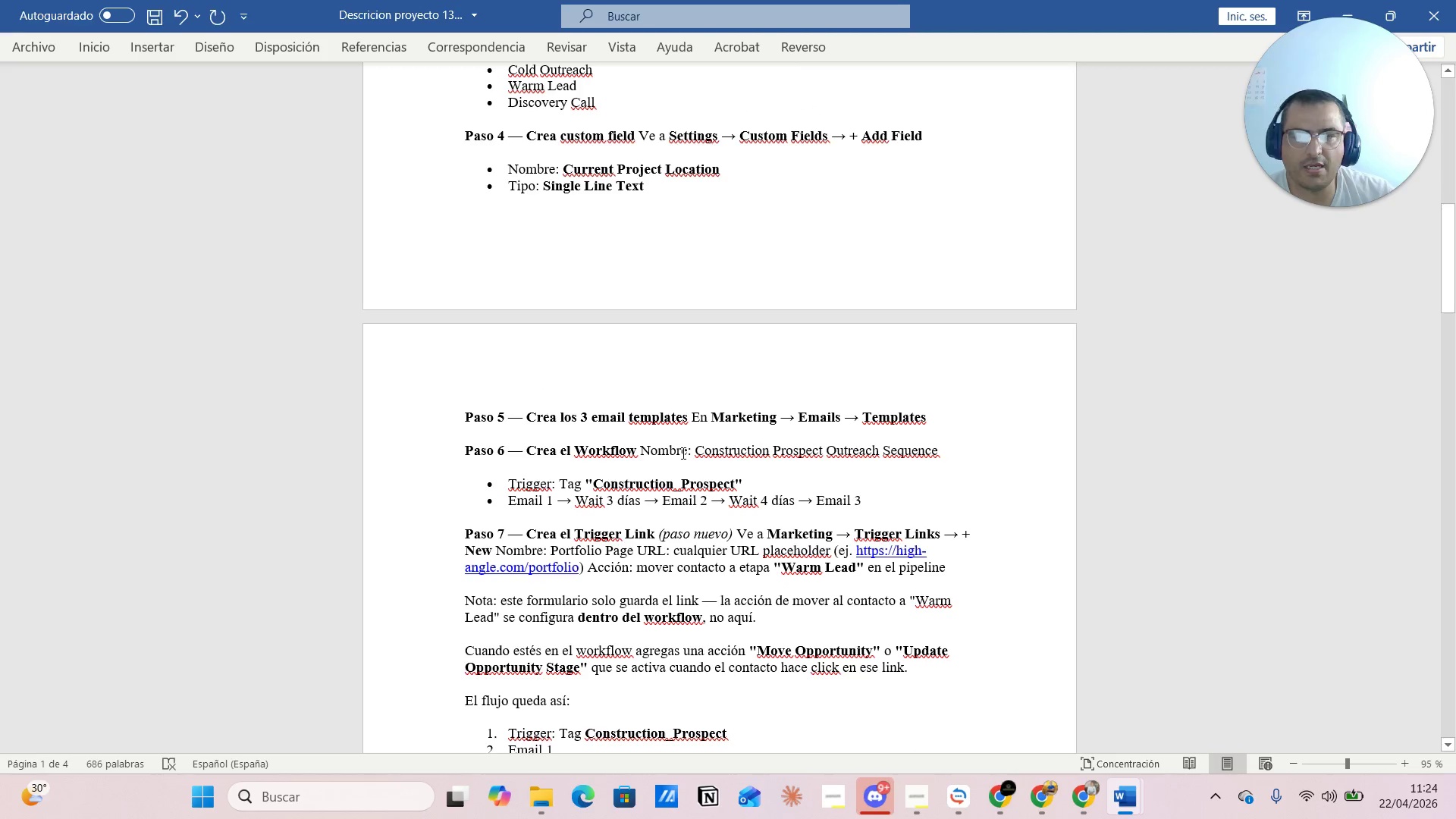 
key(Alt+Tab)
 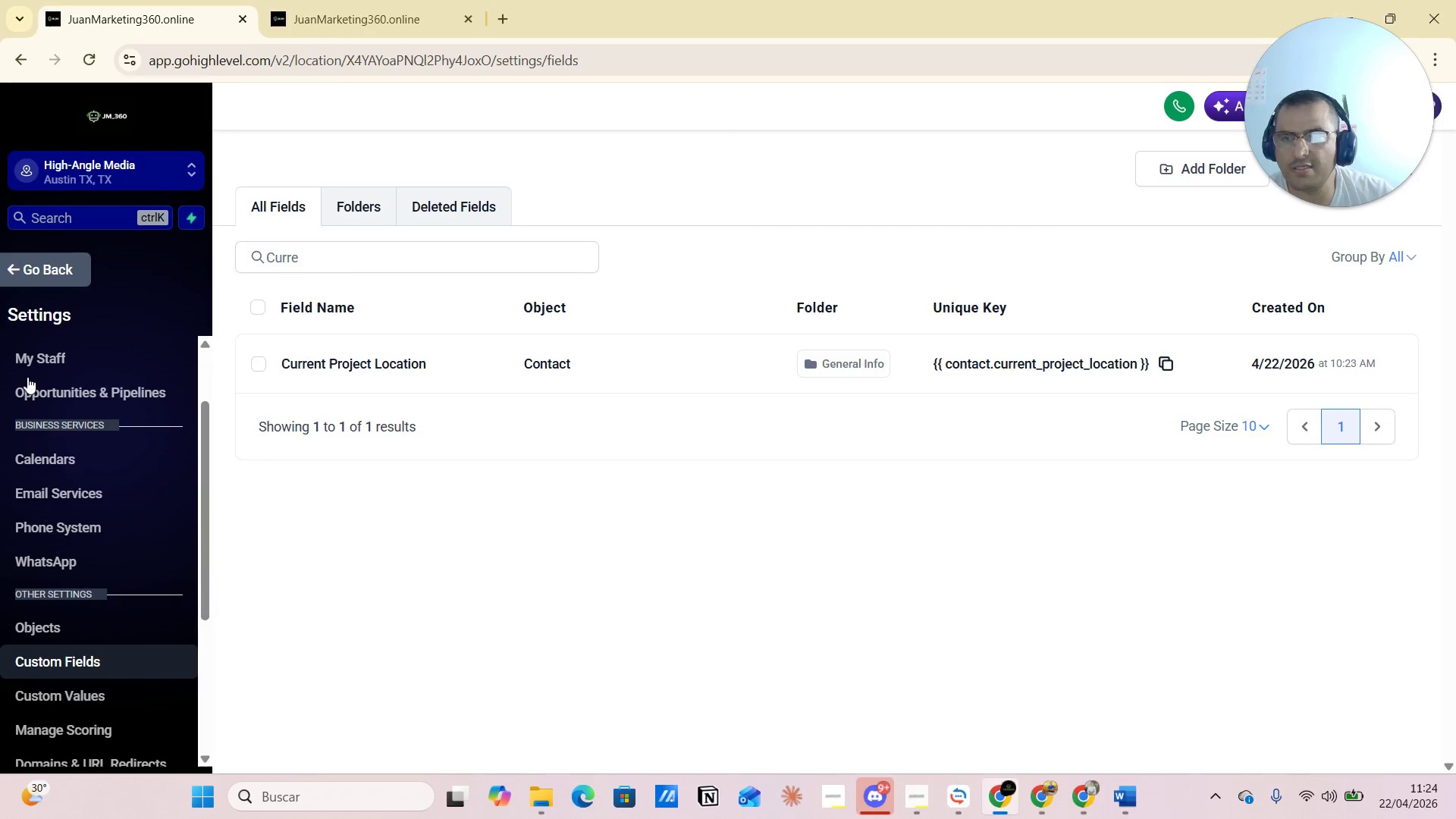 
left_click([11, 264])
 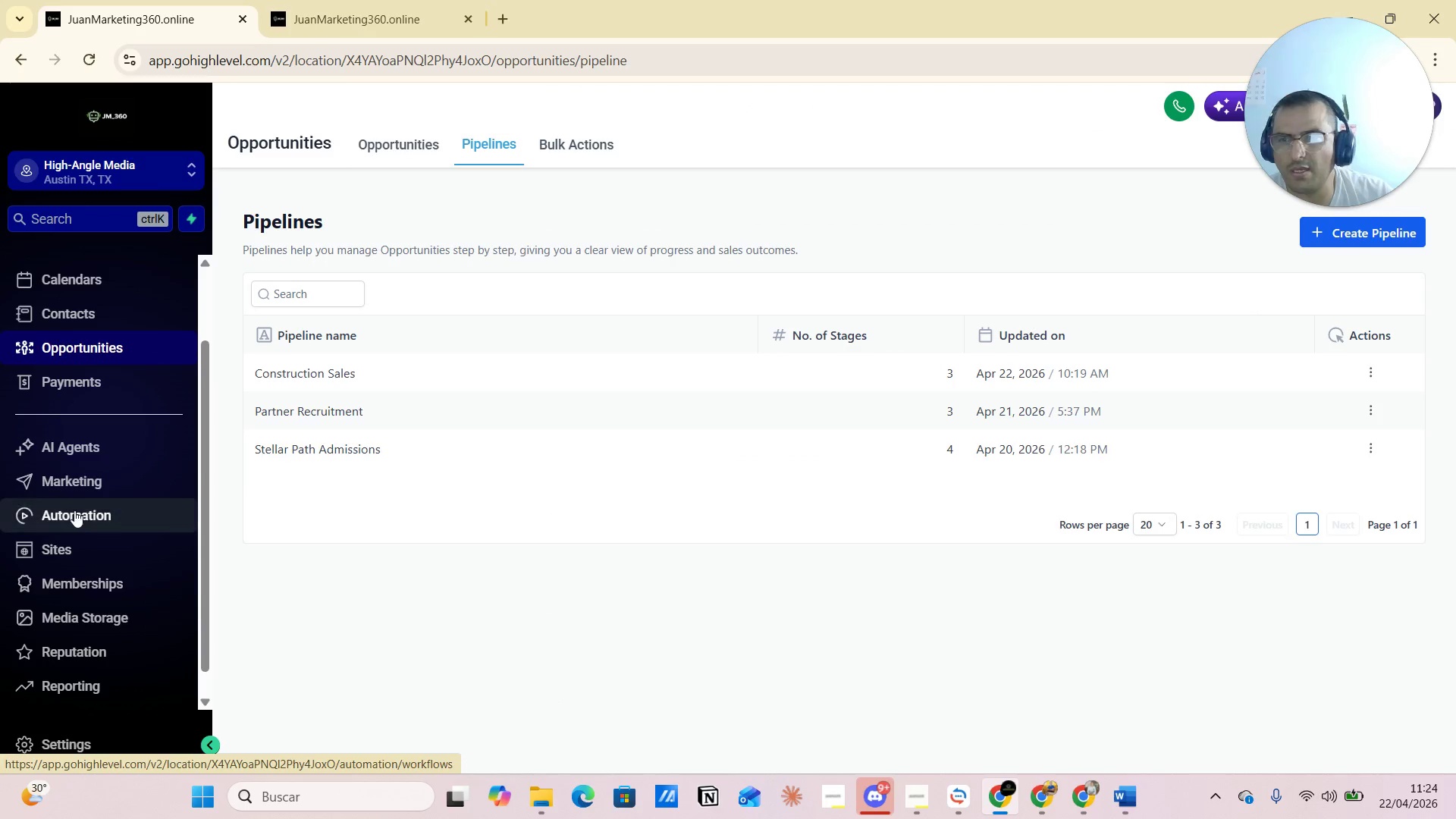 
left_click([62, 475])
 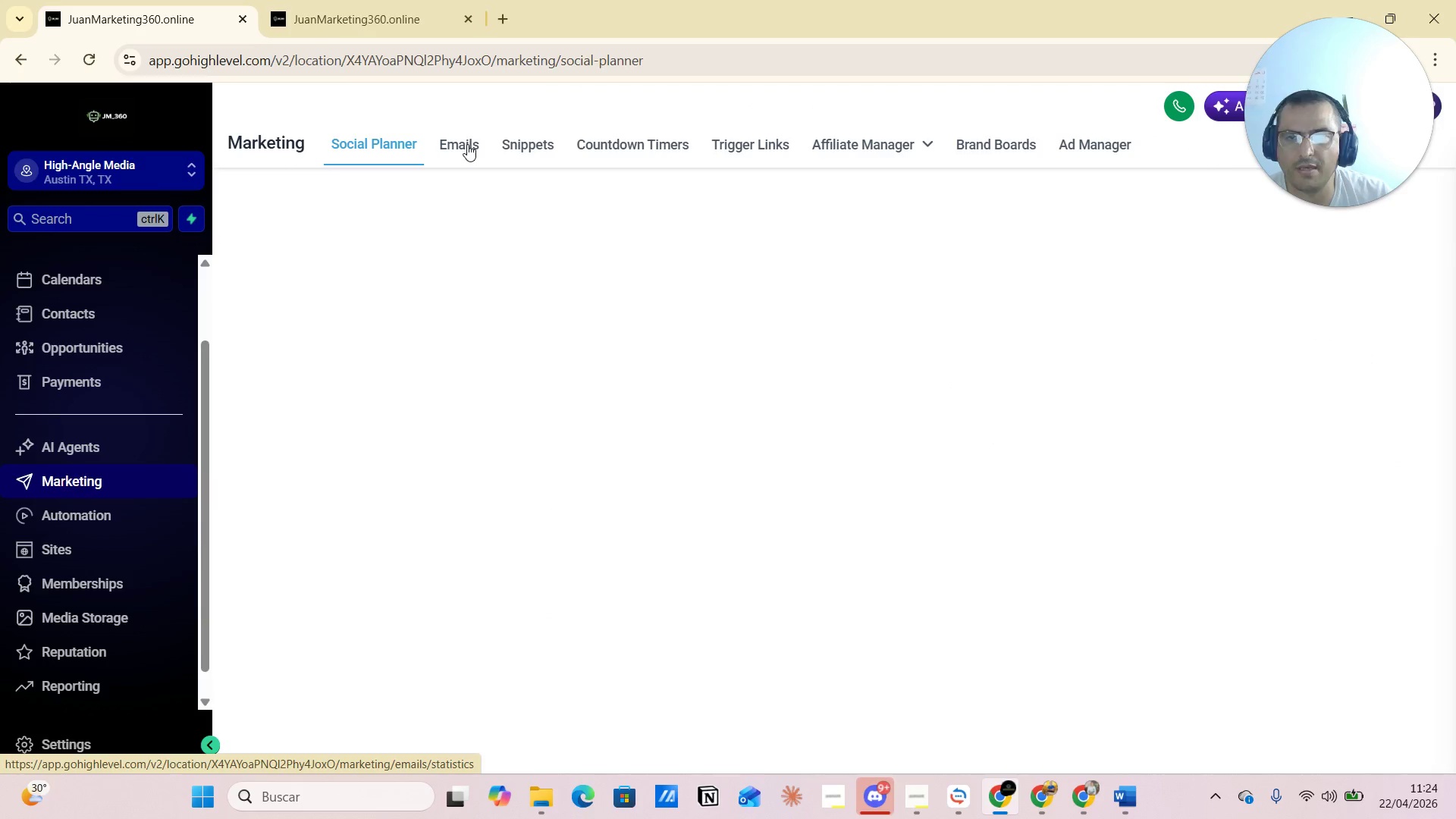 
left_click([467, 143])
 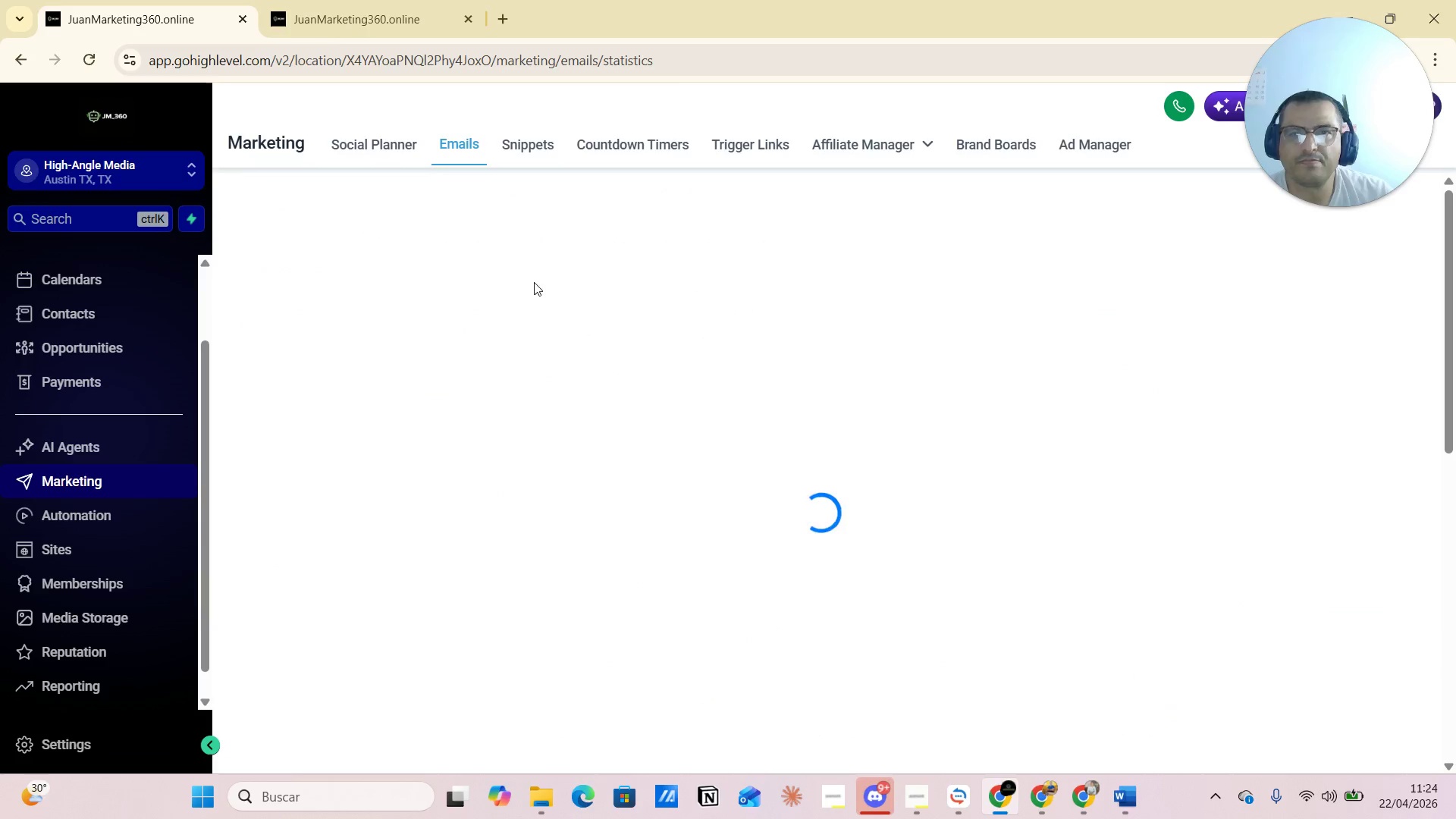 
mouse_move([504, 325])
 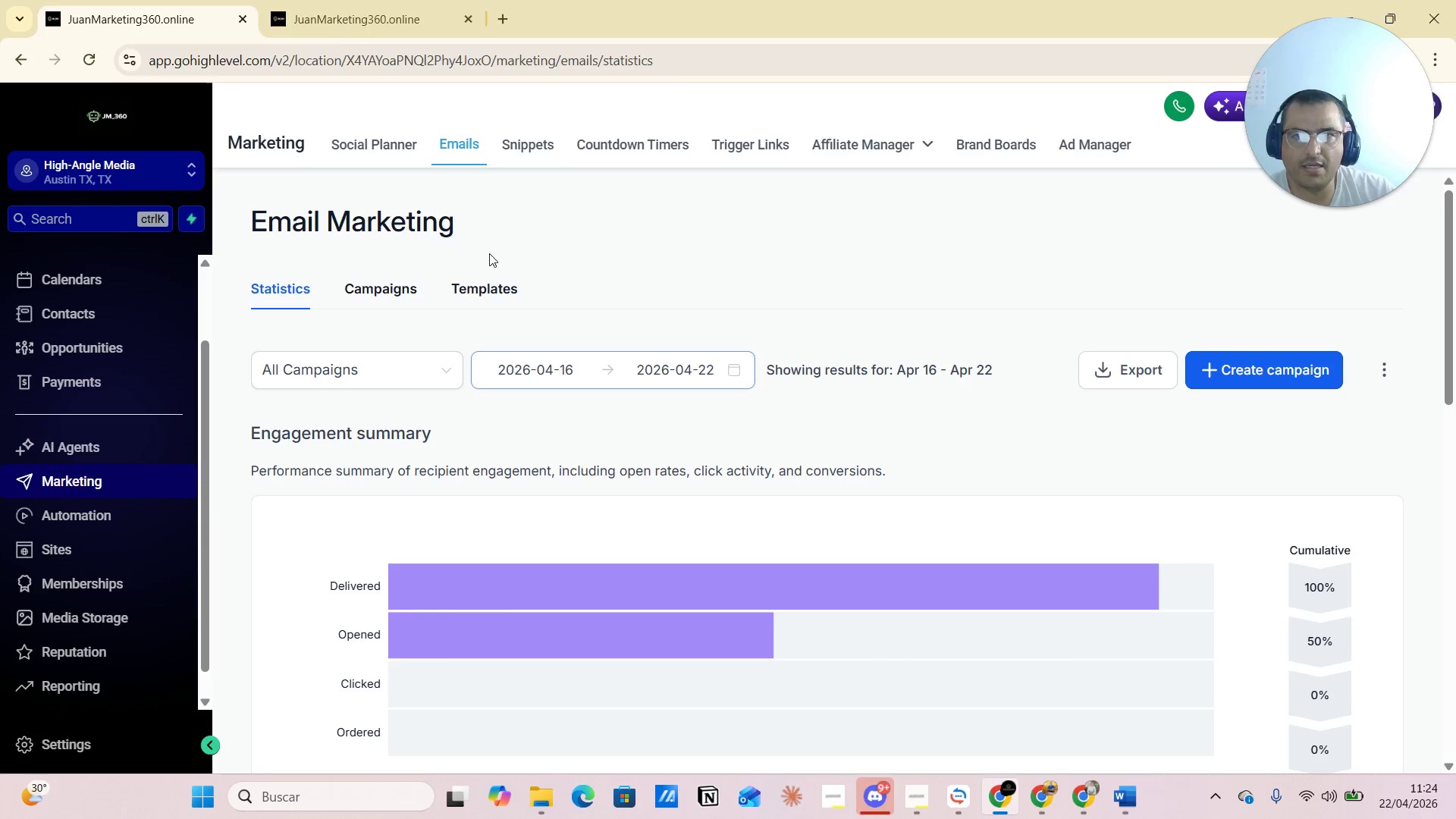 
left_click([482, 290])
 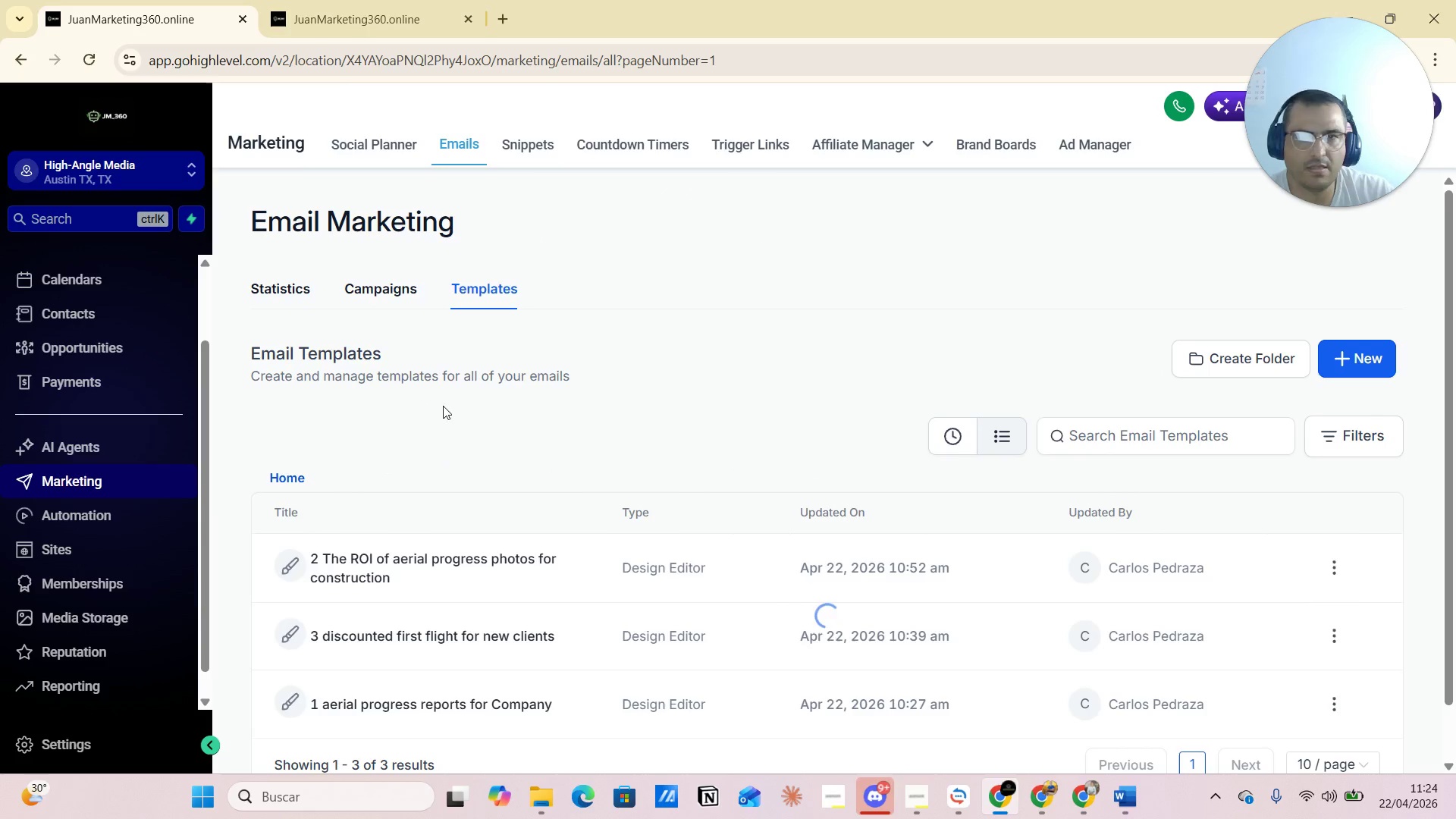 
scroll: coordinate [460, 488], scroll_direction: down, amount: 2.0
 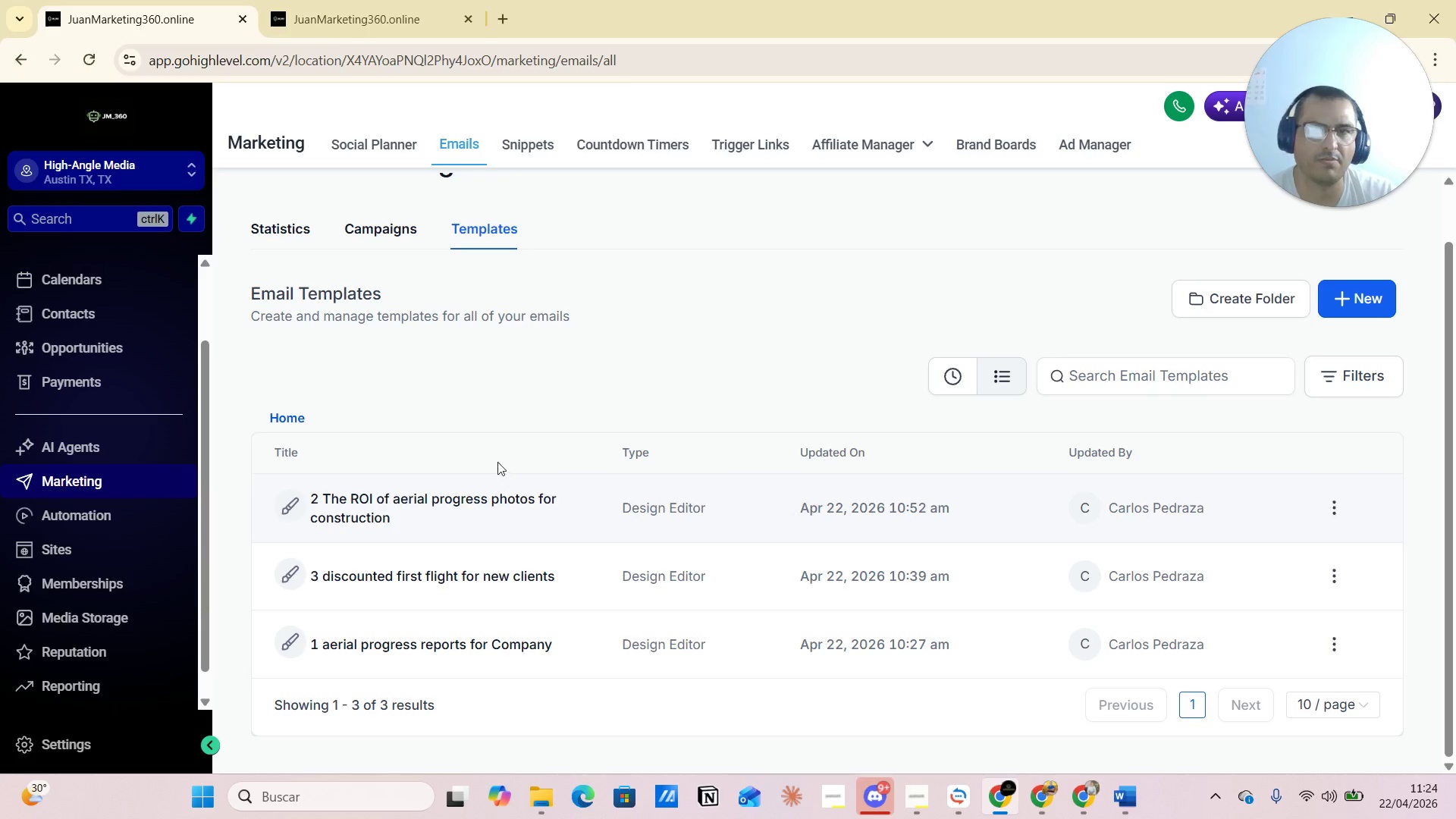 
wait(17.0)
 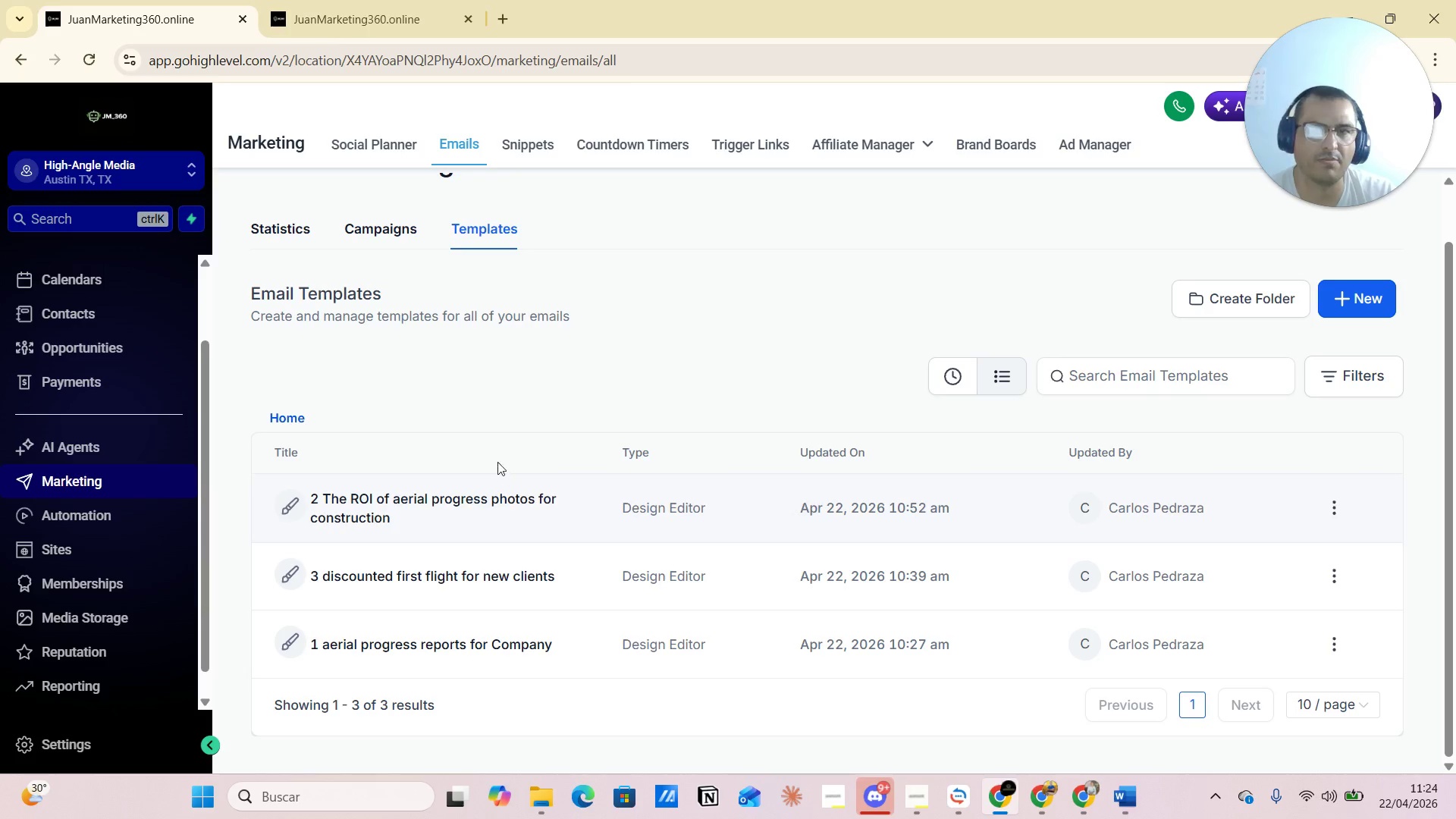 
scroll: coordinate [105, 627], scroll_direction: down, amount: 4.0
 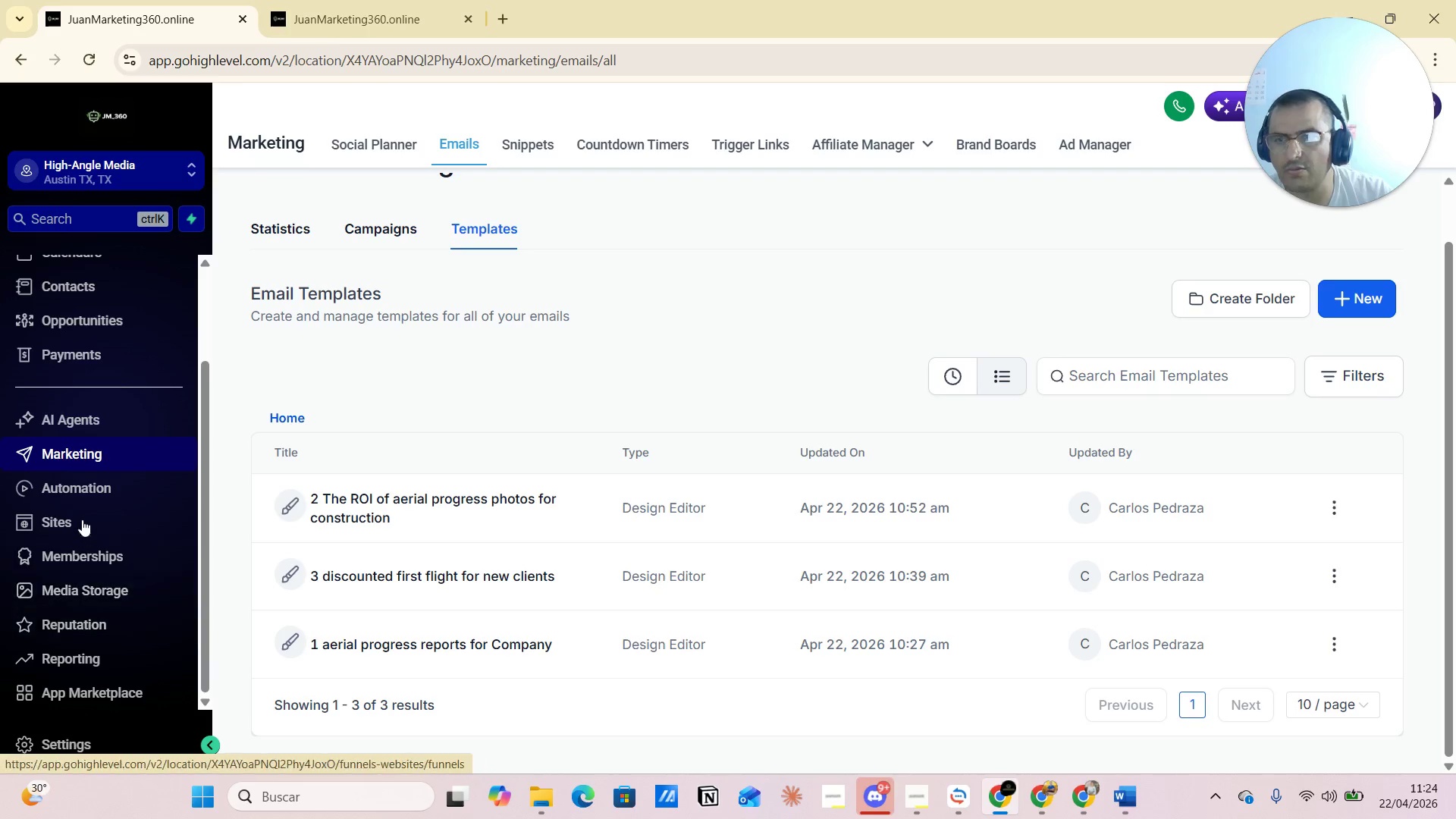 
left_click([82, 496])
 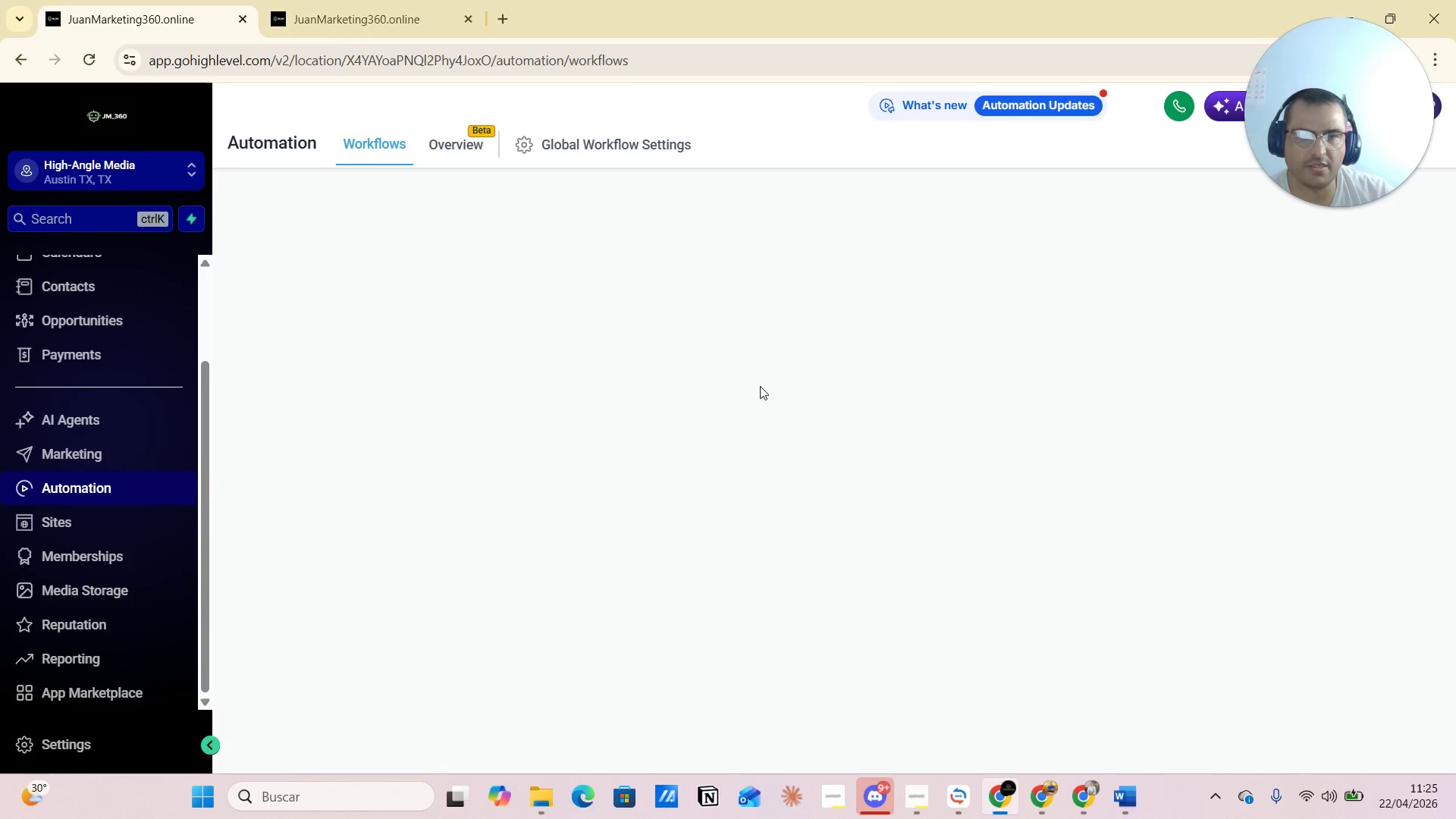 
wait(12.11)
 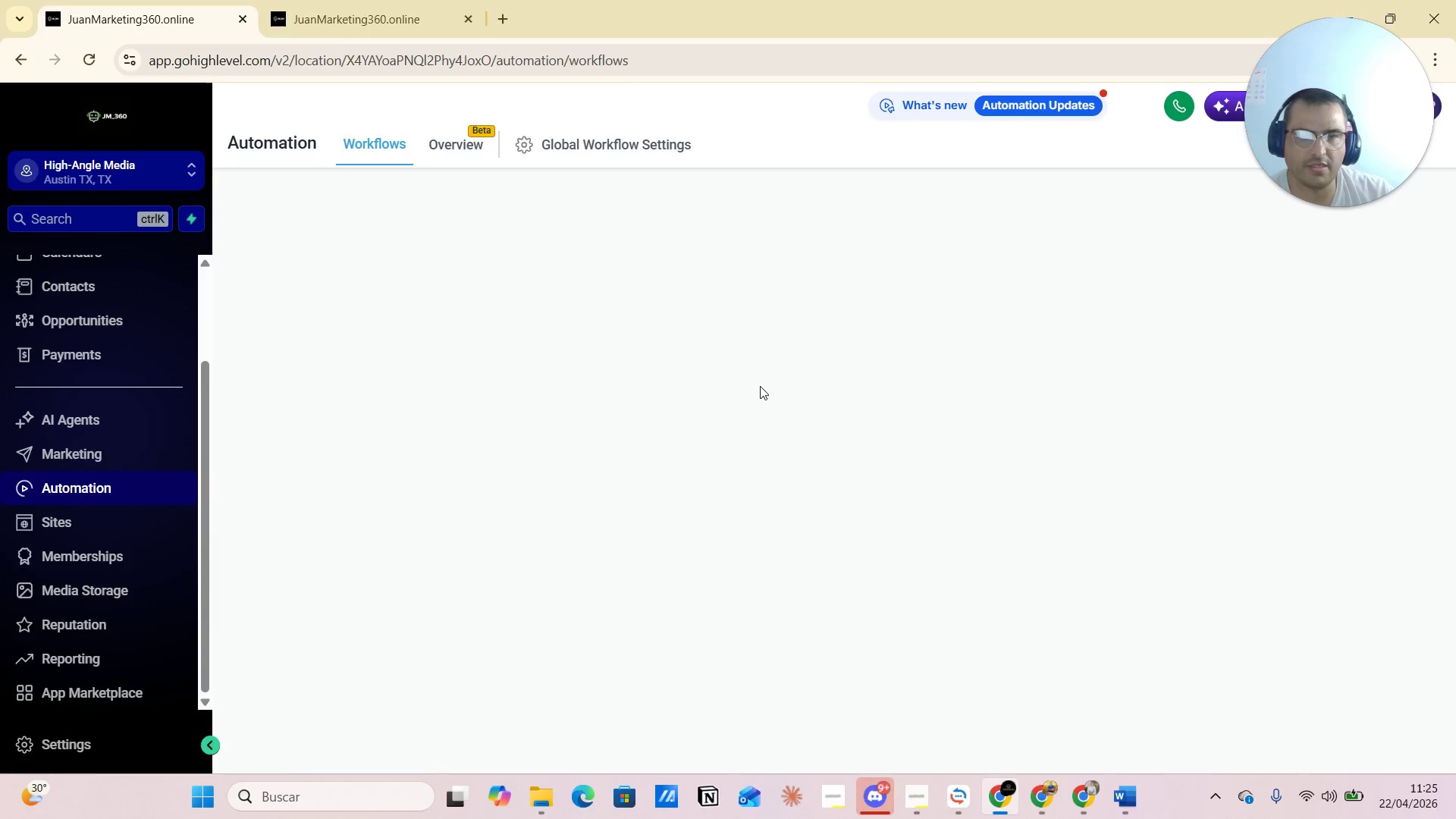 
scroll: coordinate [465, 585], scroll_direction: down, amount: 8.0
 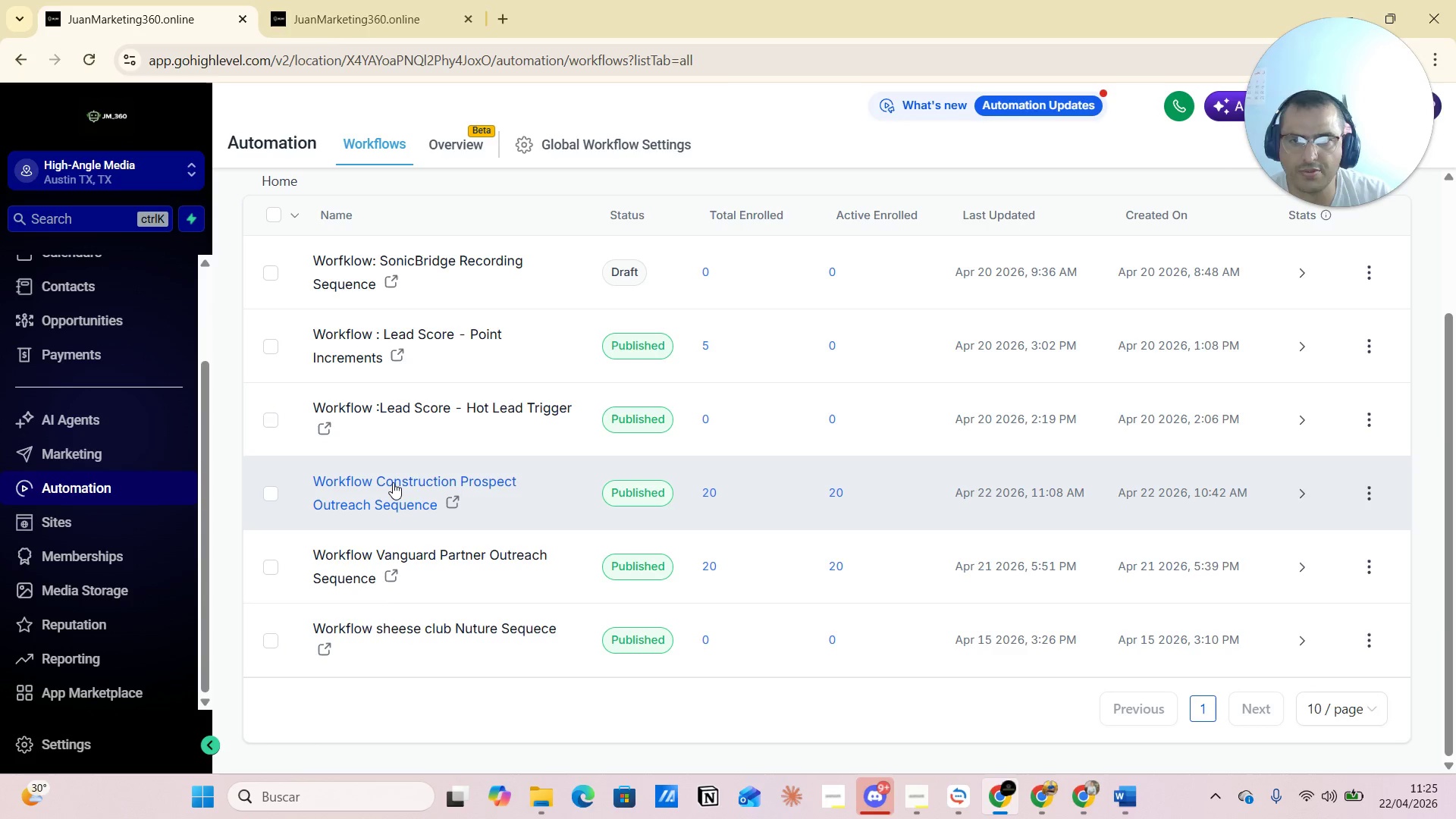 
wait(6.73)
 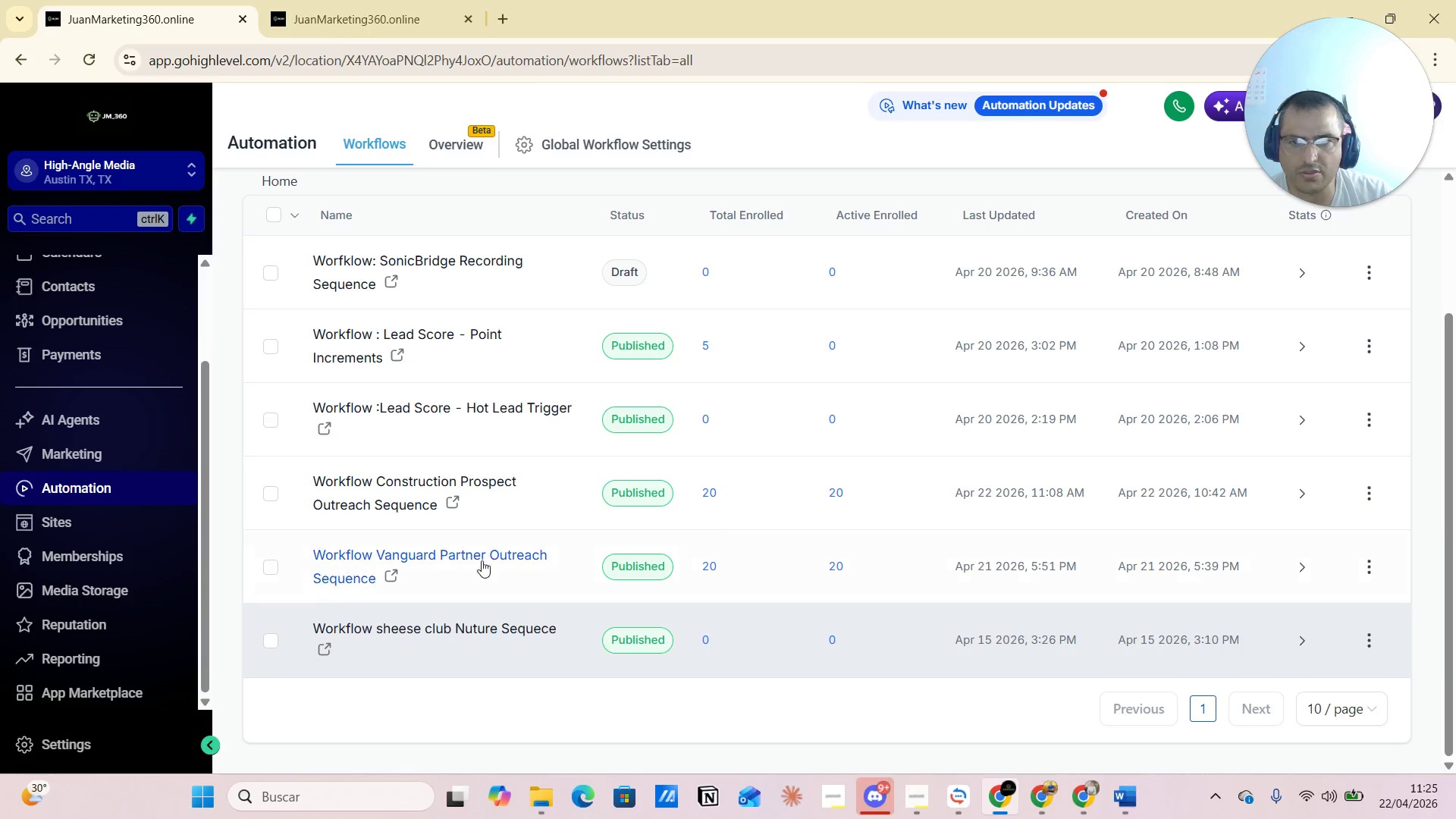 
left_click([393, 482])
 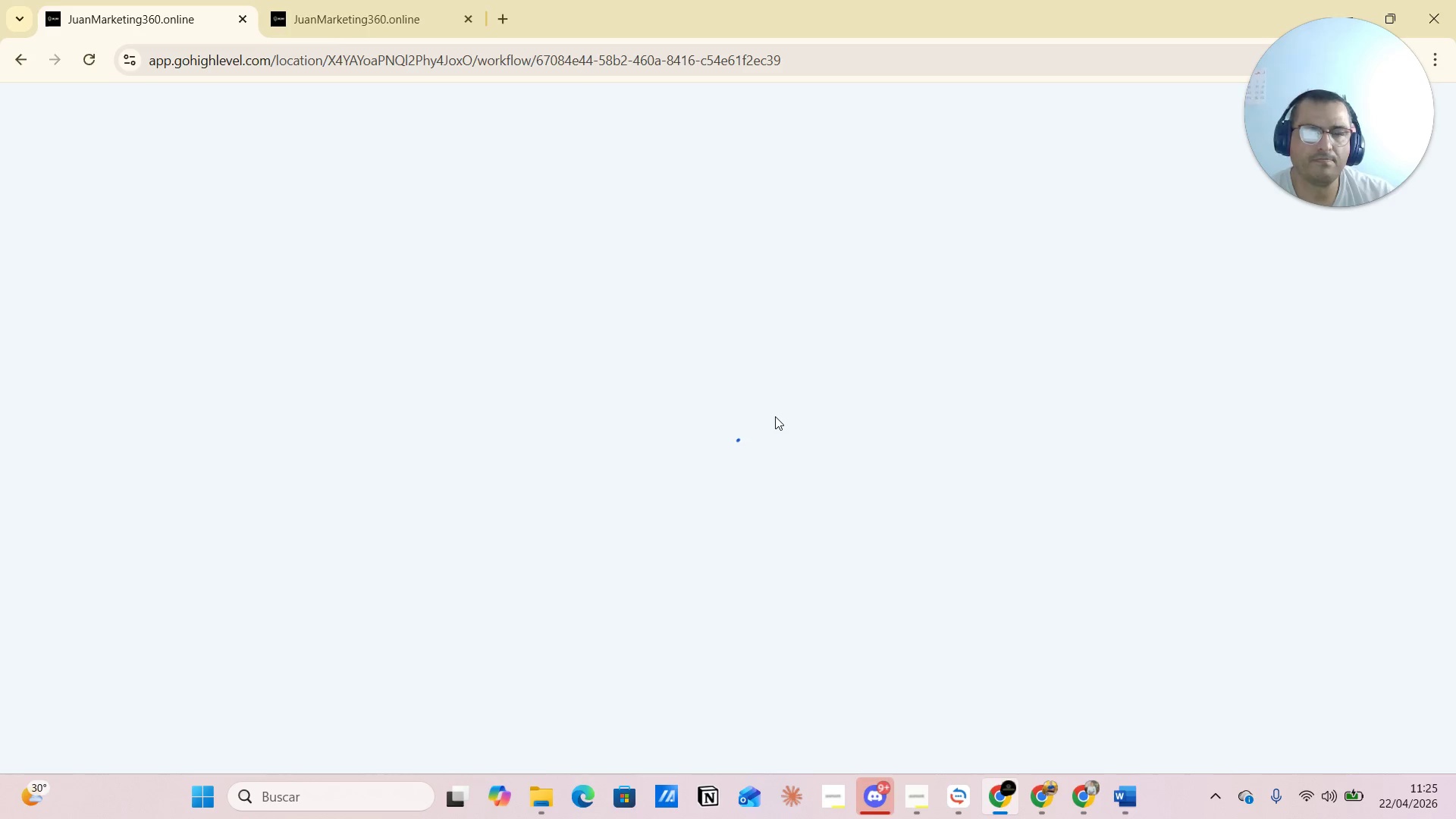 
wait(11.23)
 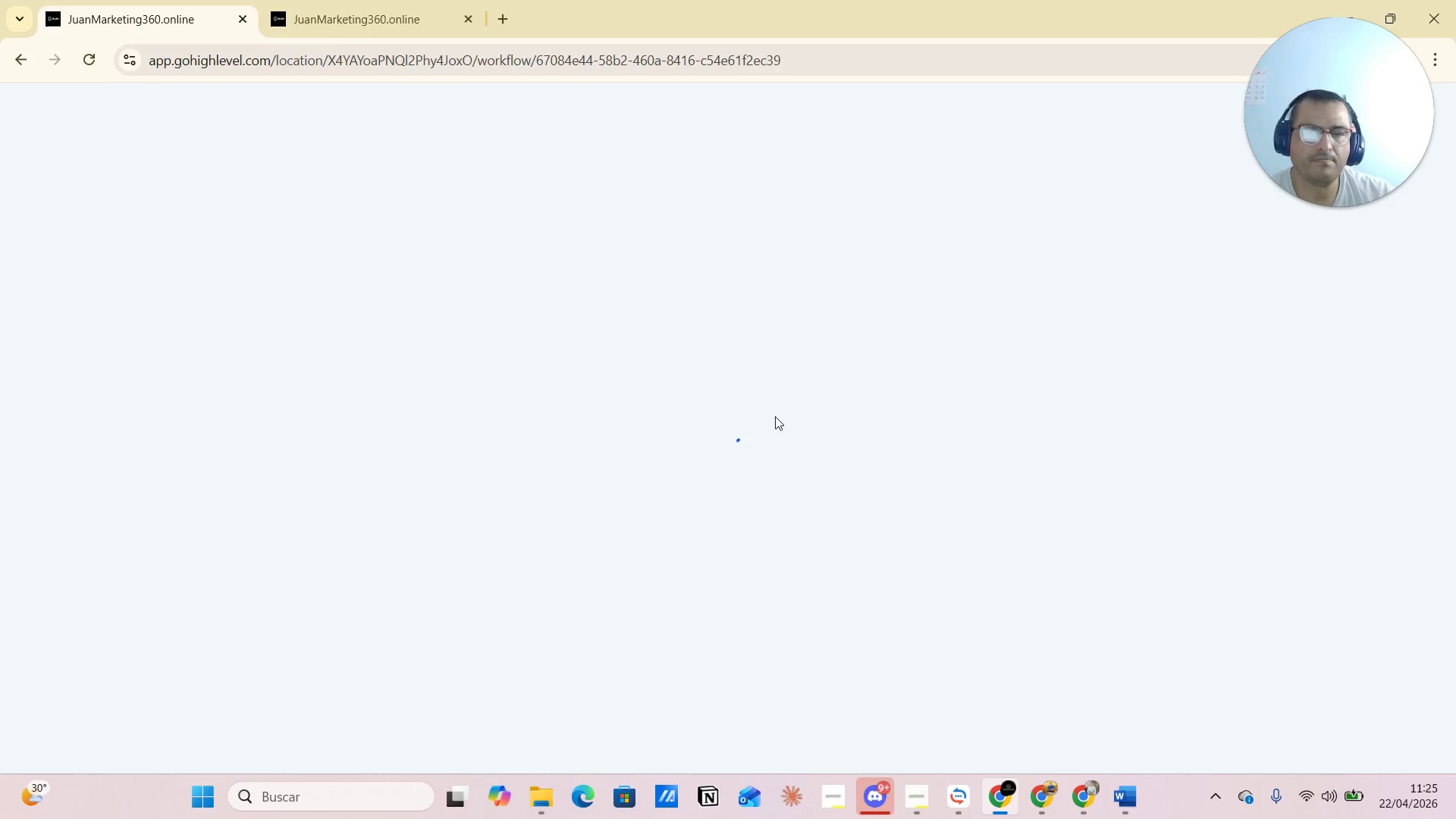 
scroll: coordinate [815, 475], scroll_direction: up, amount: 8.0
 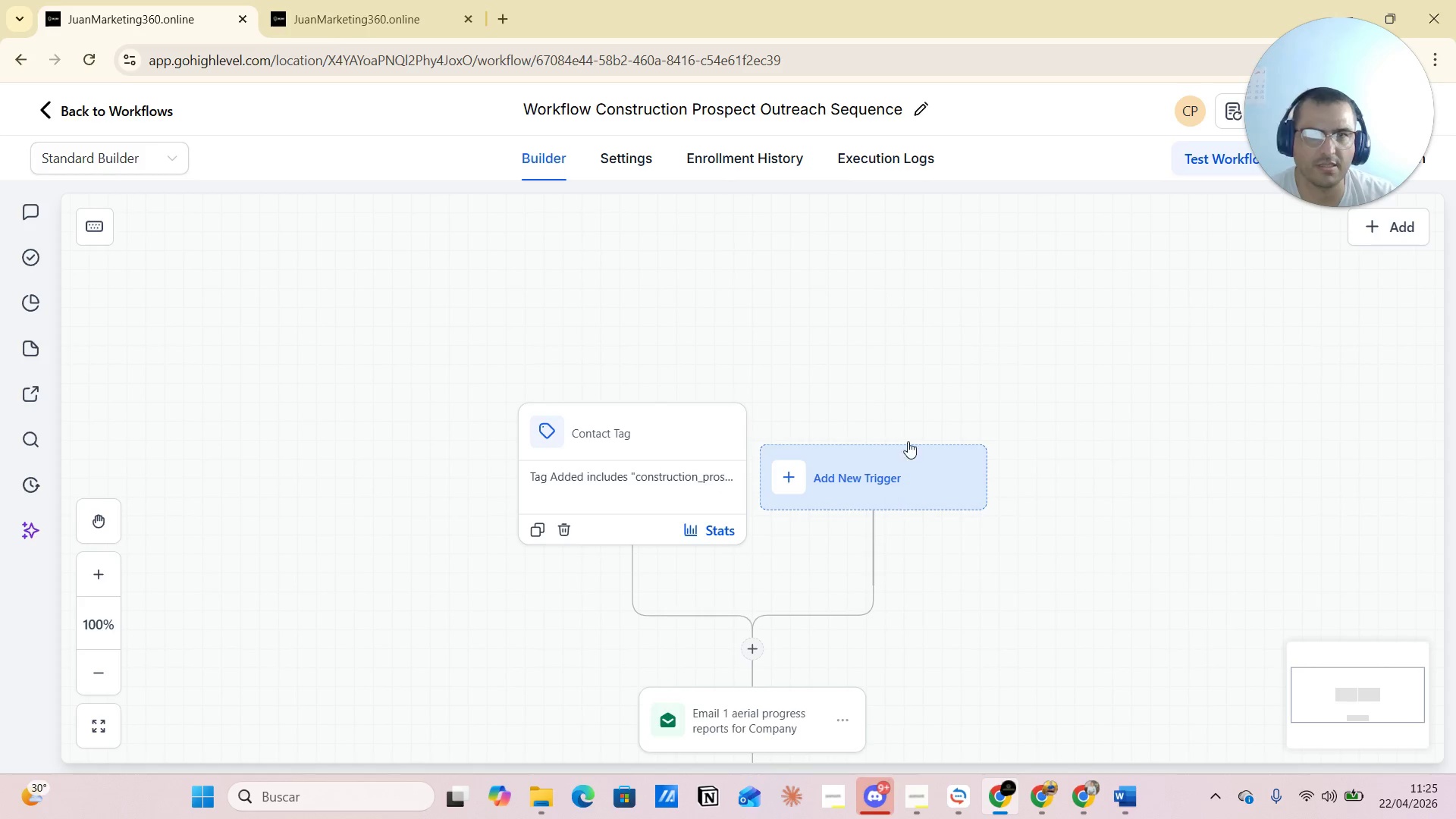 
left_click([421, 8])
 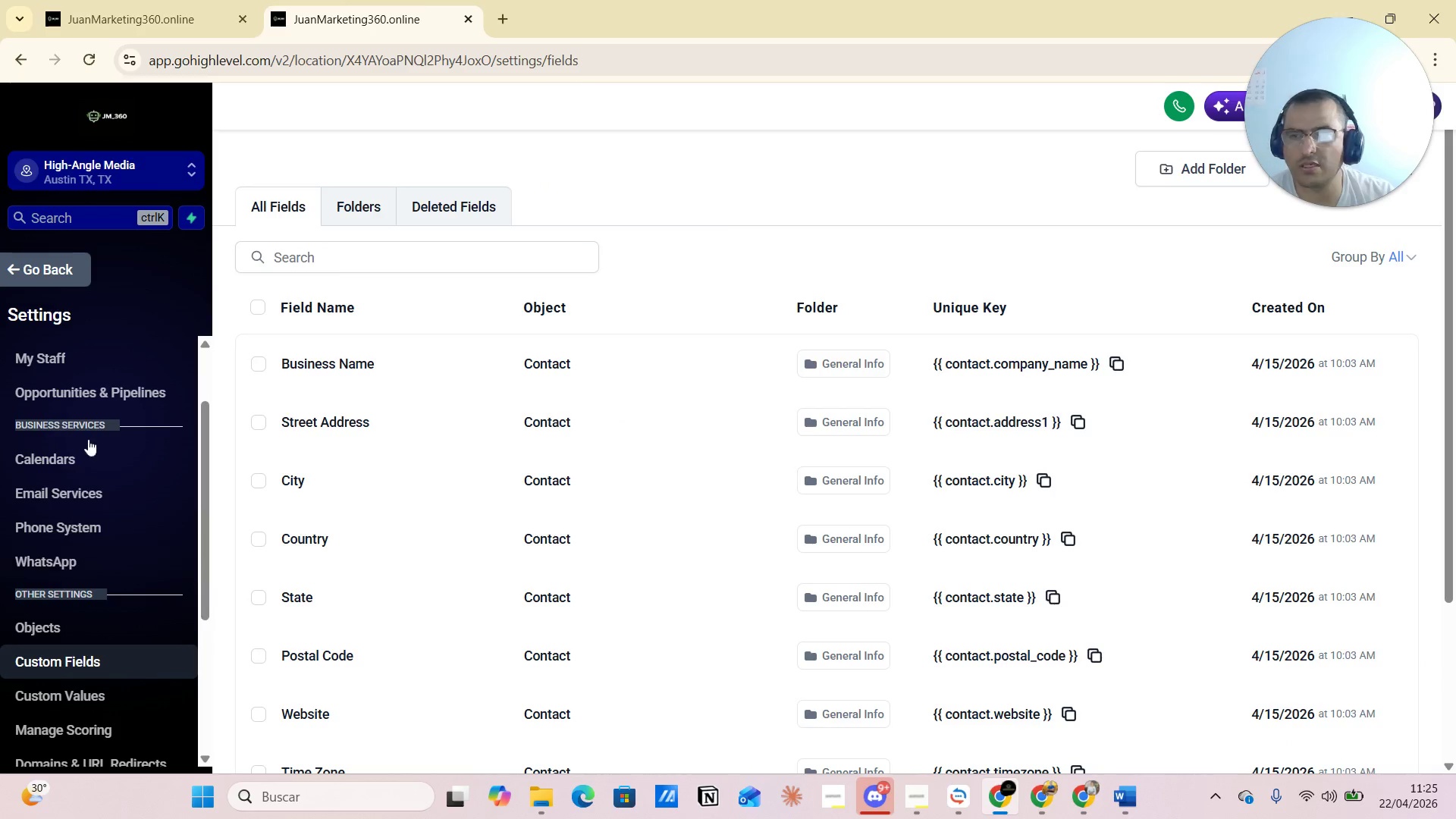 
left_click([24, 270])
 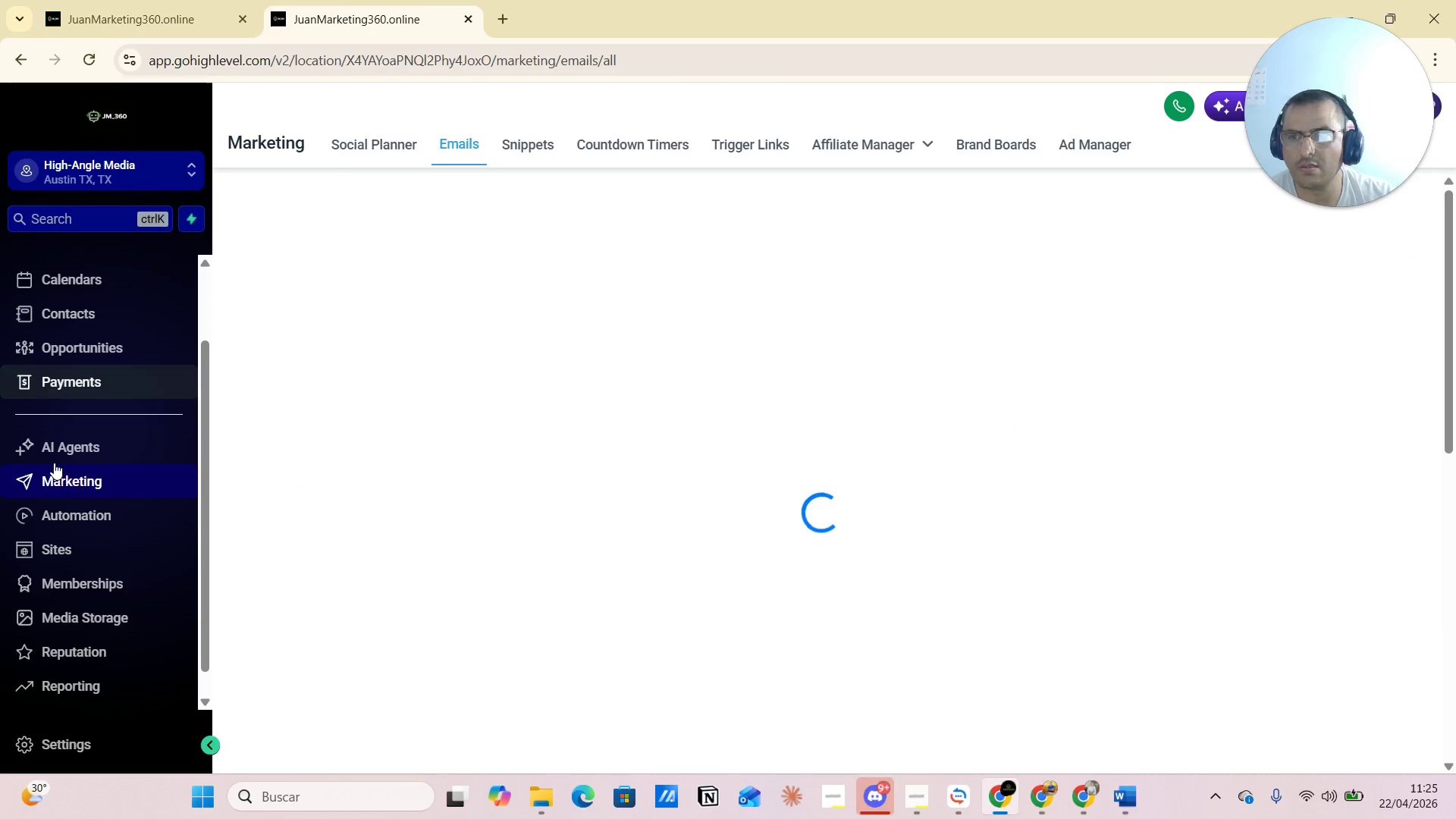 
scroll: coordinate [75, 532], scroll_direction: up, amount: 3.0
 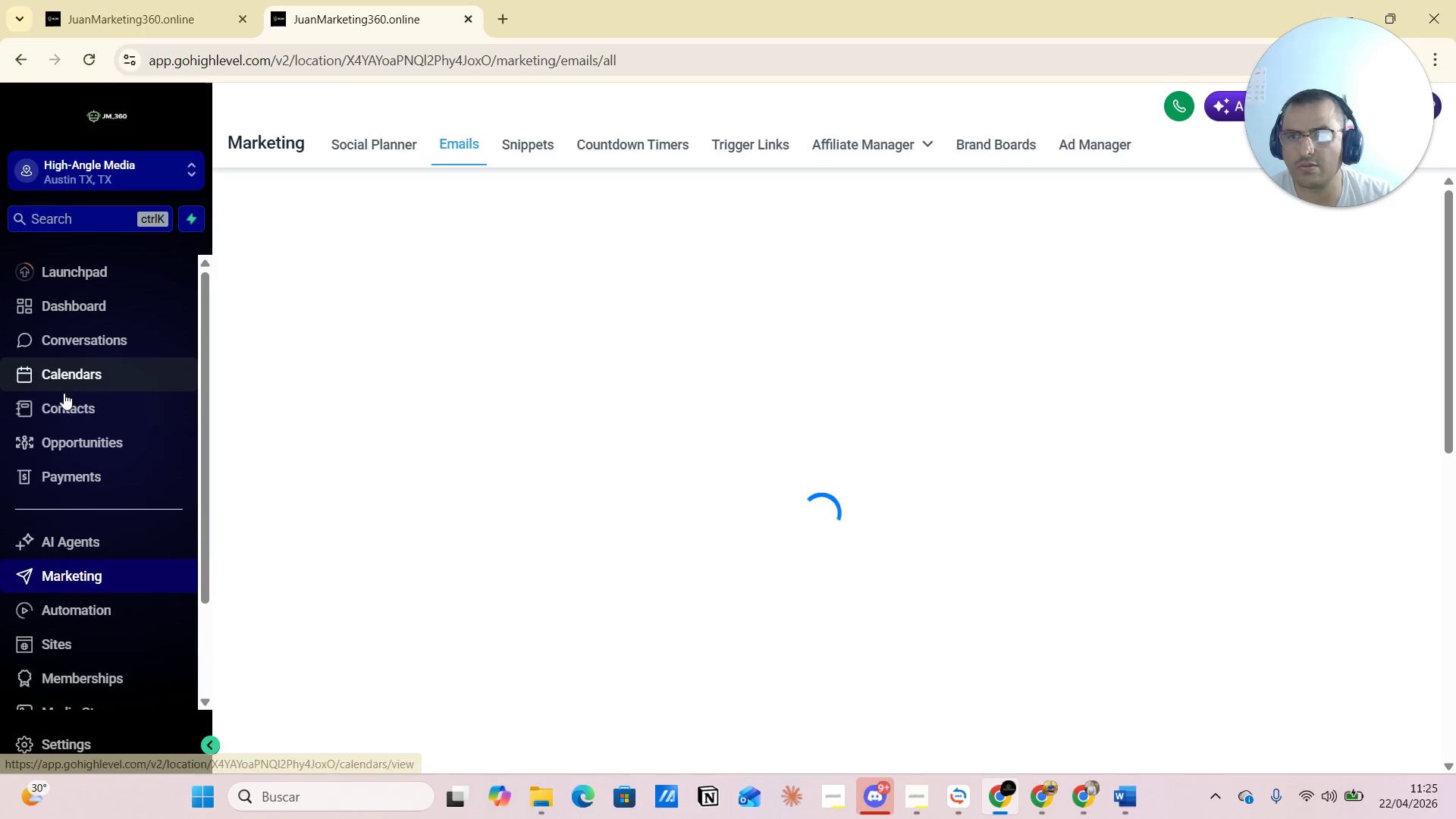 
left_click([62, 410])
 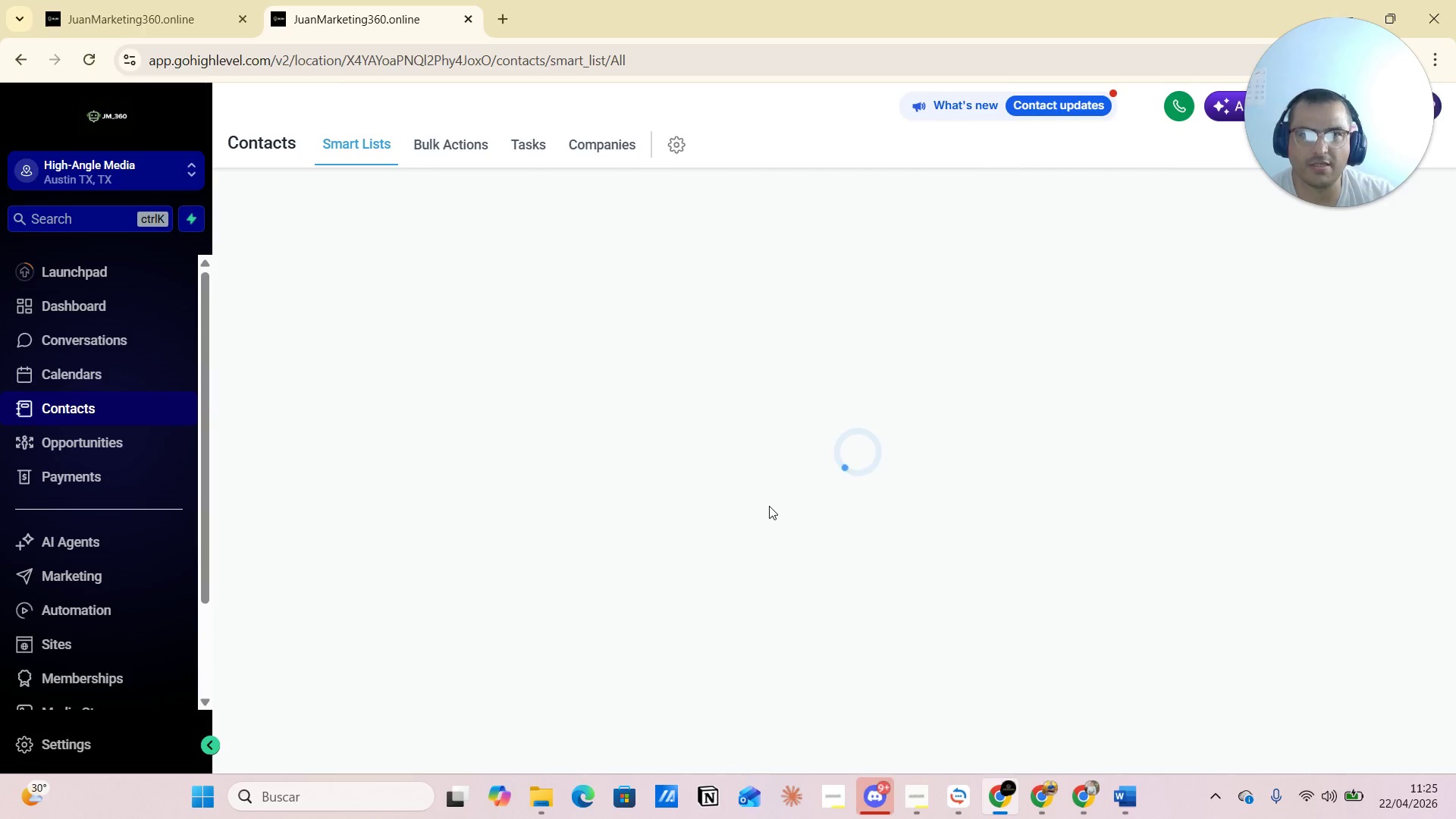 
wait(10.77)
 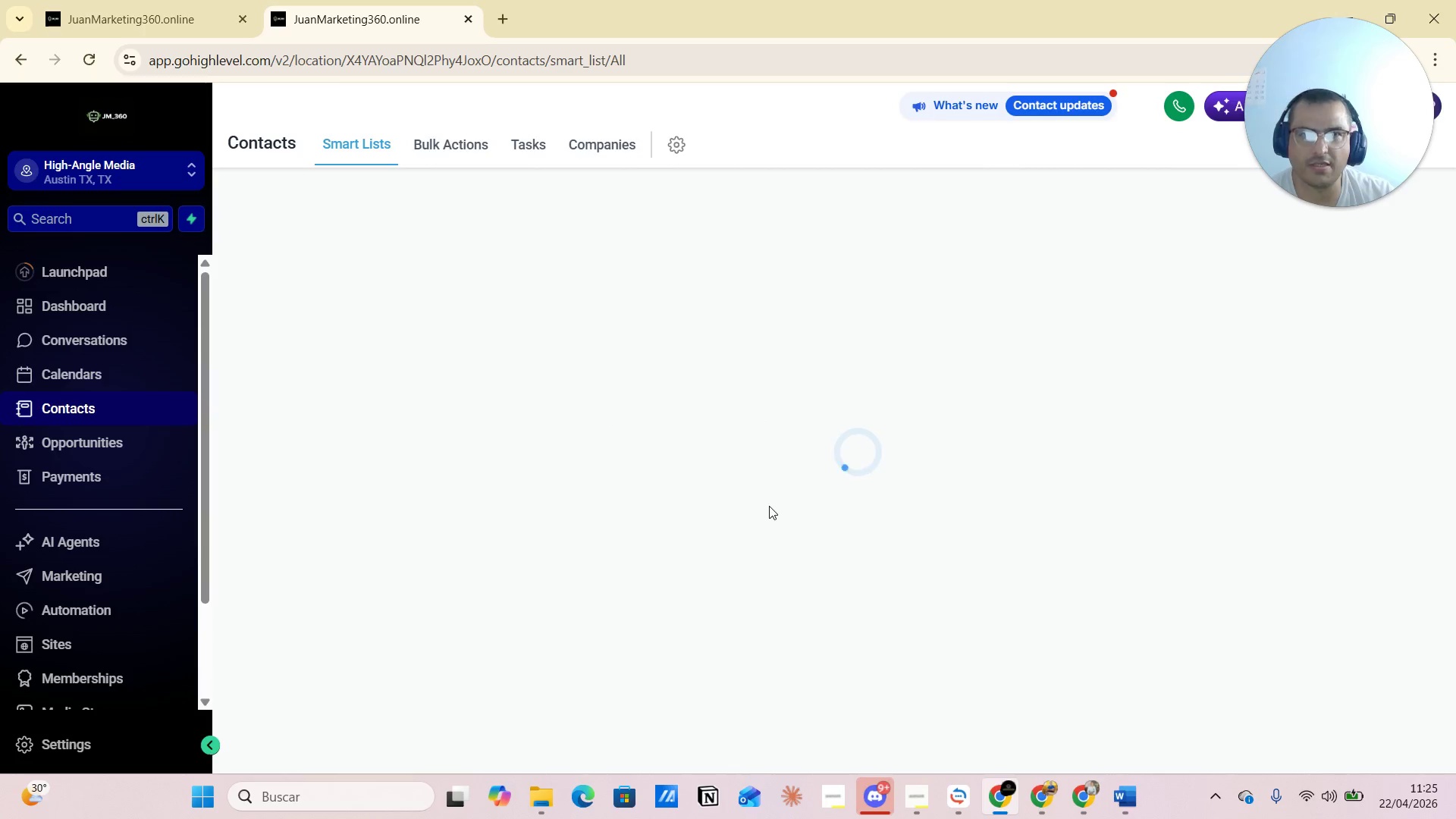 
left_click_drag(start_coordinate=[1292, 379], to_coordinate=[1398, 378])
 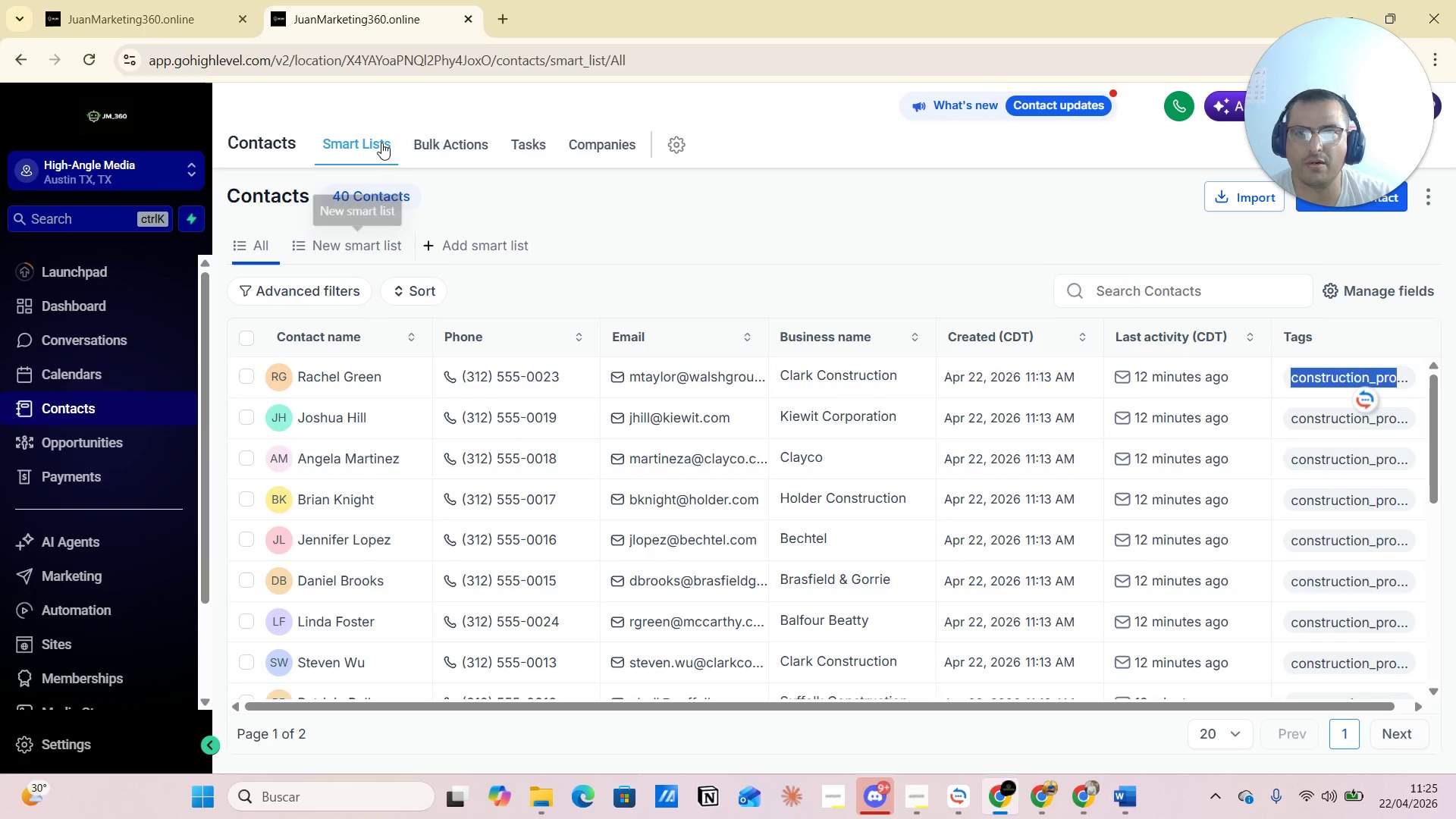 
left_click([159, 24])
 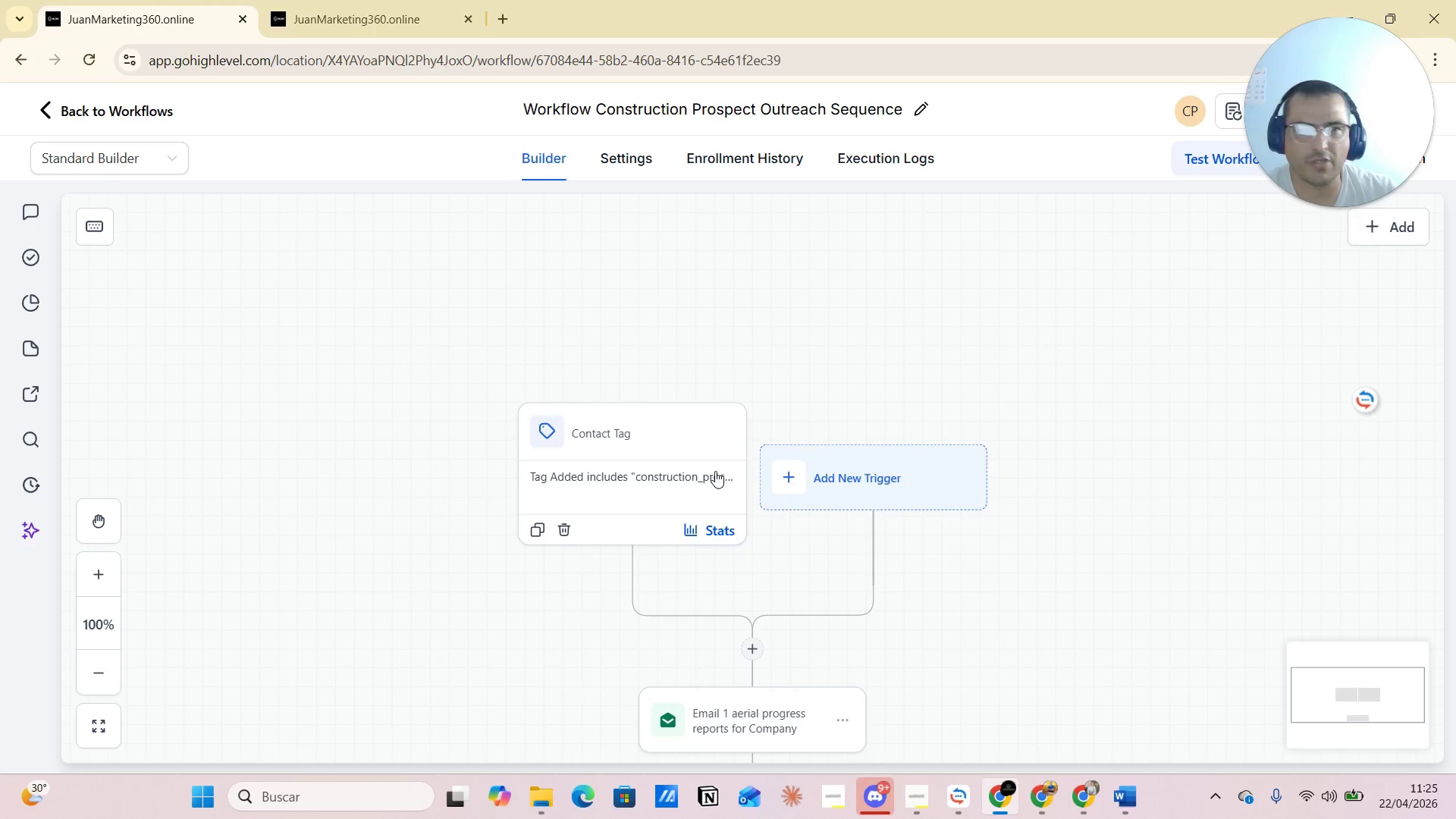 
scroll: coordinate [770, 458], scroll_direction: down, amount: 16.0
 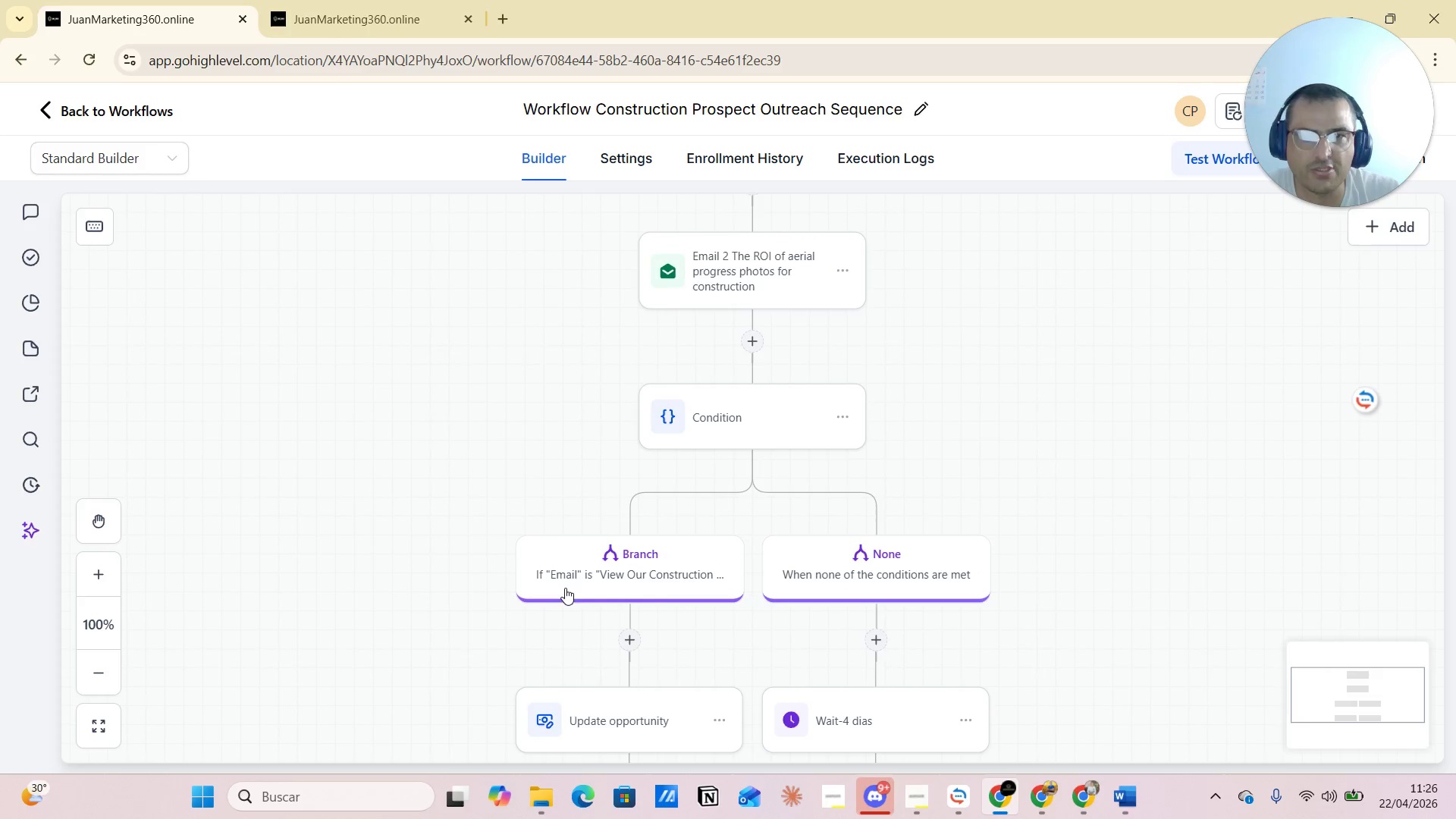 
scroll: coordinate [652, 589], scroll_direction: down, amount: 7.0
 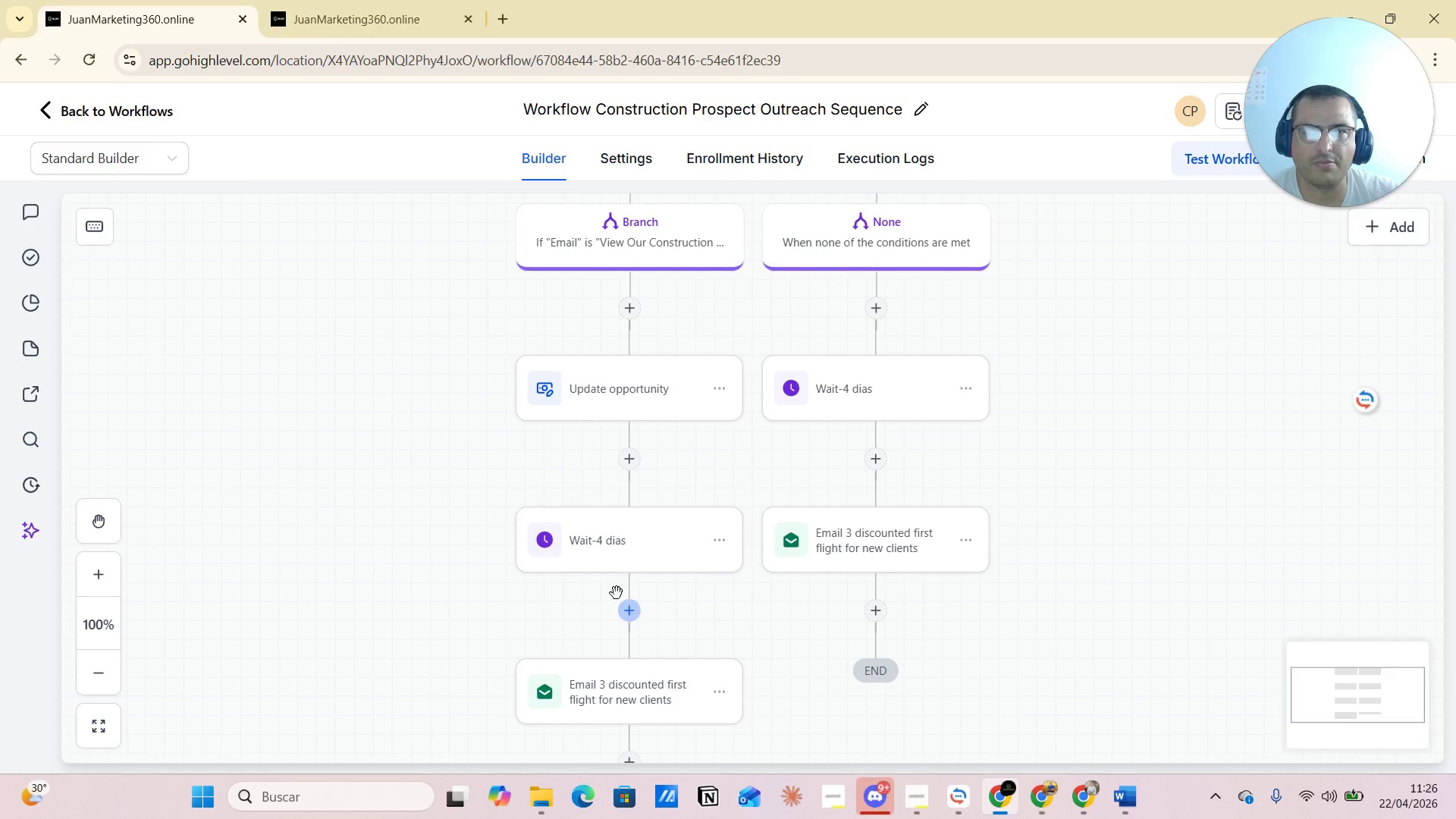 
mouse_move([616, 698])
 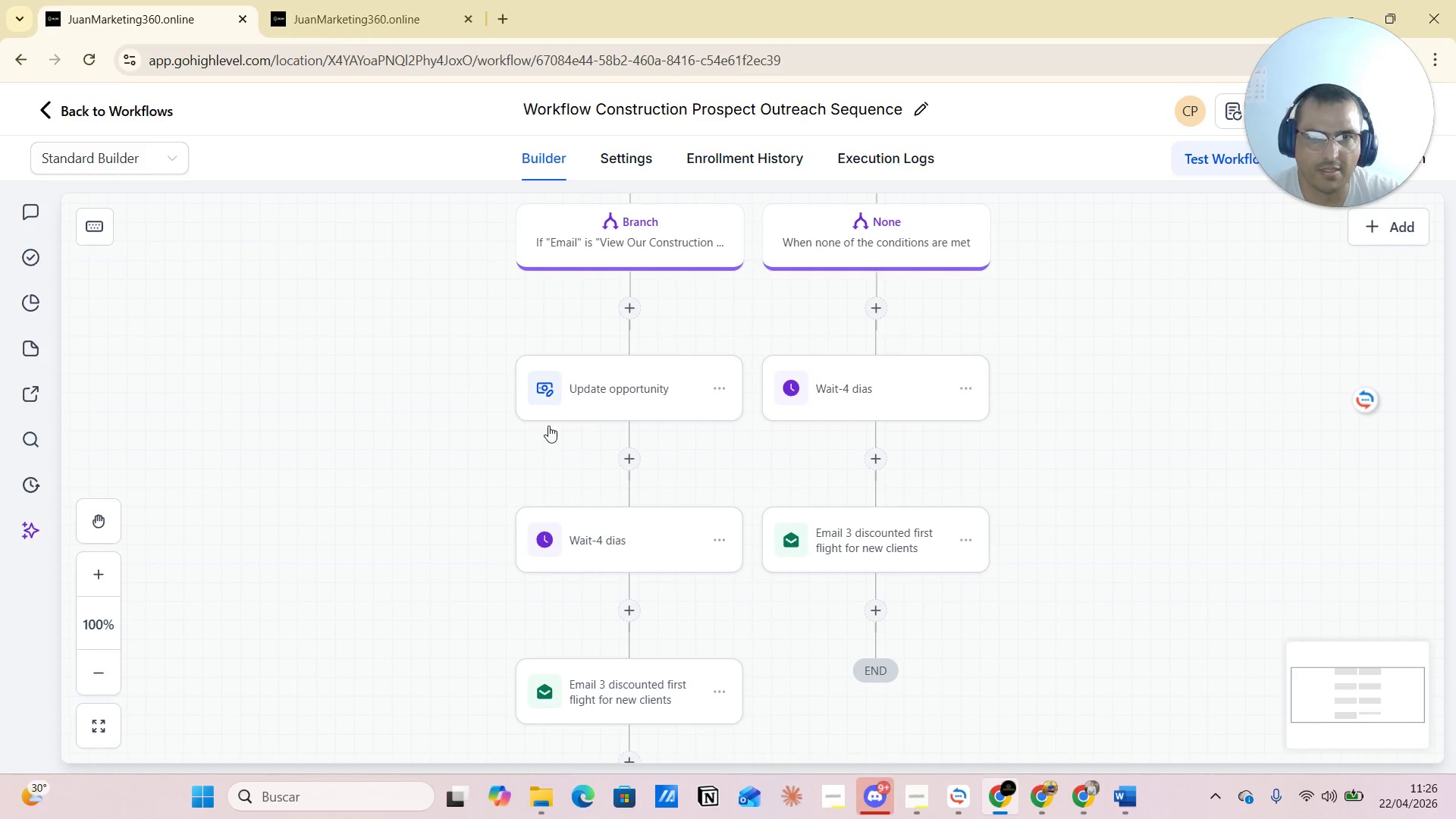 
wait(5.02)
 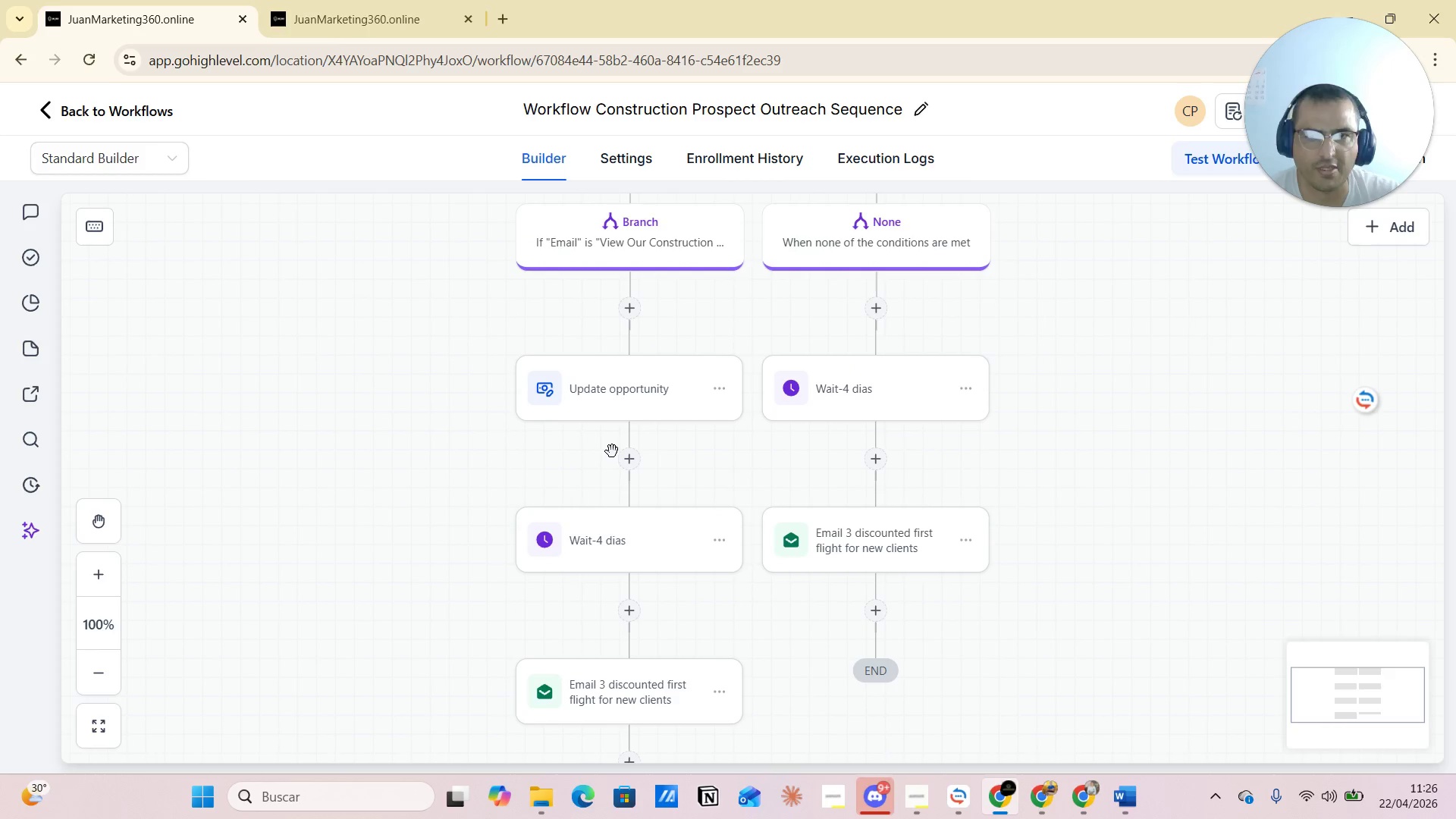 
scroll: coordinate [941, 413], scroll_direction: up, amount: 3.0
 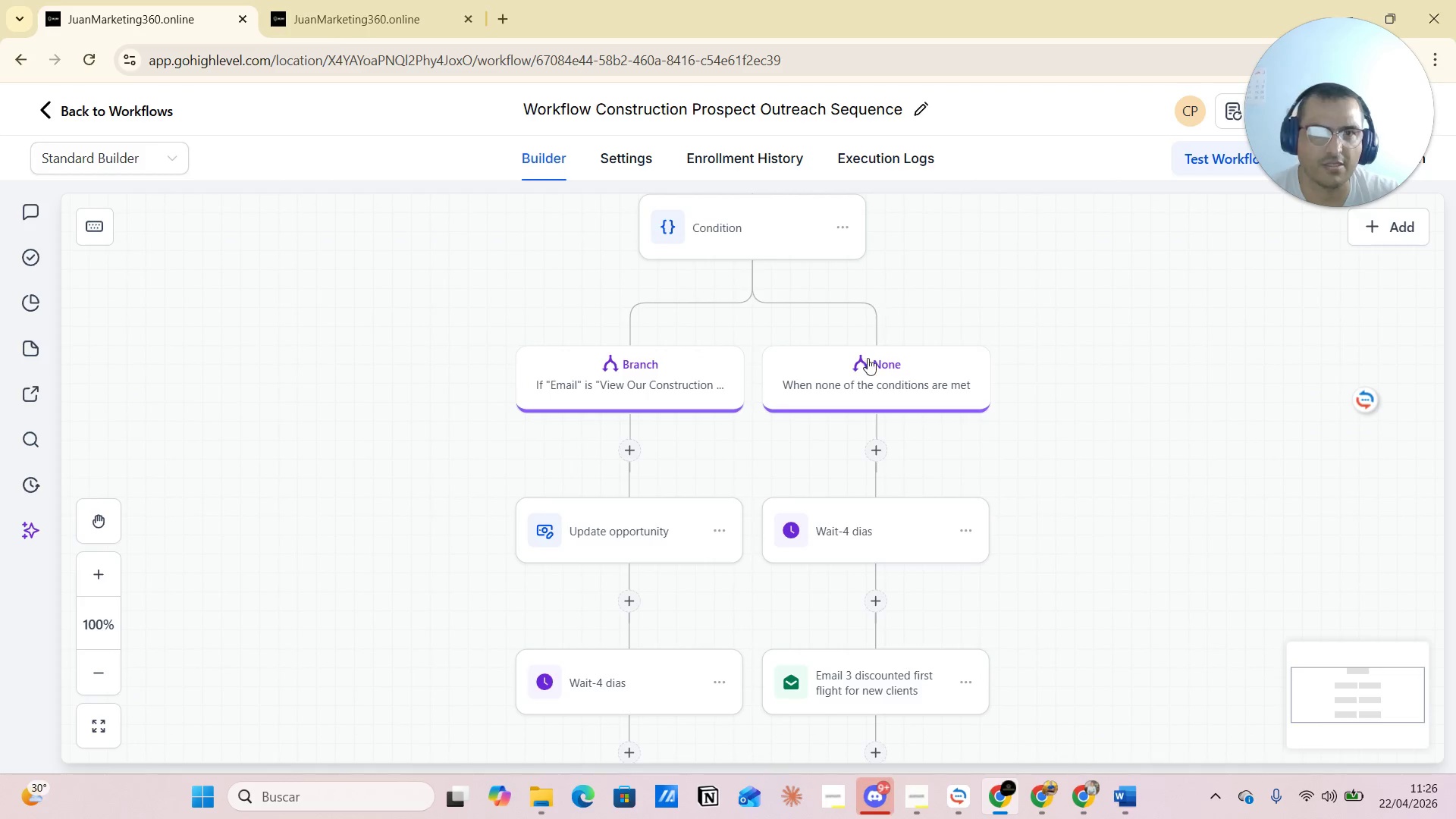 
scroll: coordinate [868, 427], scroll_direction: down, amount: 3.0
 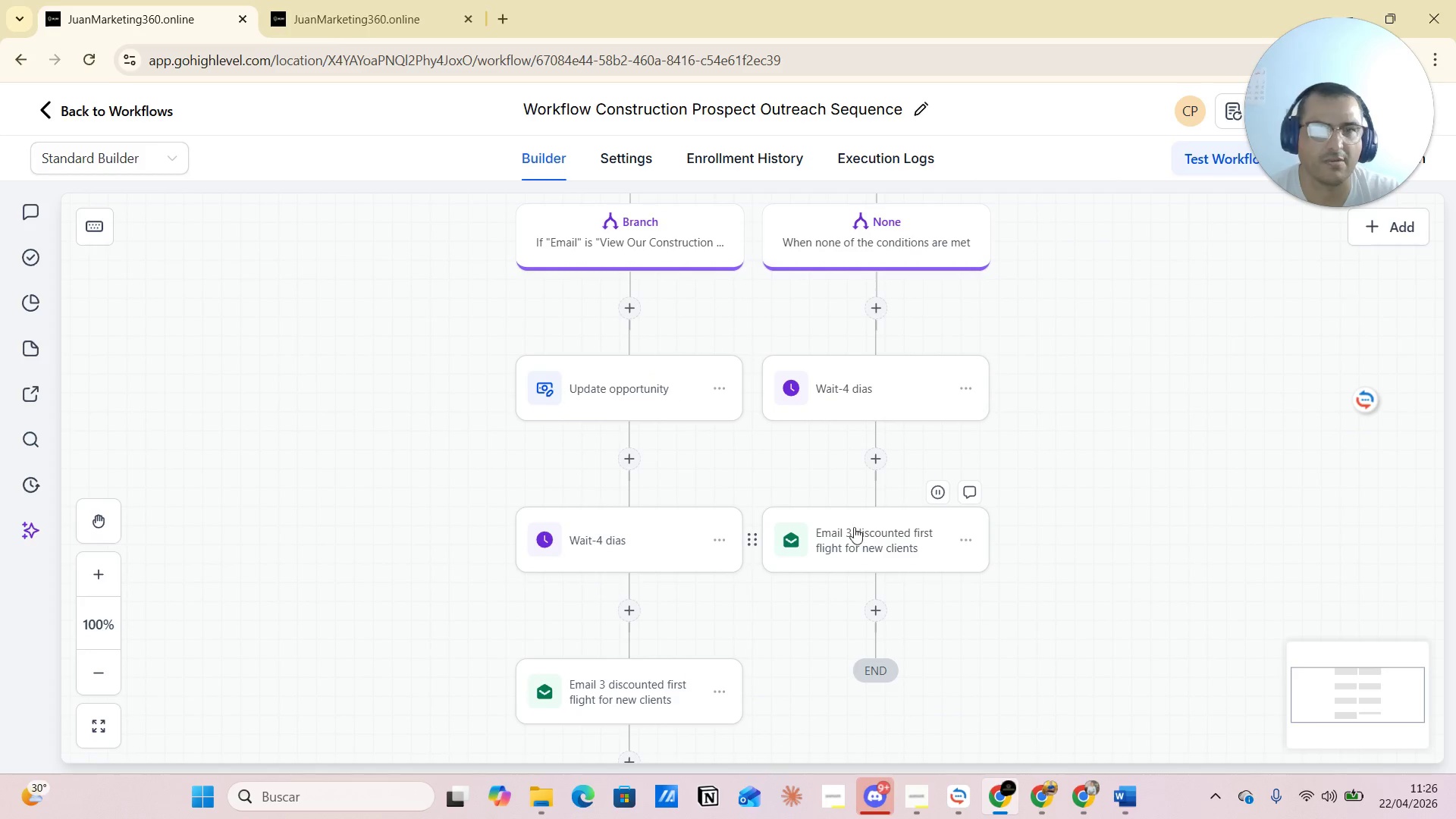 
scroll: coordinate [1069, 528], scroll_direction: none, amount: 0.0
 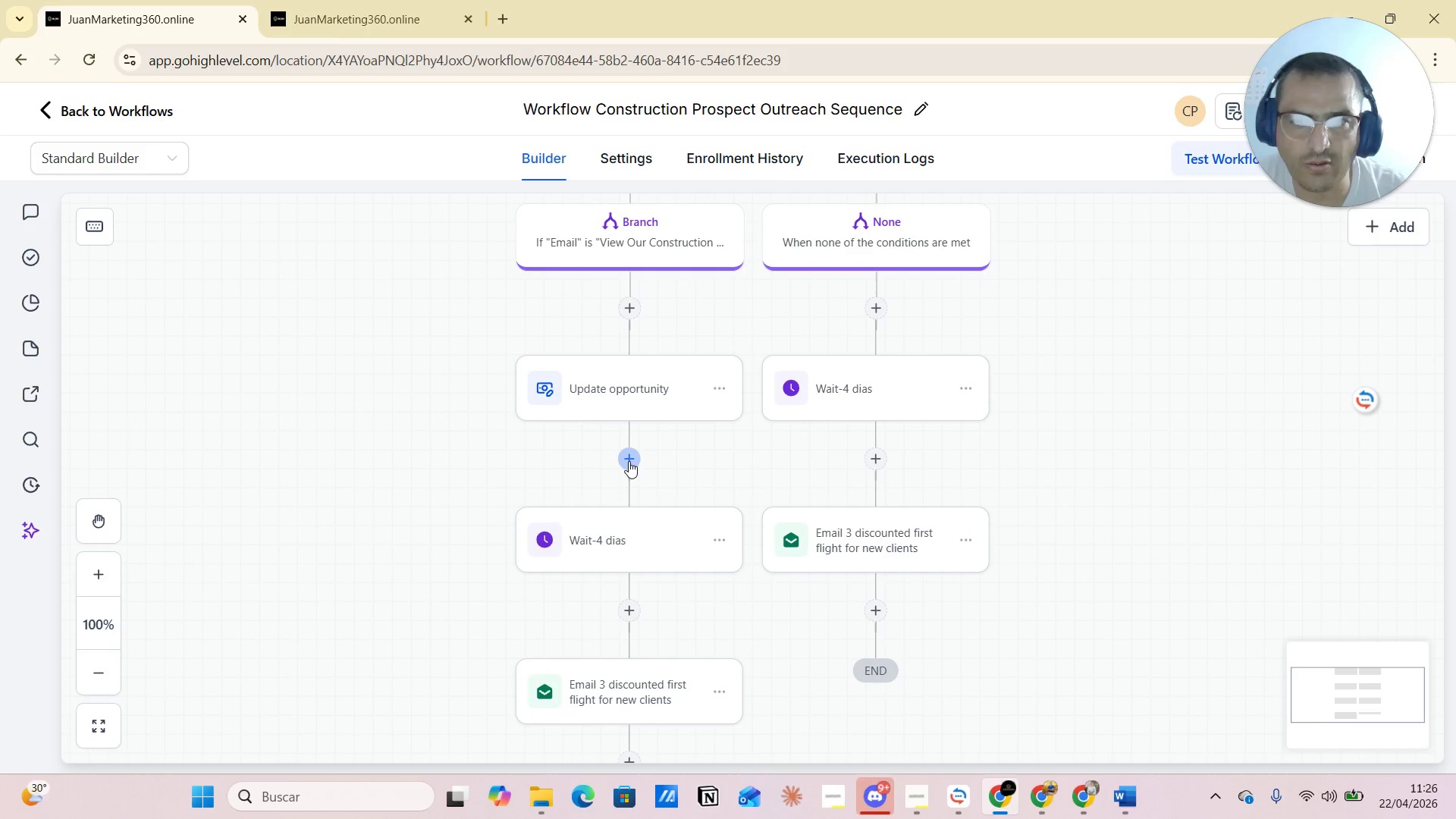 
wait(14.08)
 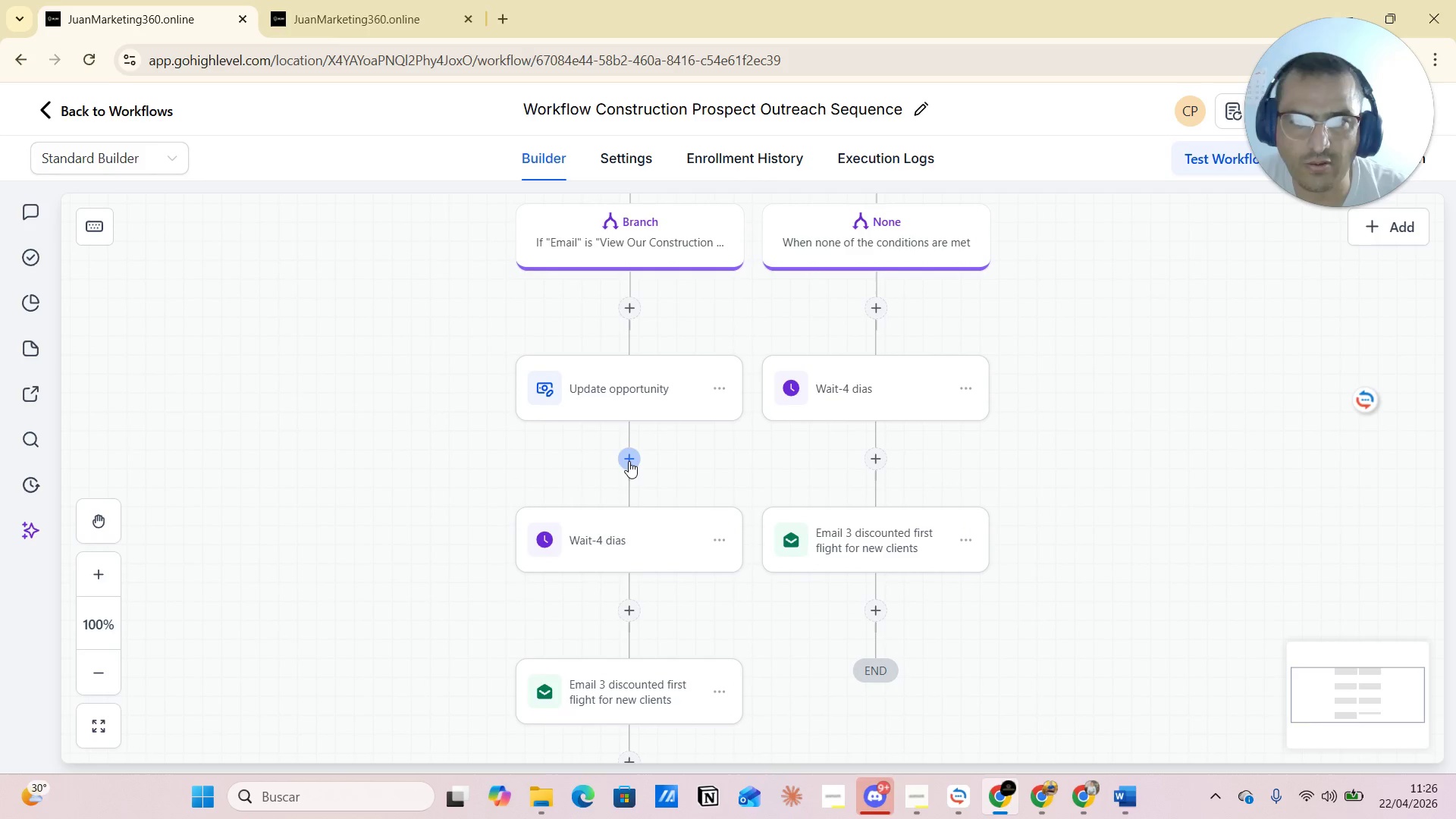 
scroll: coordinate [635, 527], scroll_direction: down, amount: 2.0
 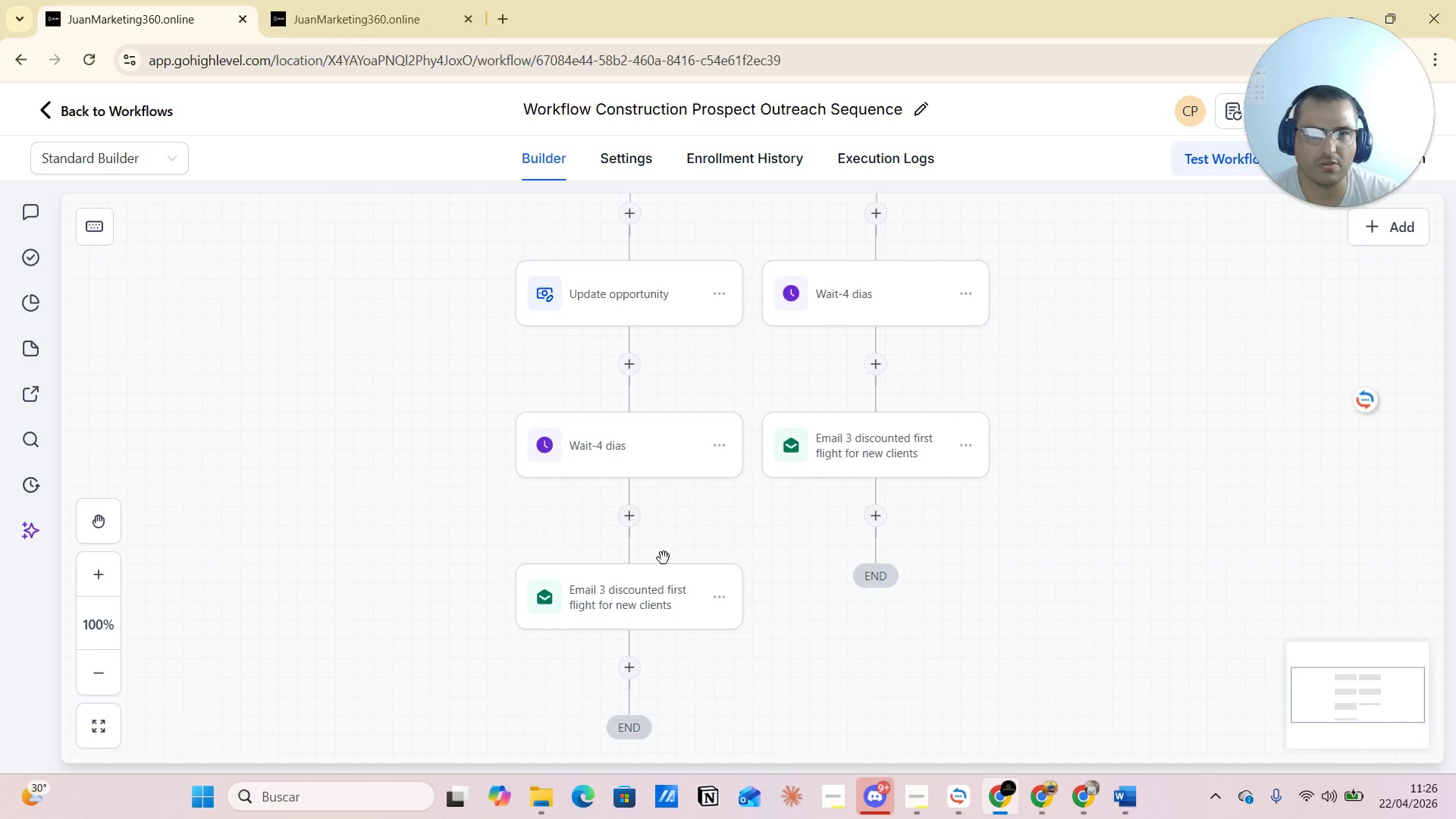 
scroll: coordinate [1102, 603], scroll_direction: up, amount: 21.0
 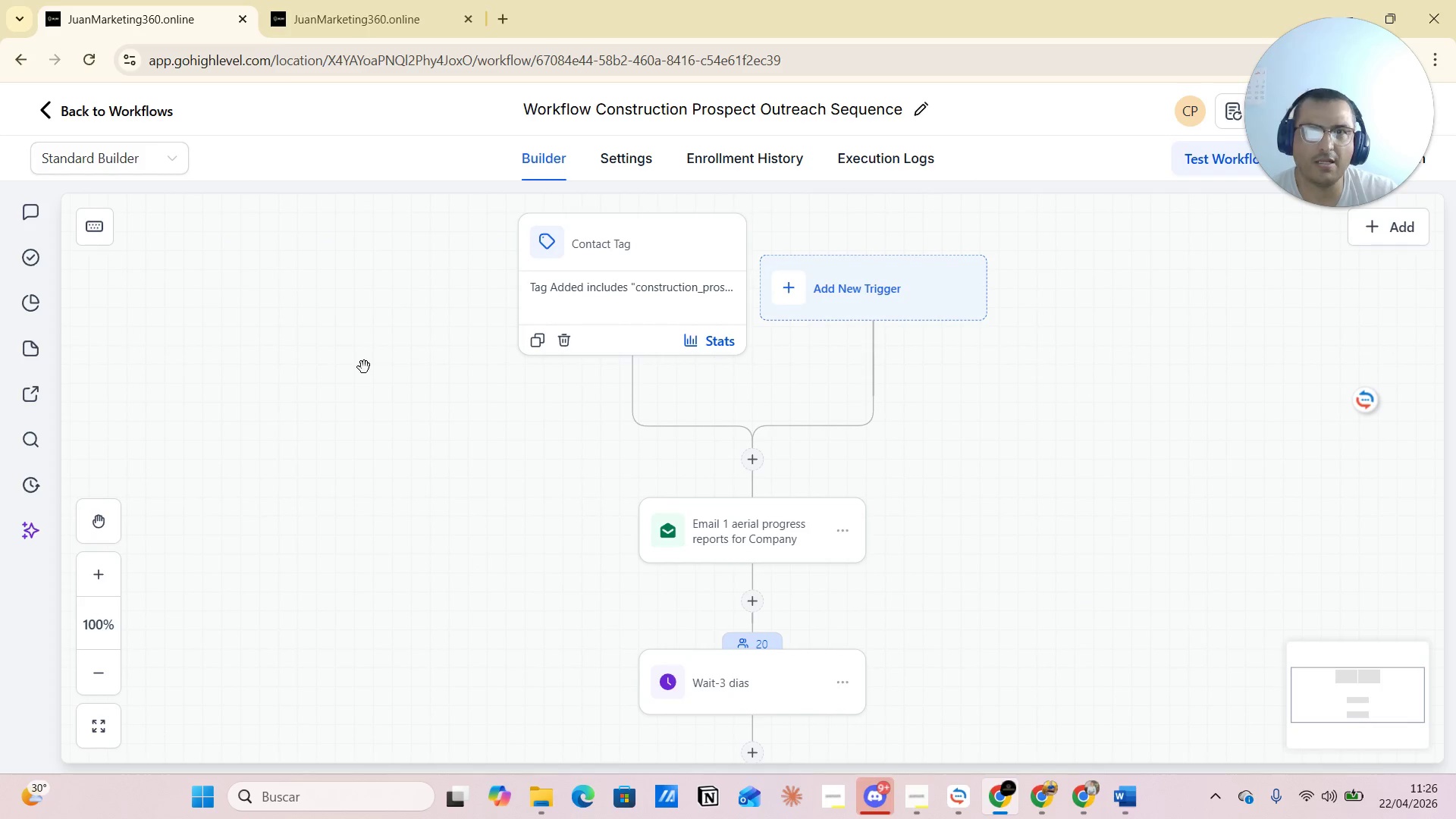 
mouse_move([58, 112])
 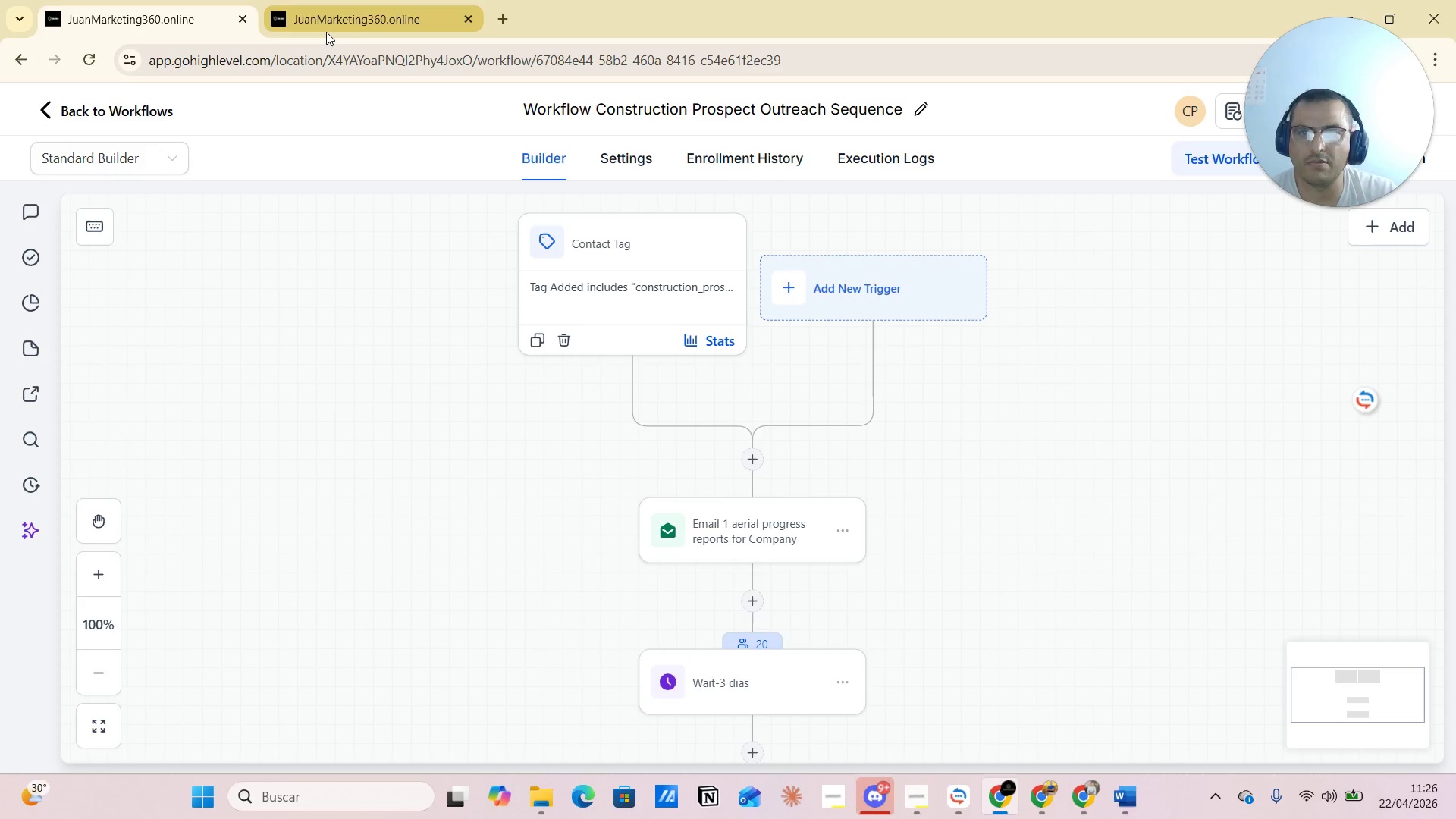 
left_click([326, 32])
 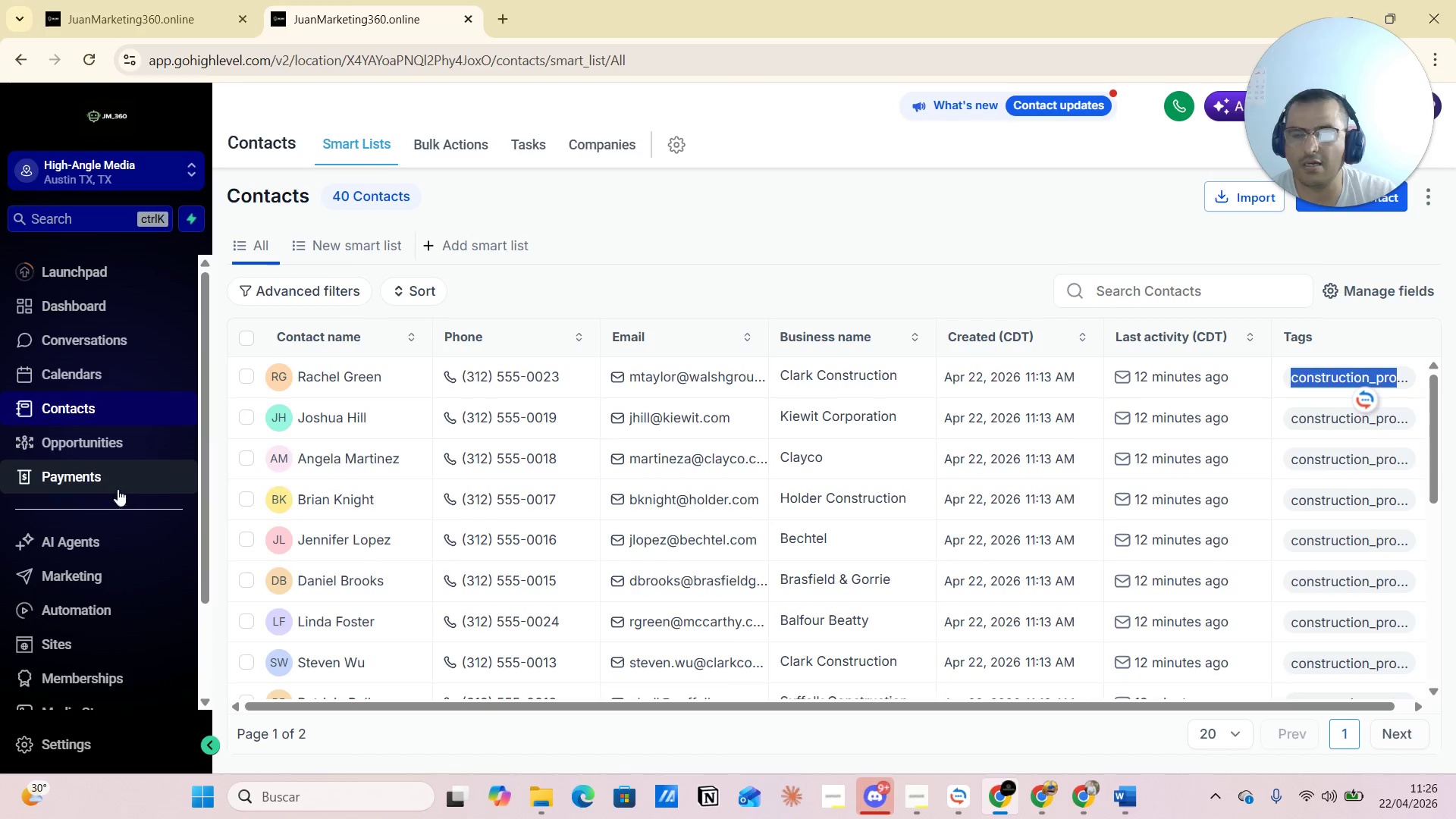 
left_click([100, 569])
 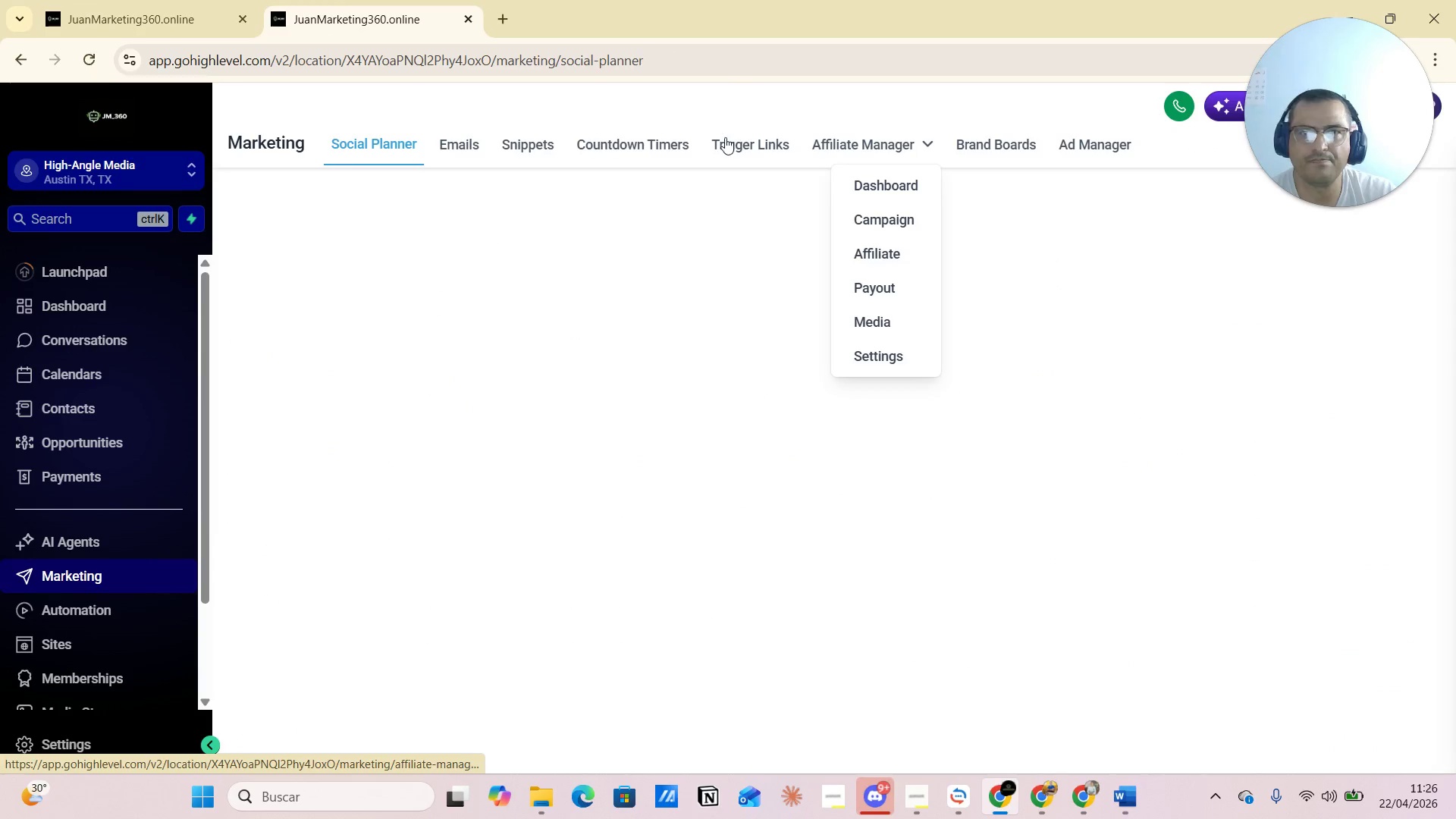 
left_click([741, 150])
 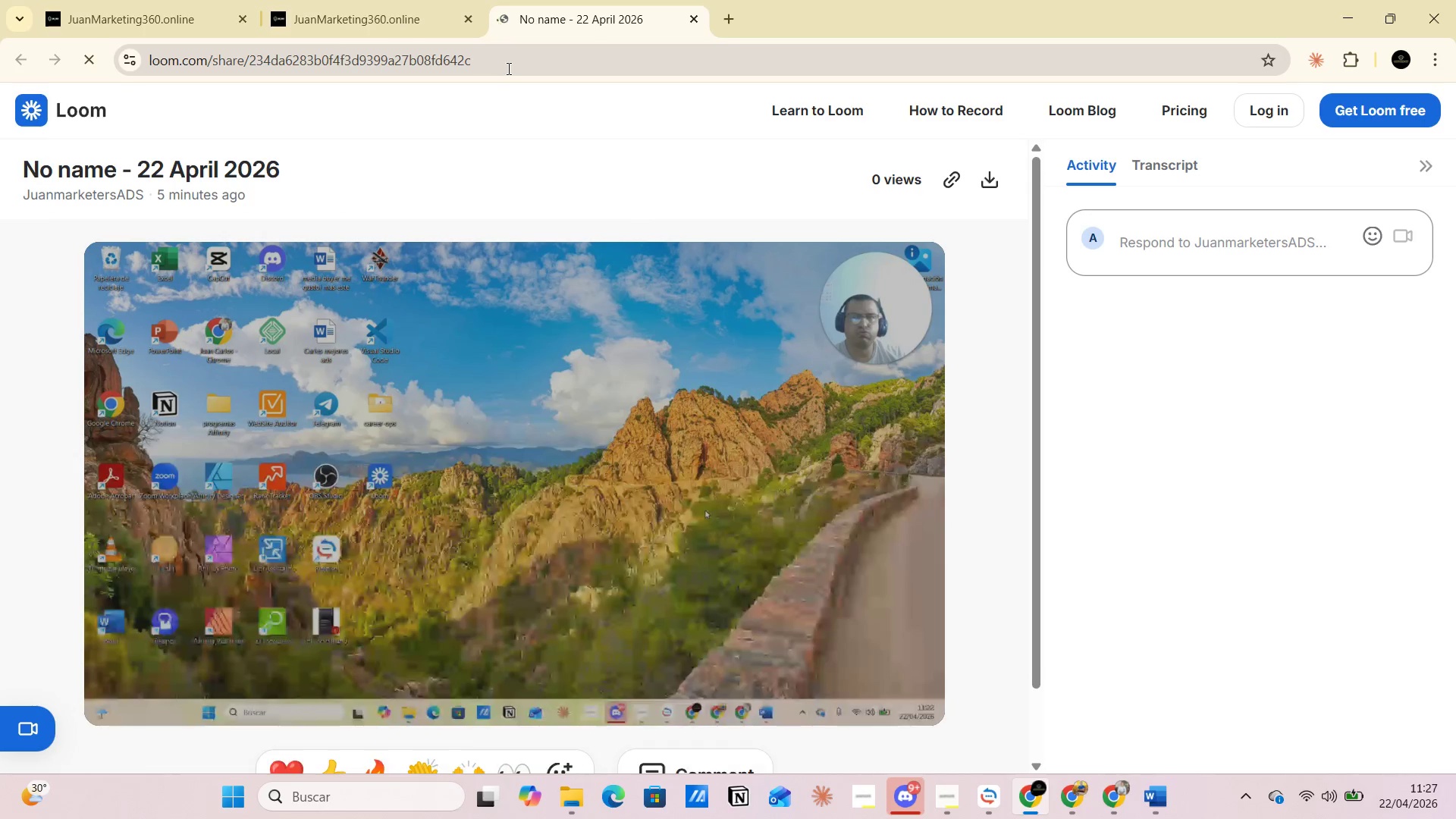 
wait(16.09)
 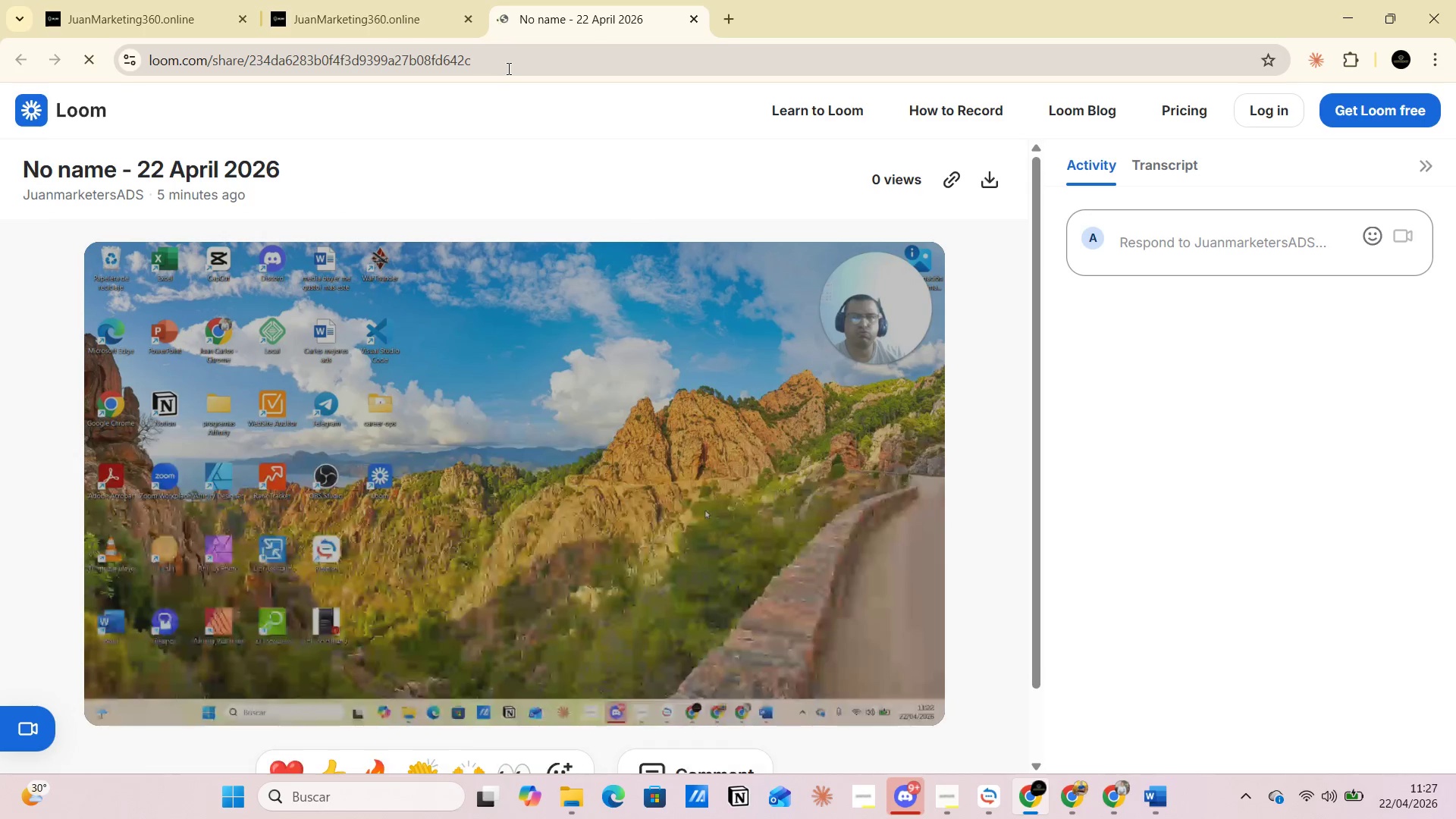 
left_click([496, 63])
 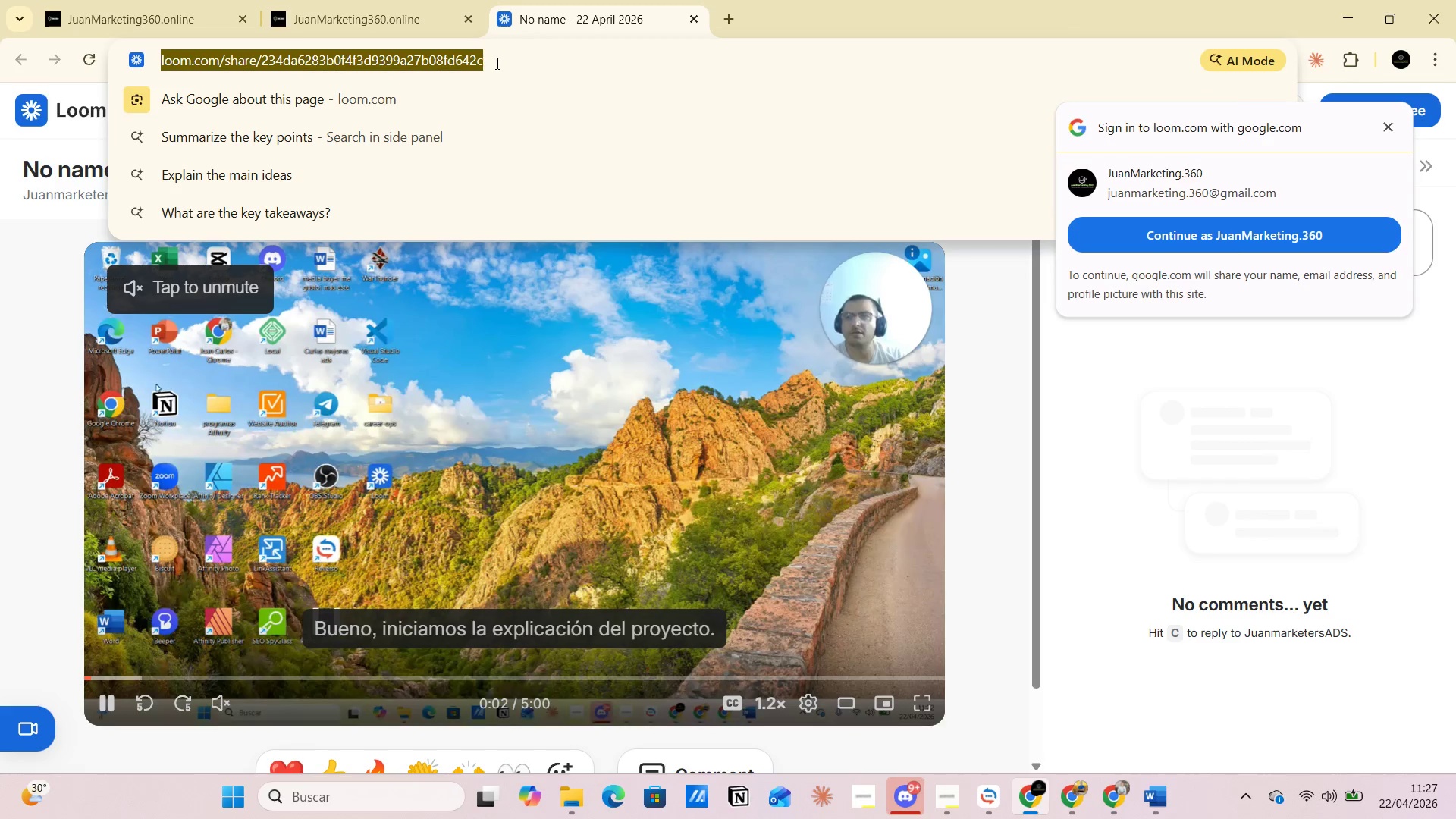 
key(Control+C)
 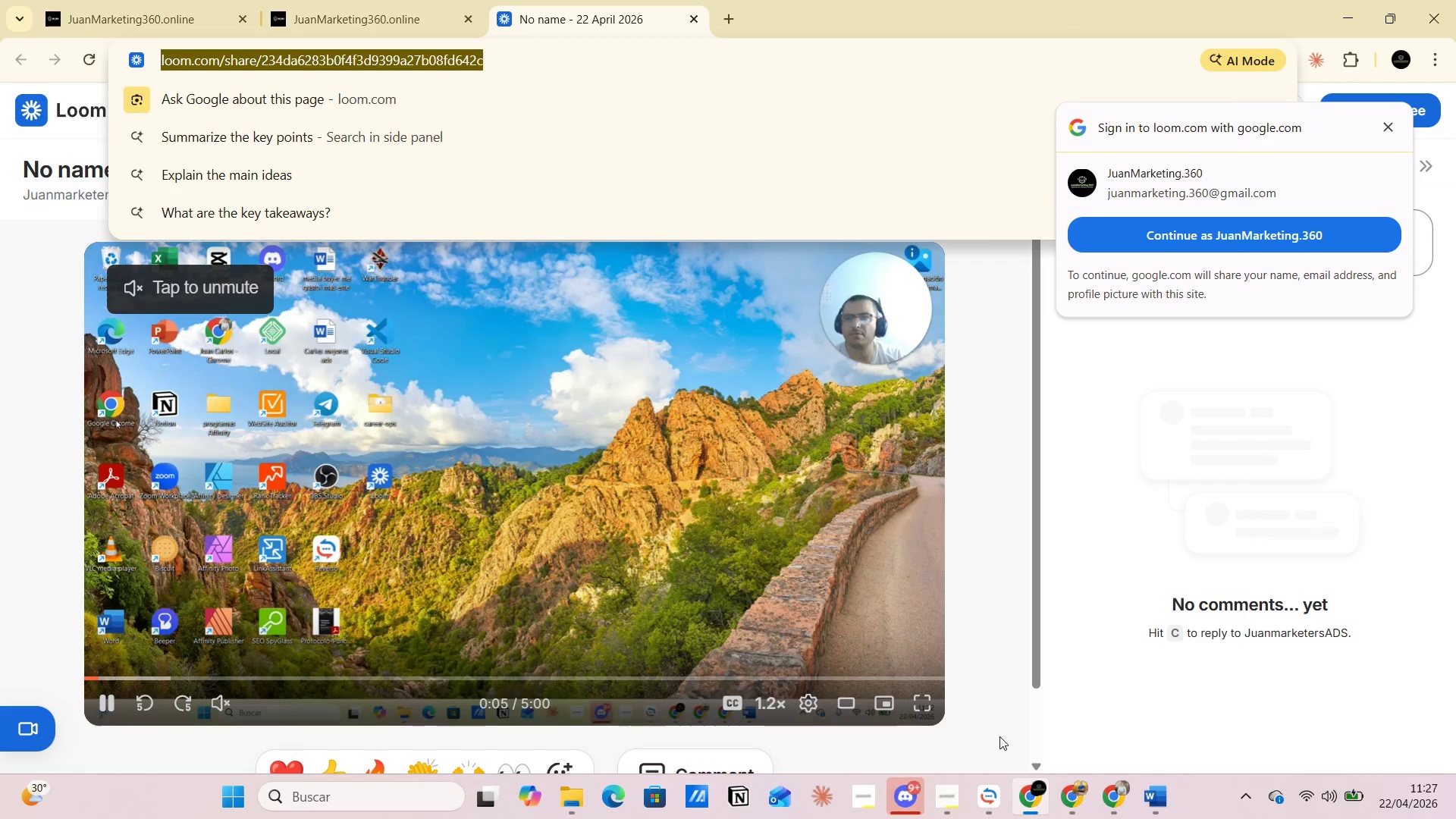 
left_click([1079, 798])
 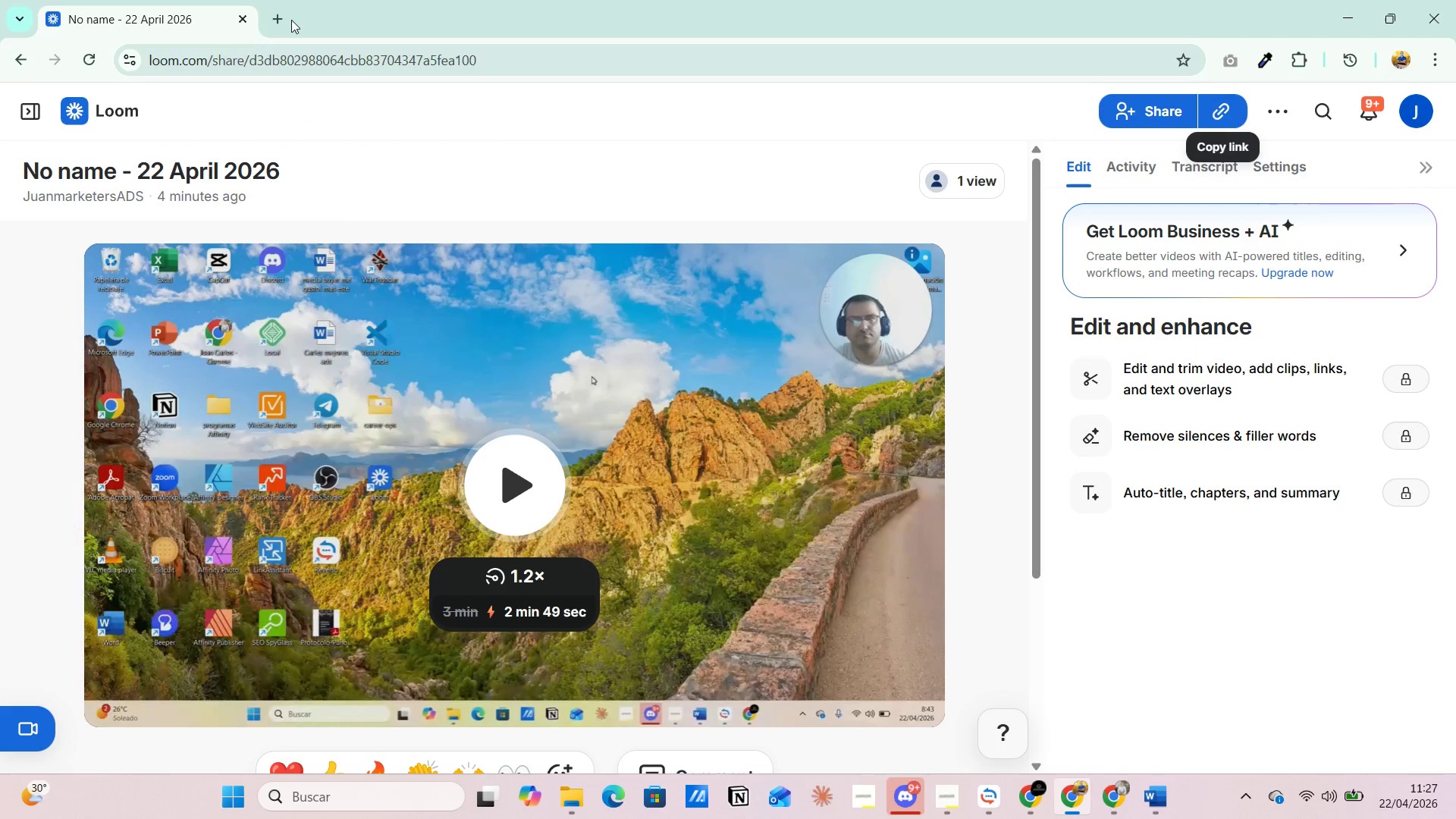 
left_click([282, 15])
 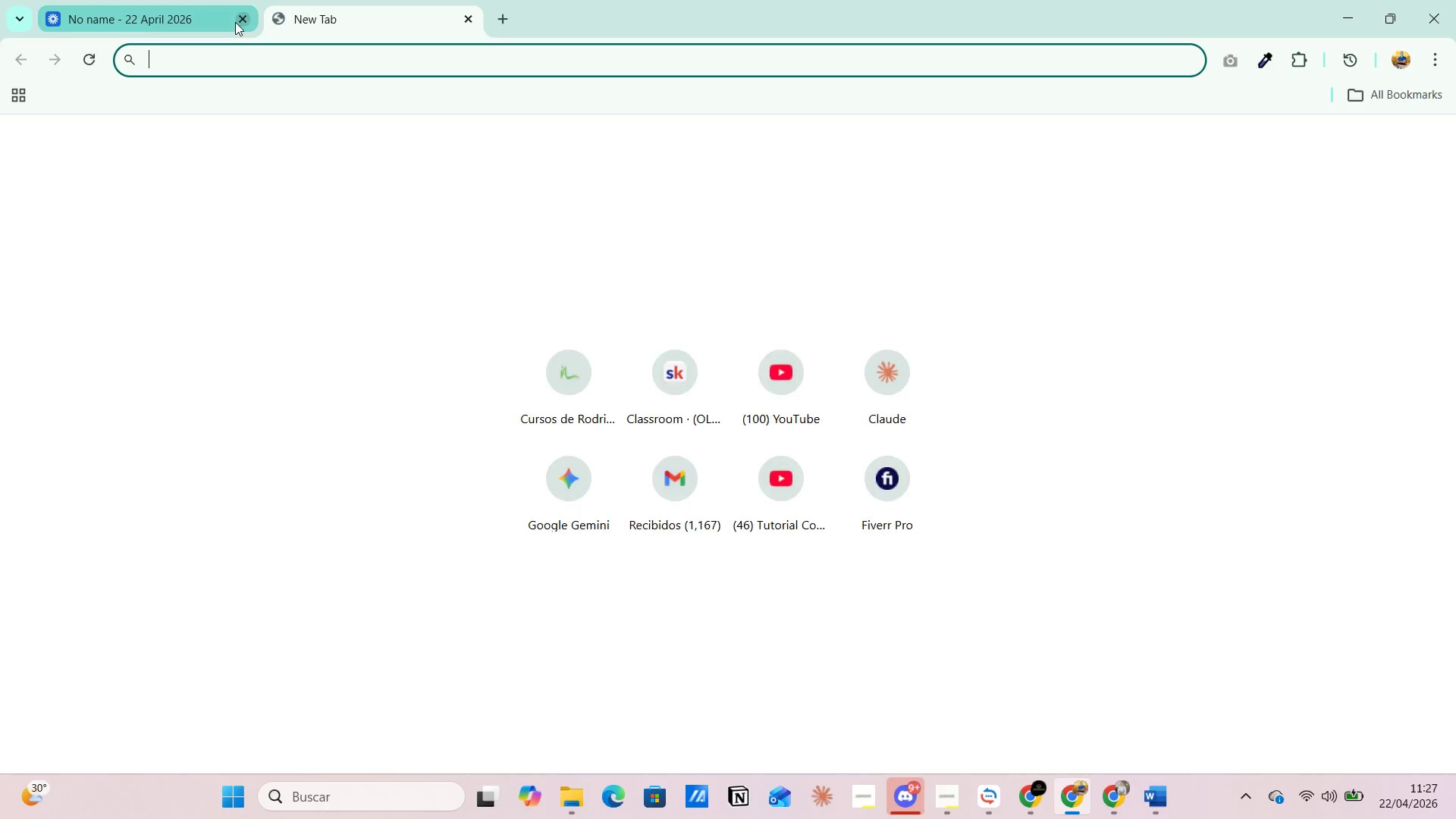 
left_click([235, 20])
 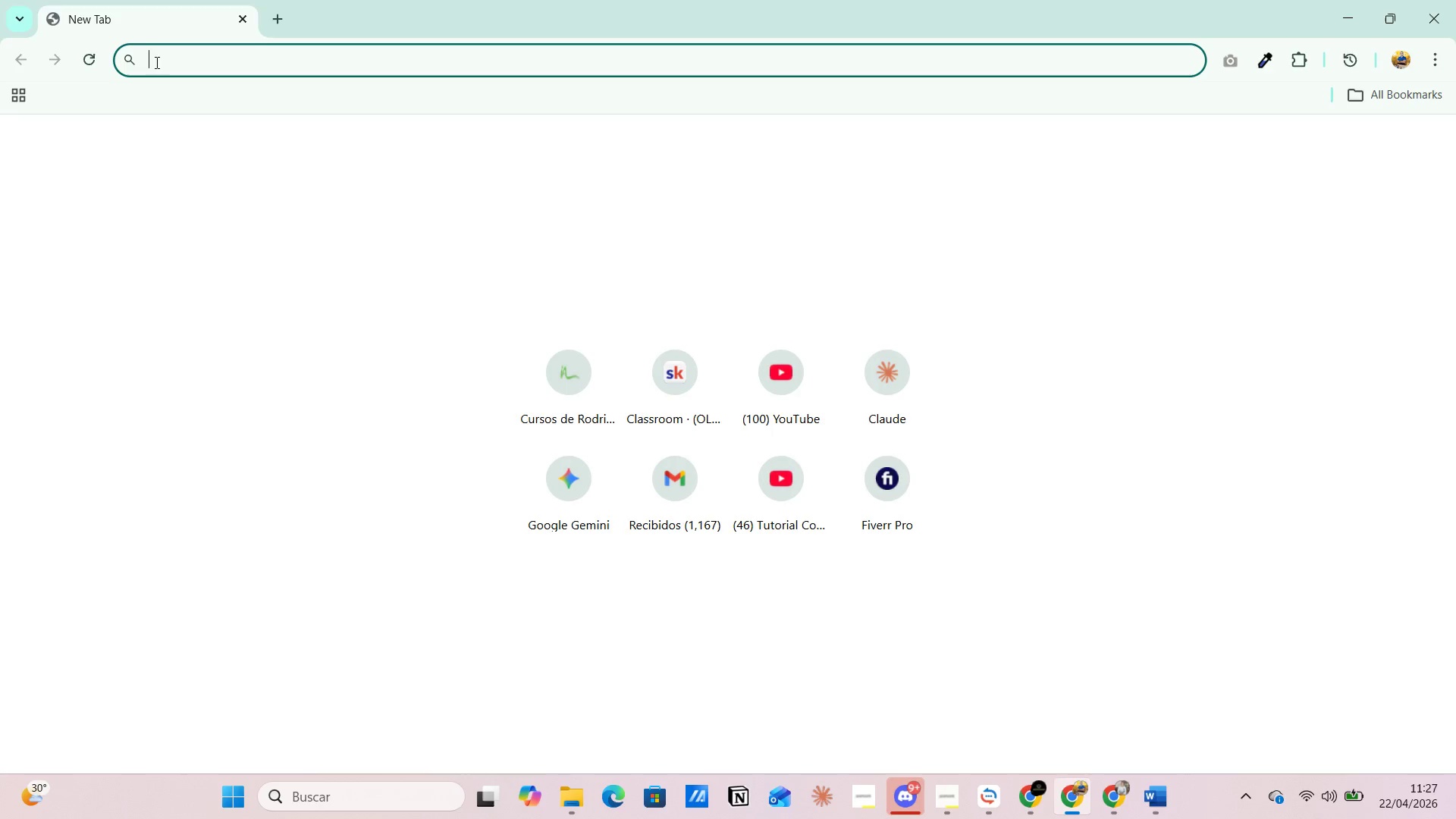 
left_click([151, 66])
 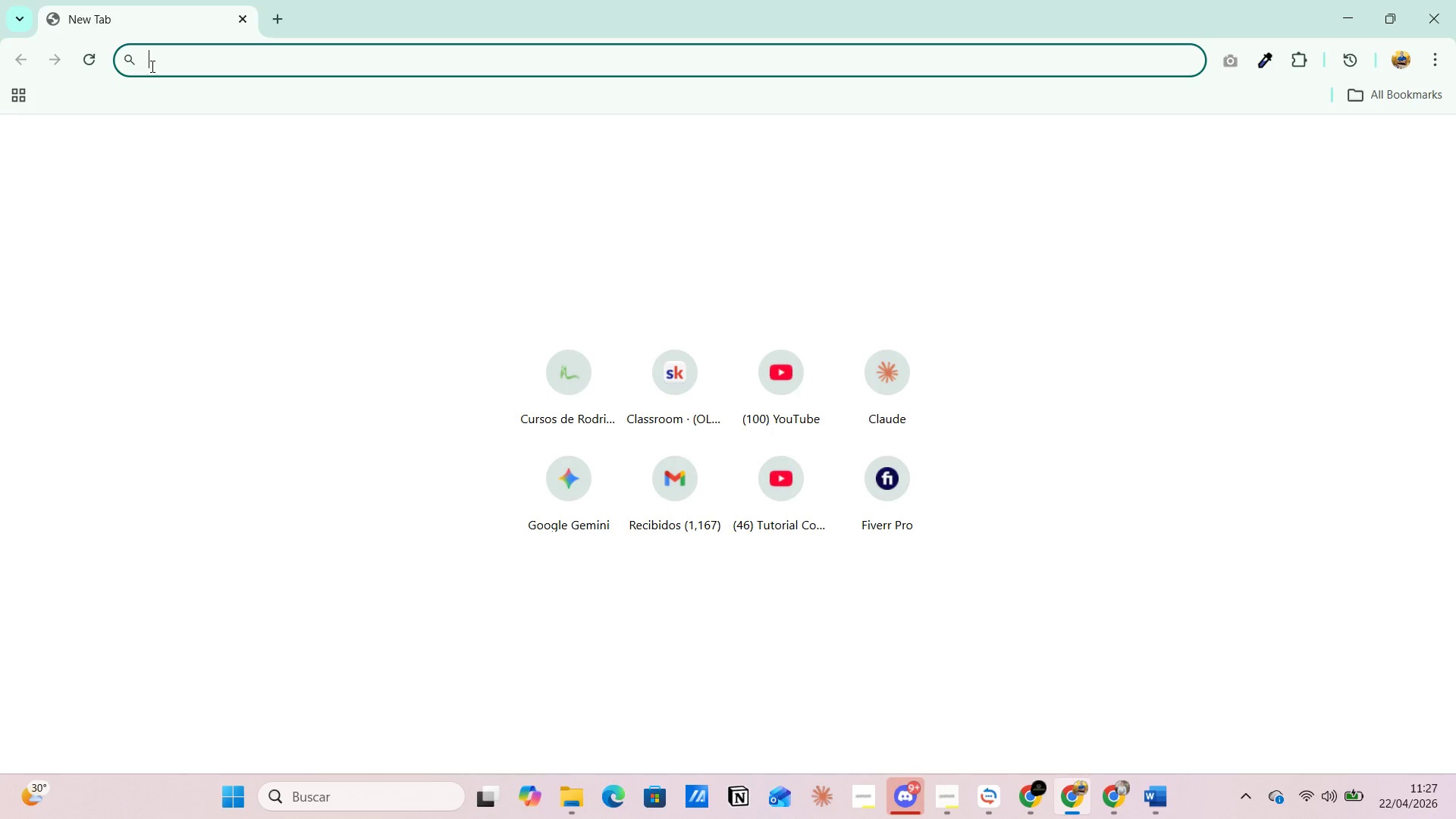 
key(Control+V)
 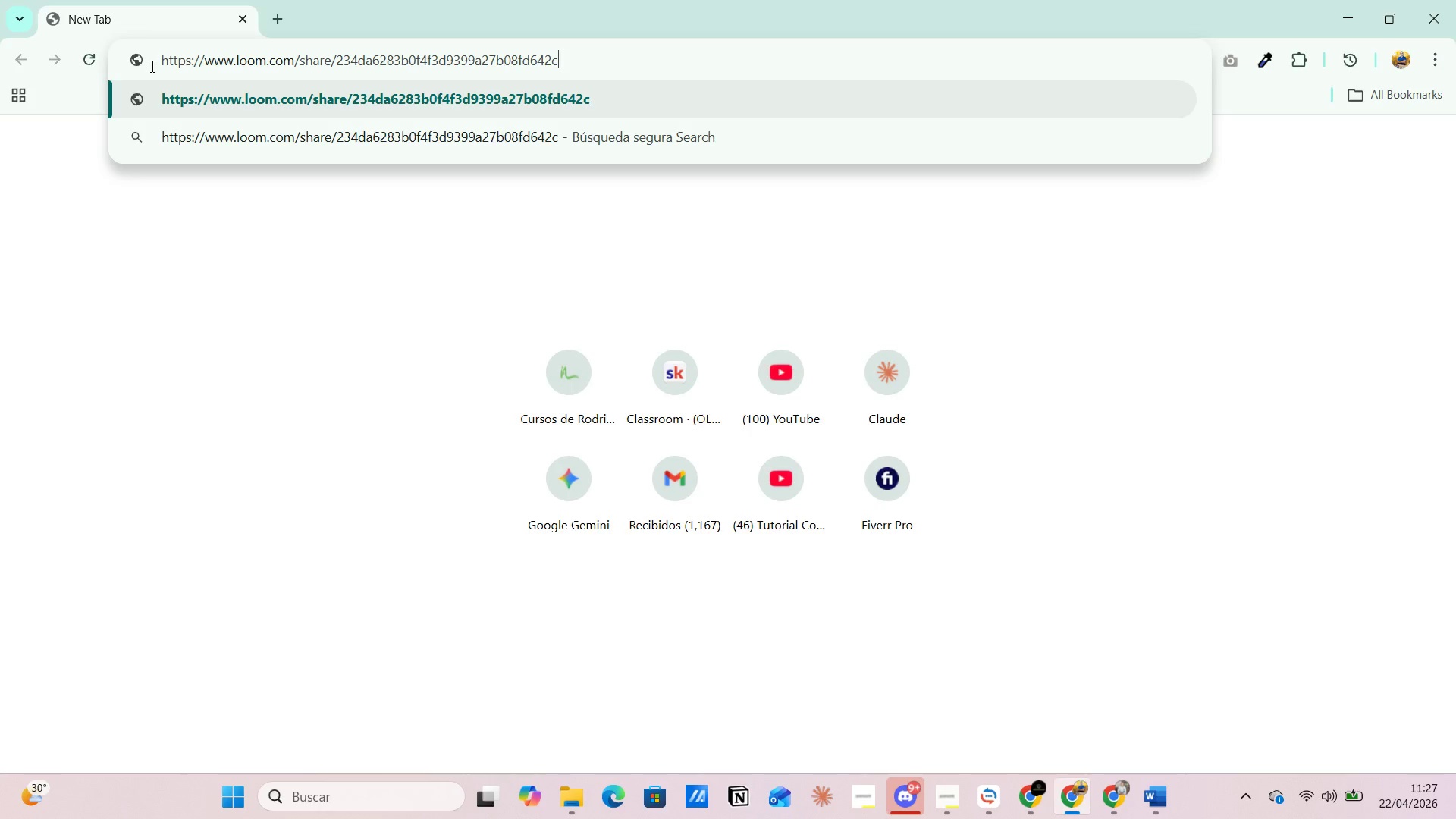 
key(Enter)
 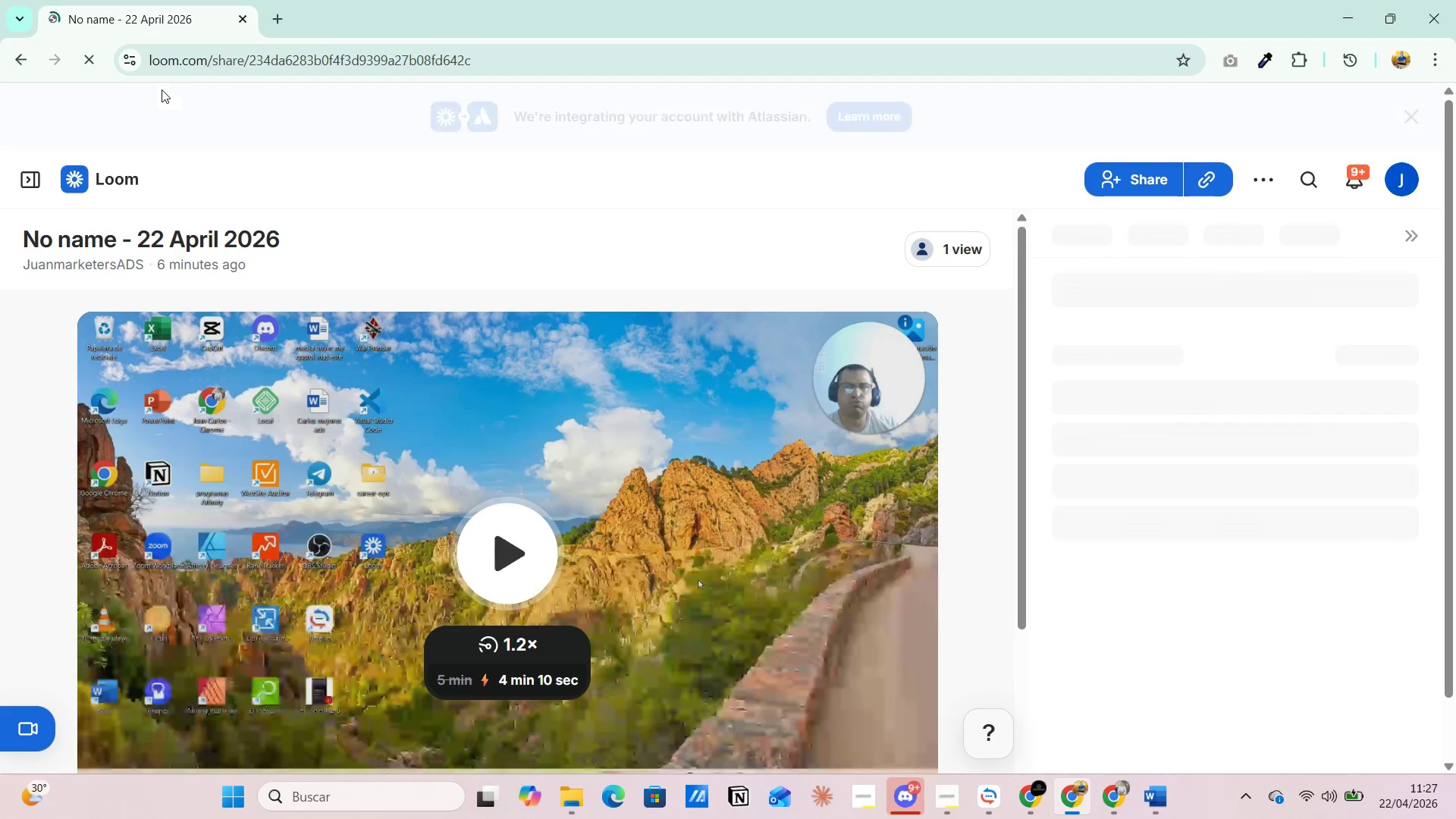 
wait(9.3)
 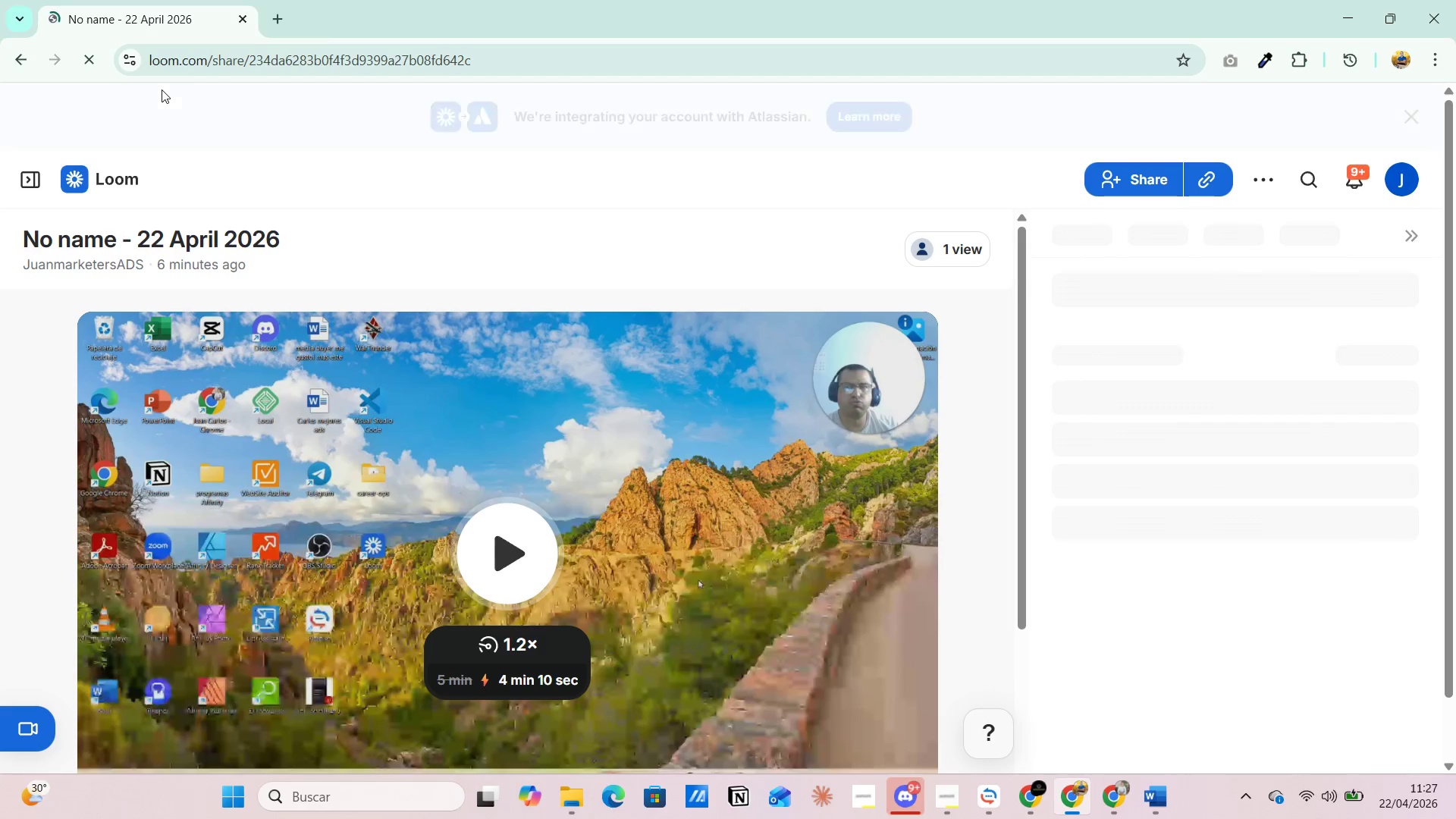 
left_click([1222, 178])
 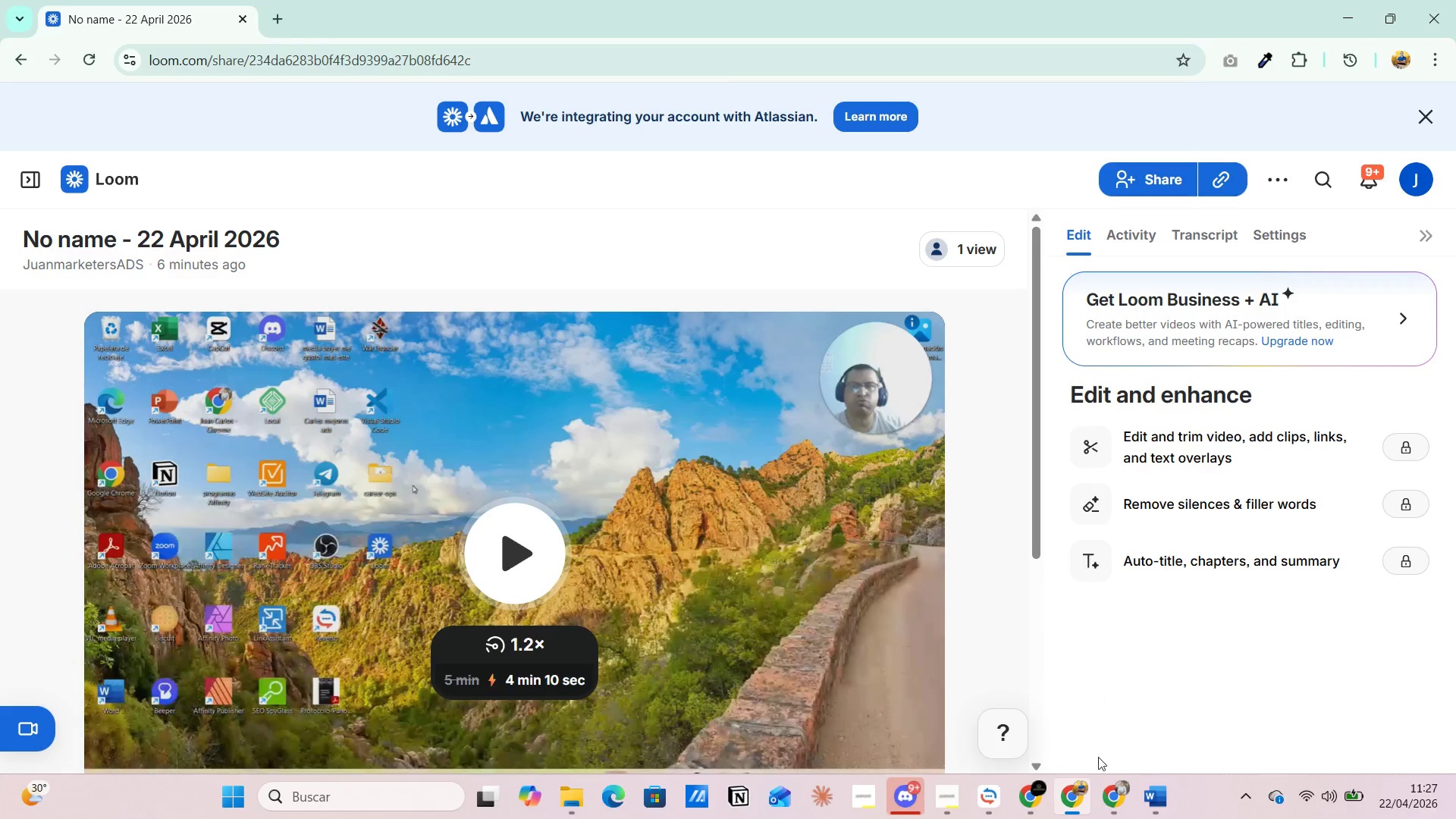 
left_click([1166, 797])
 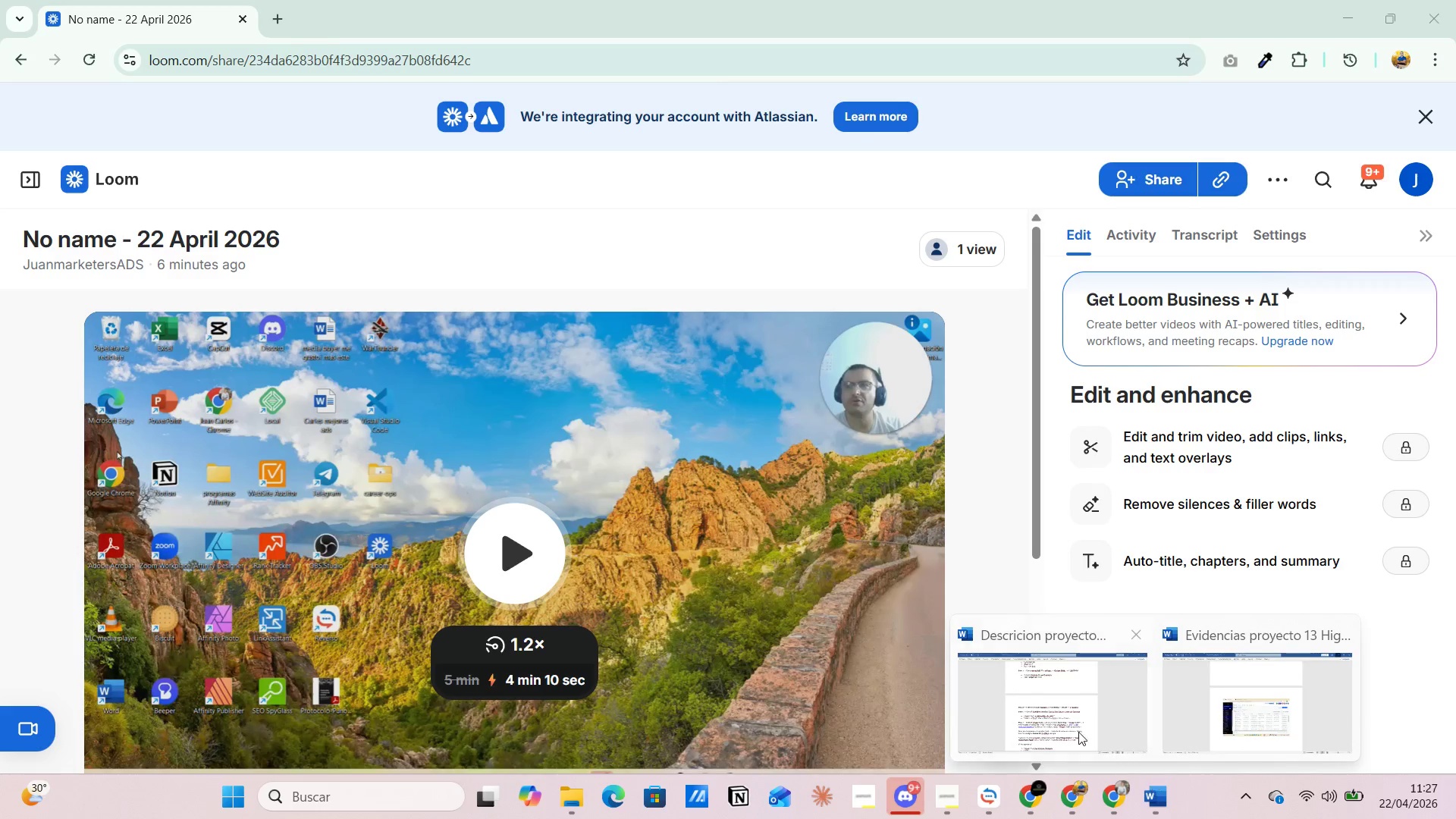 
left_click([1069, 717])
 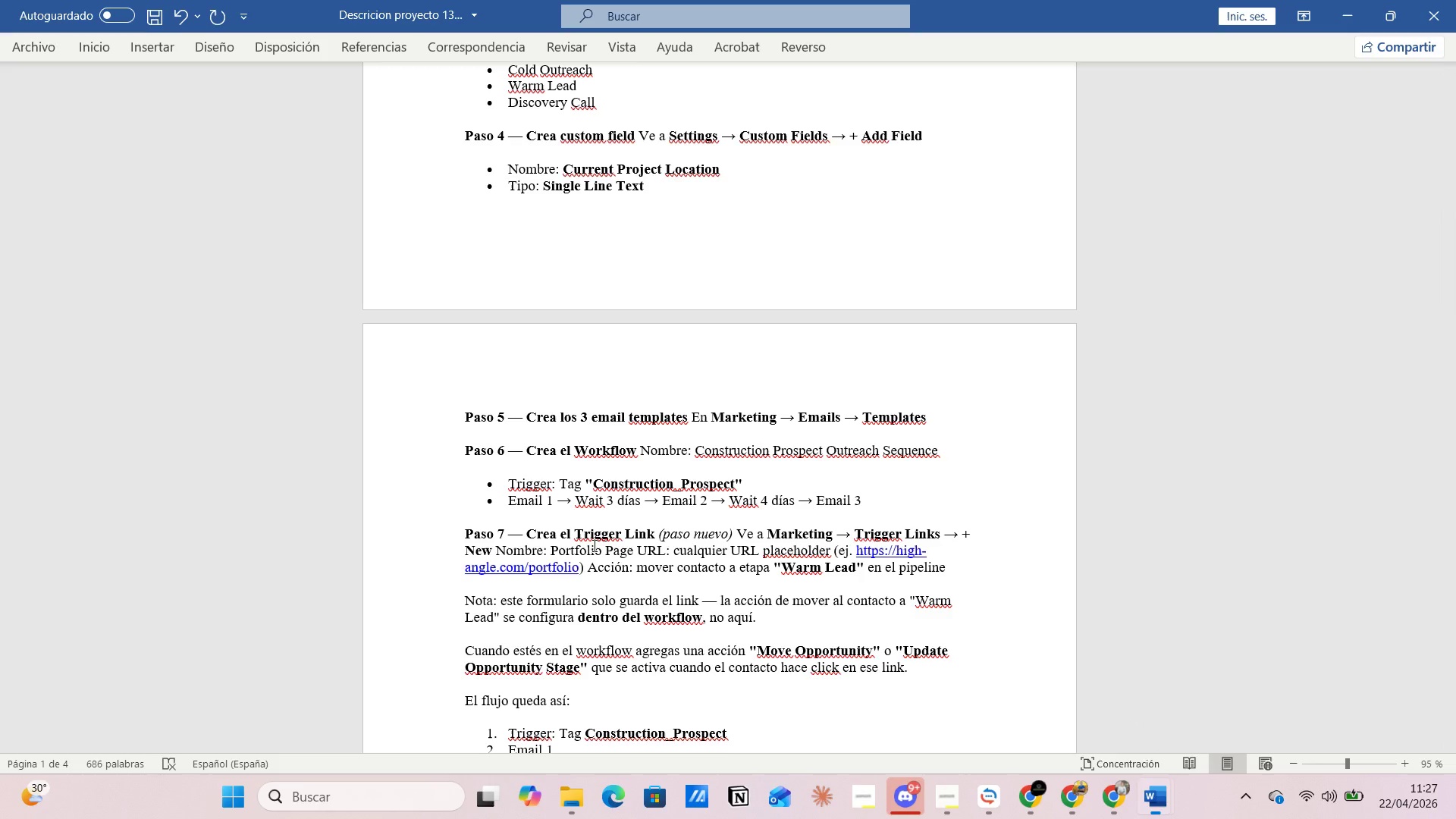 
scroll: coordinate [542, 622], scroll_direction: down, amount: 79.0
 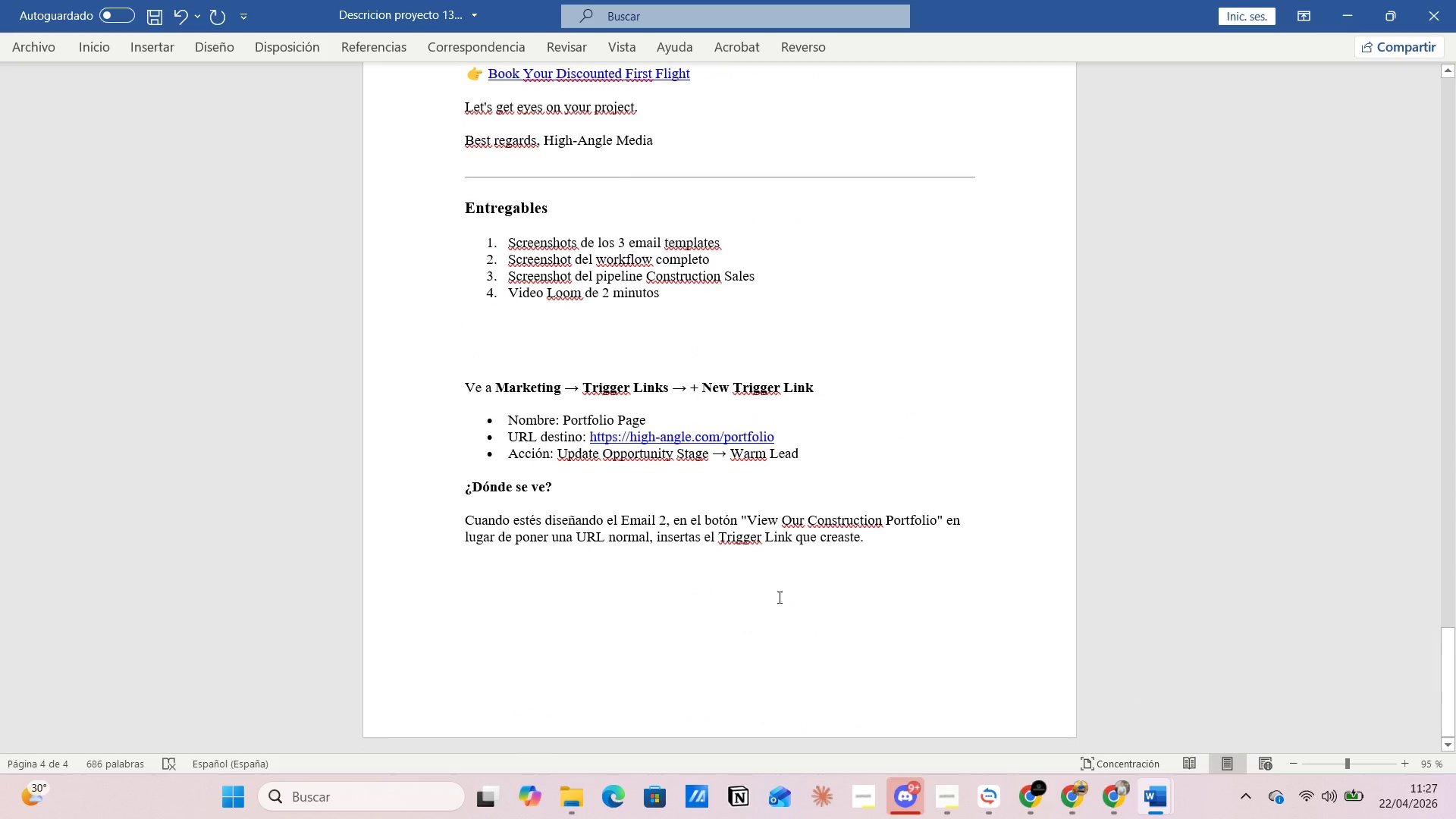 
left_click([845, 595])
 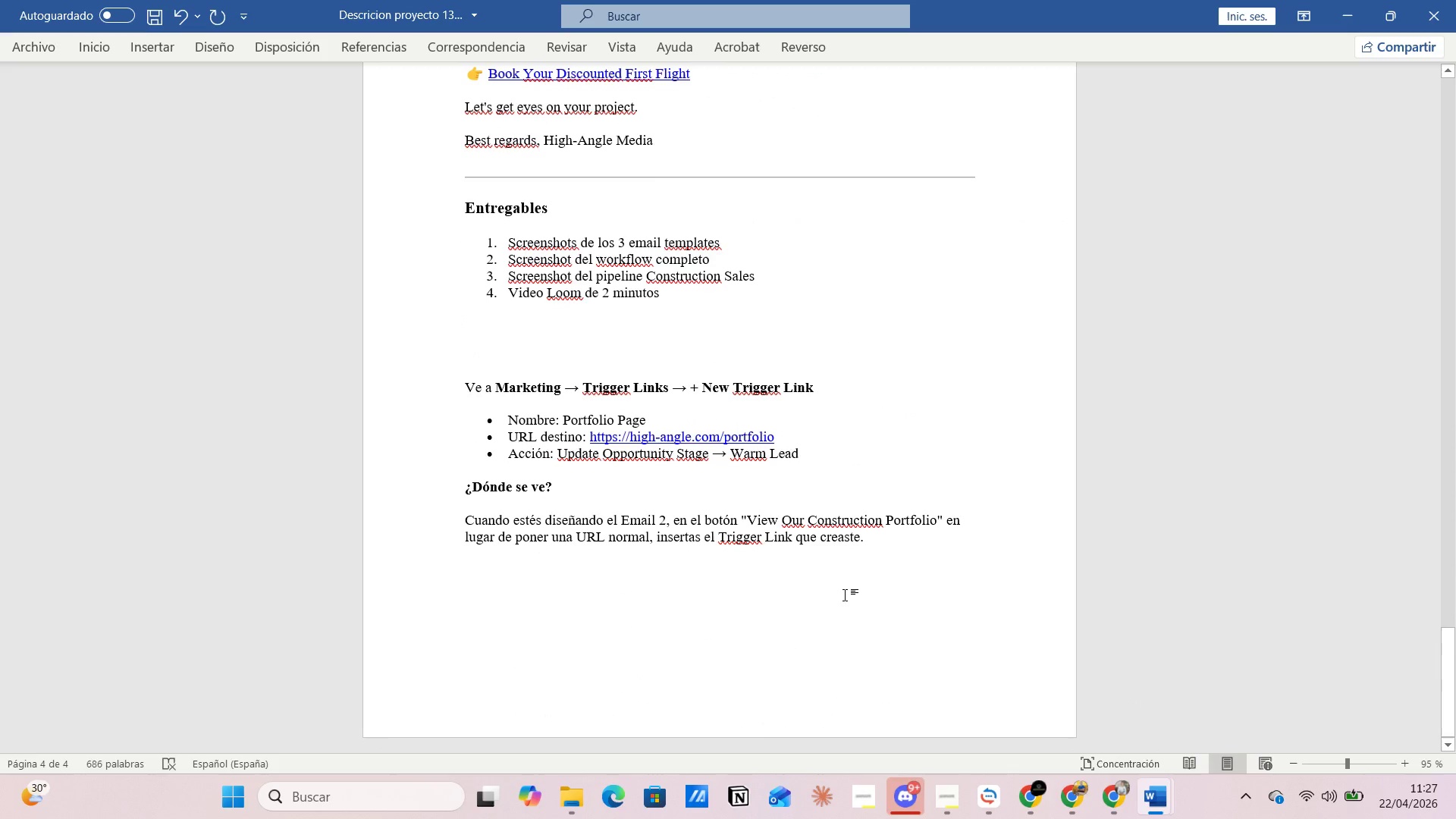 
key(Enter)
 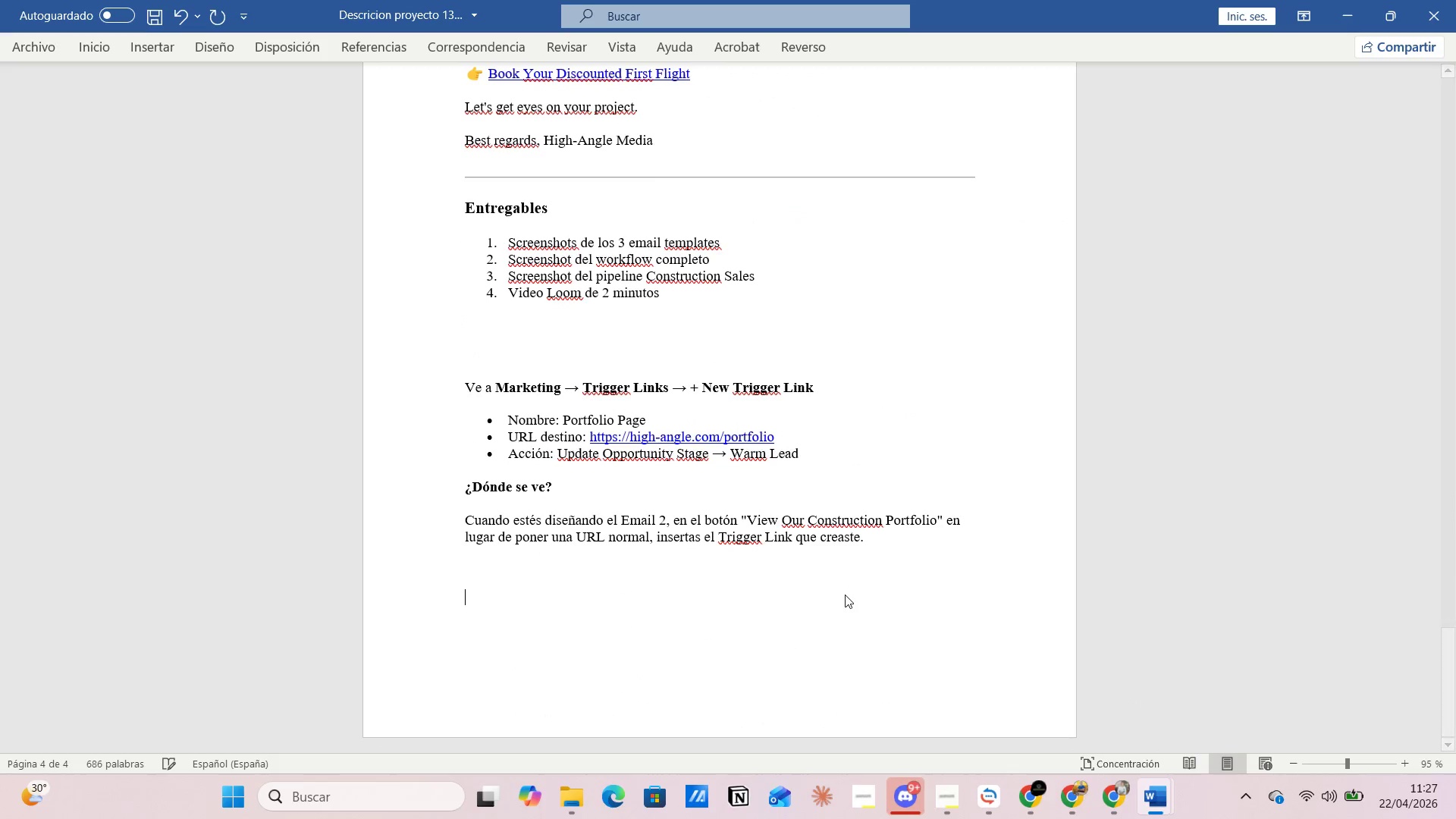 
key(Enter)
 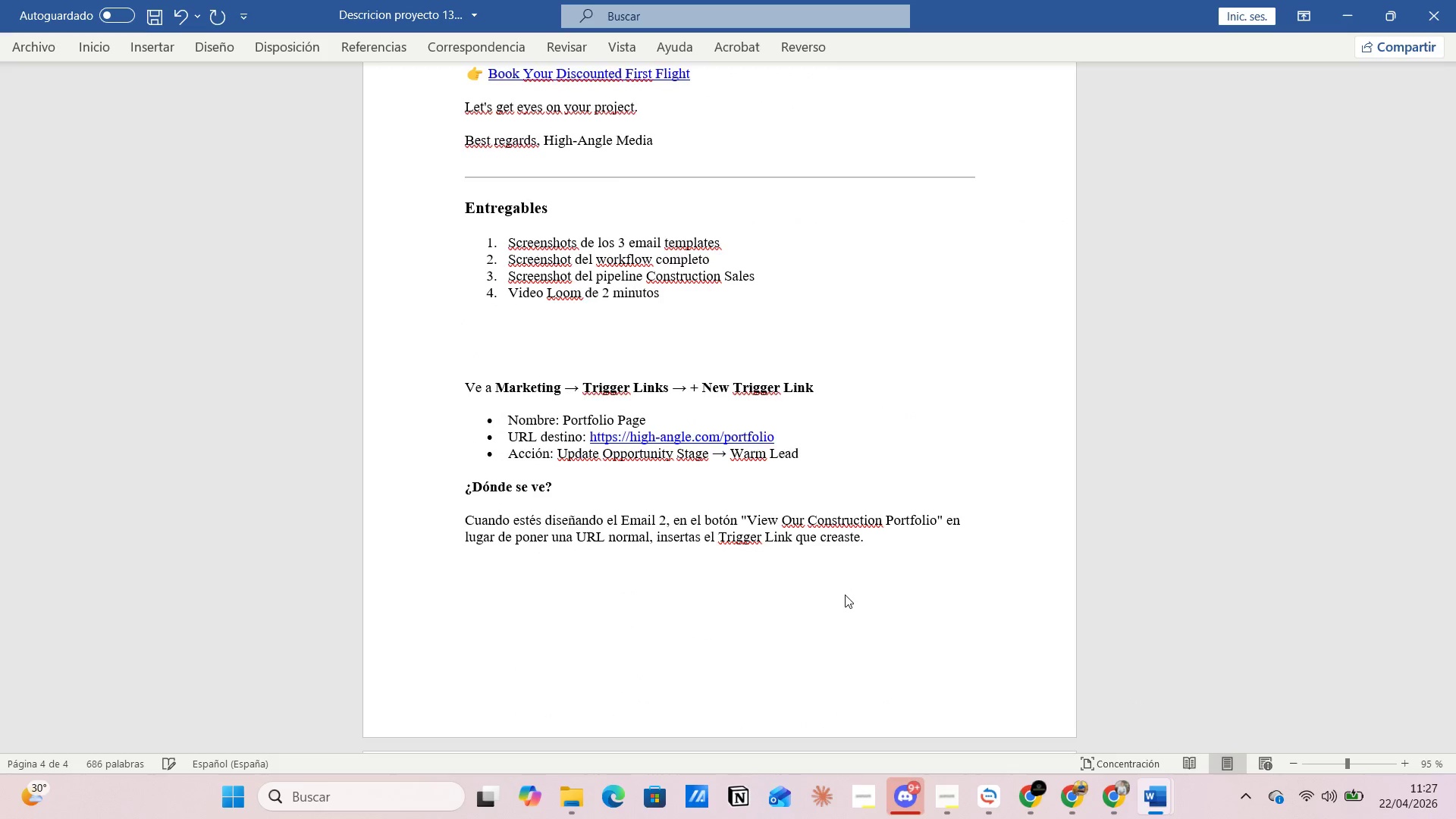 
key(Enter)
 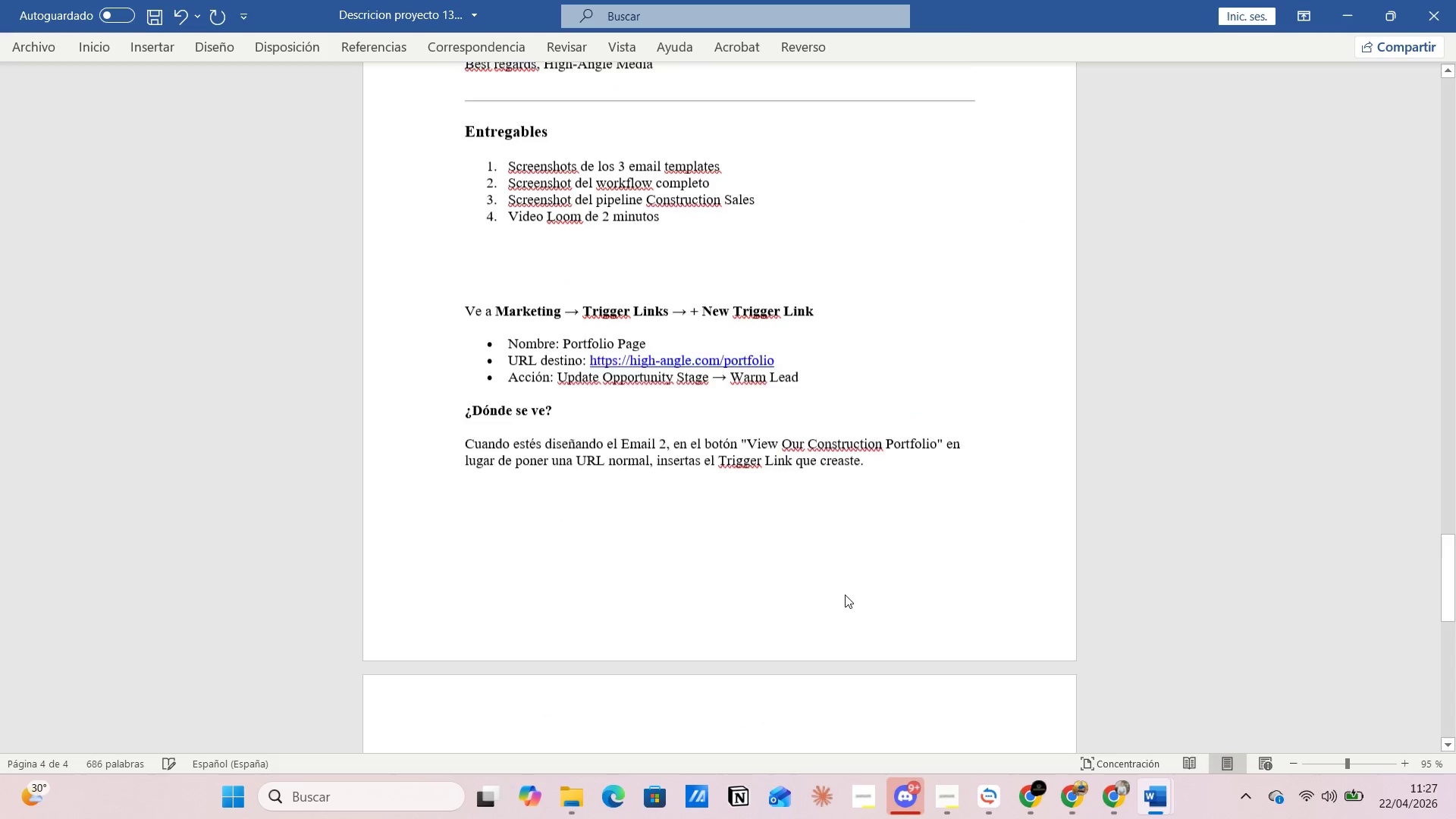 
key(Enter)
 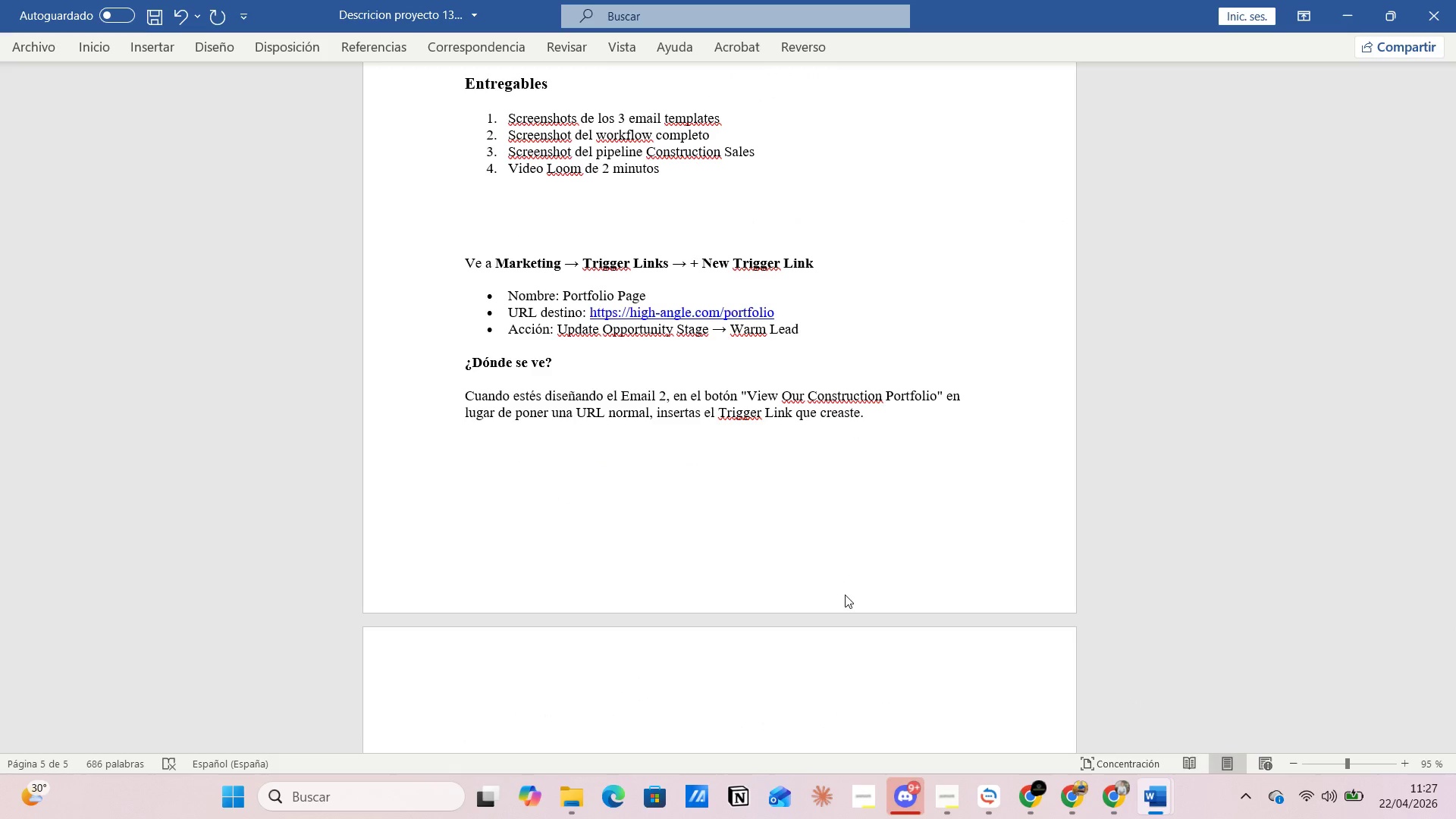 
type(Loom )
 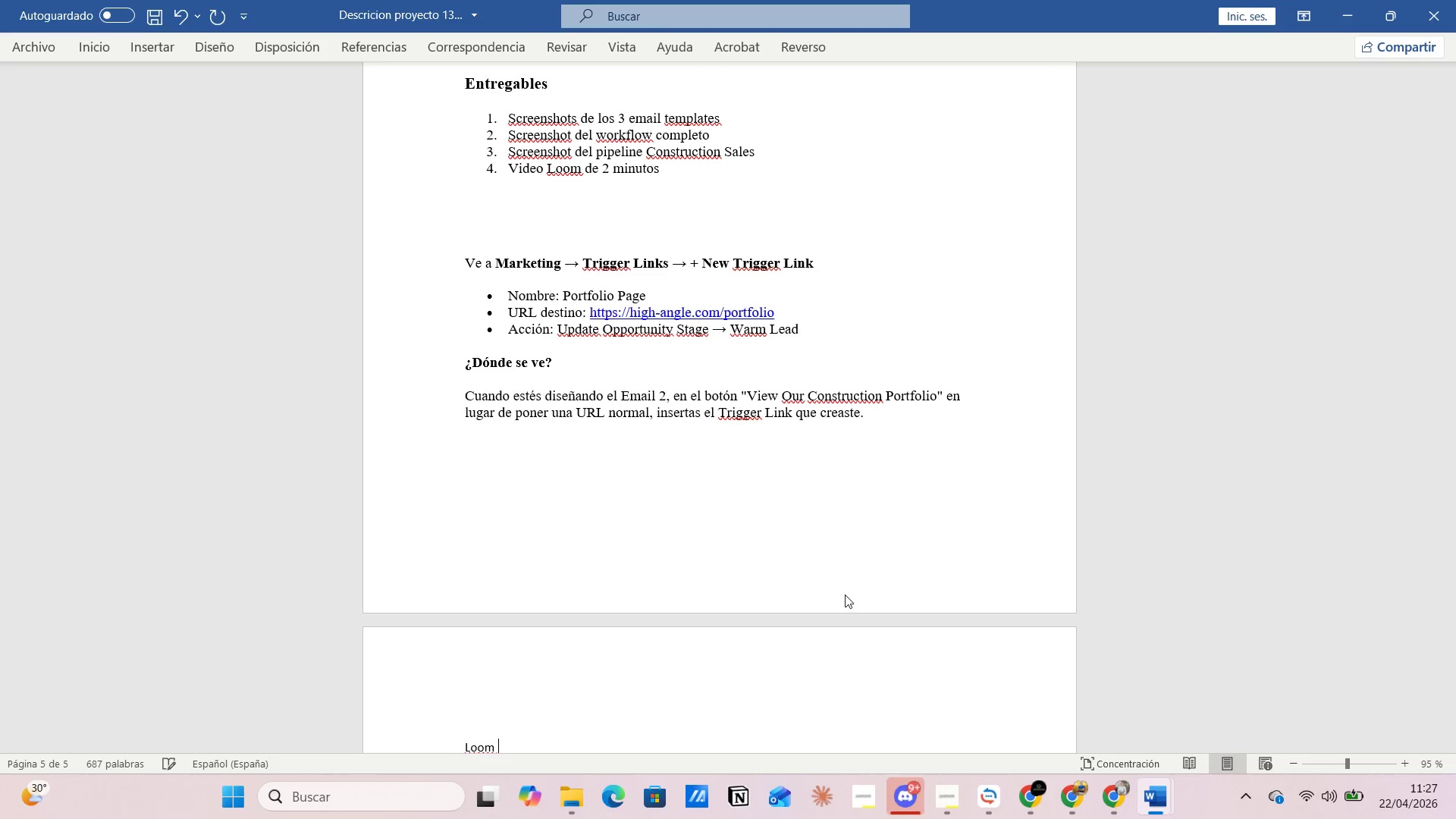 
key(Control+V)
 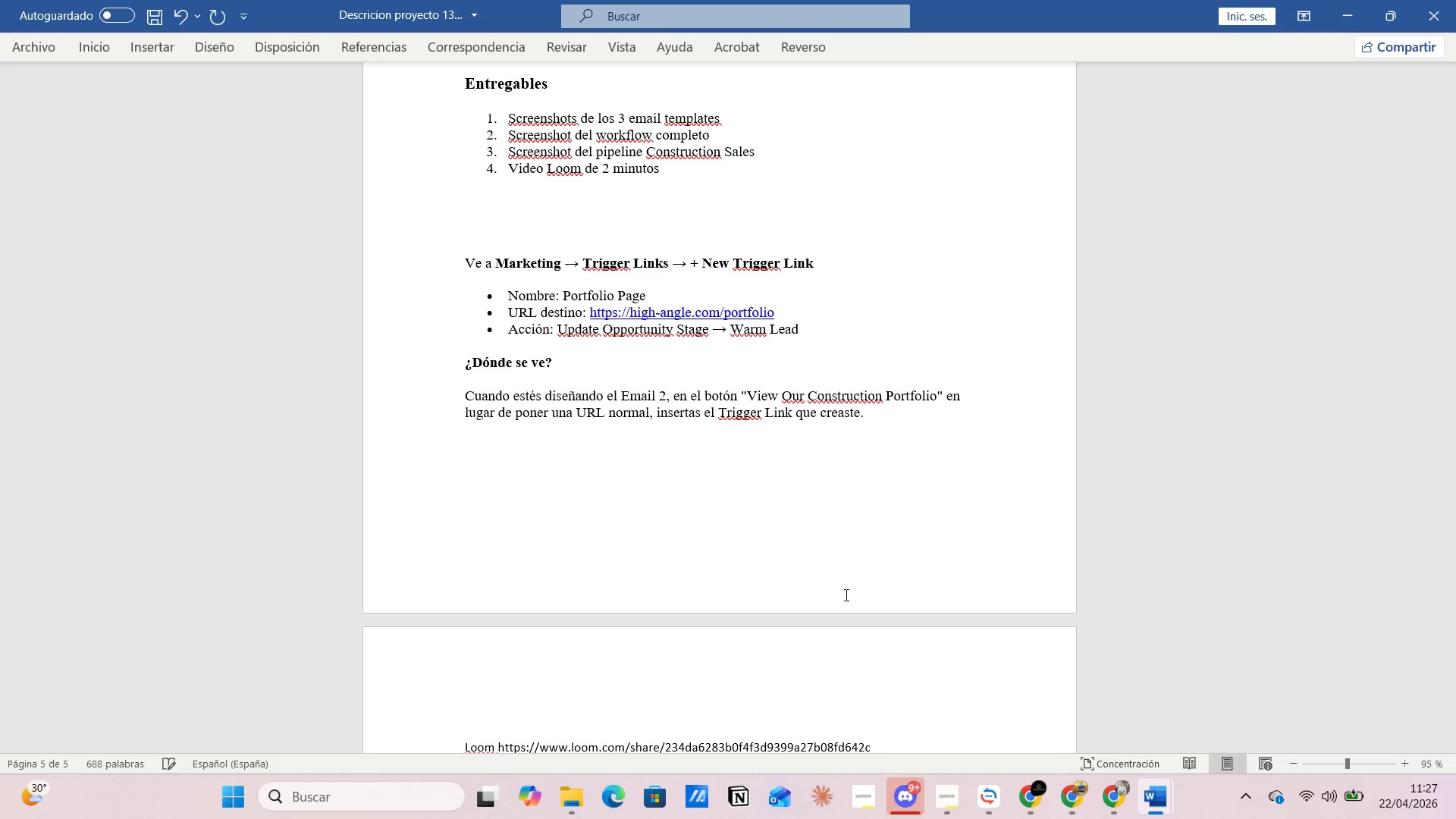 
key(Enter)
 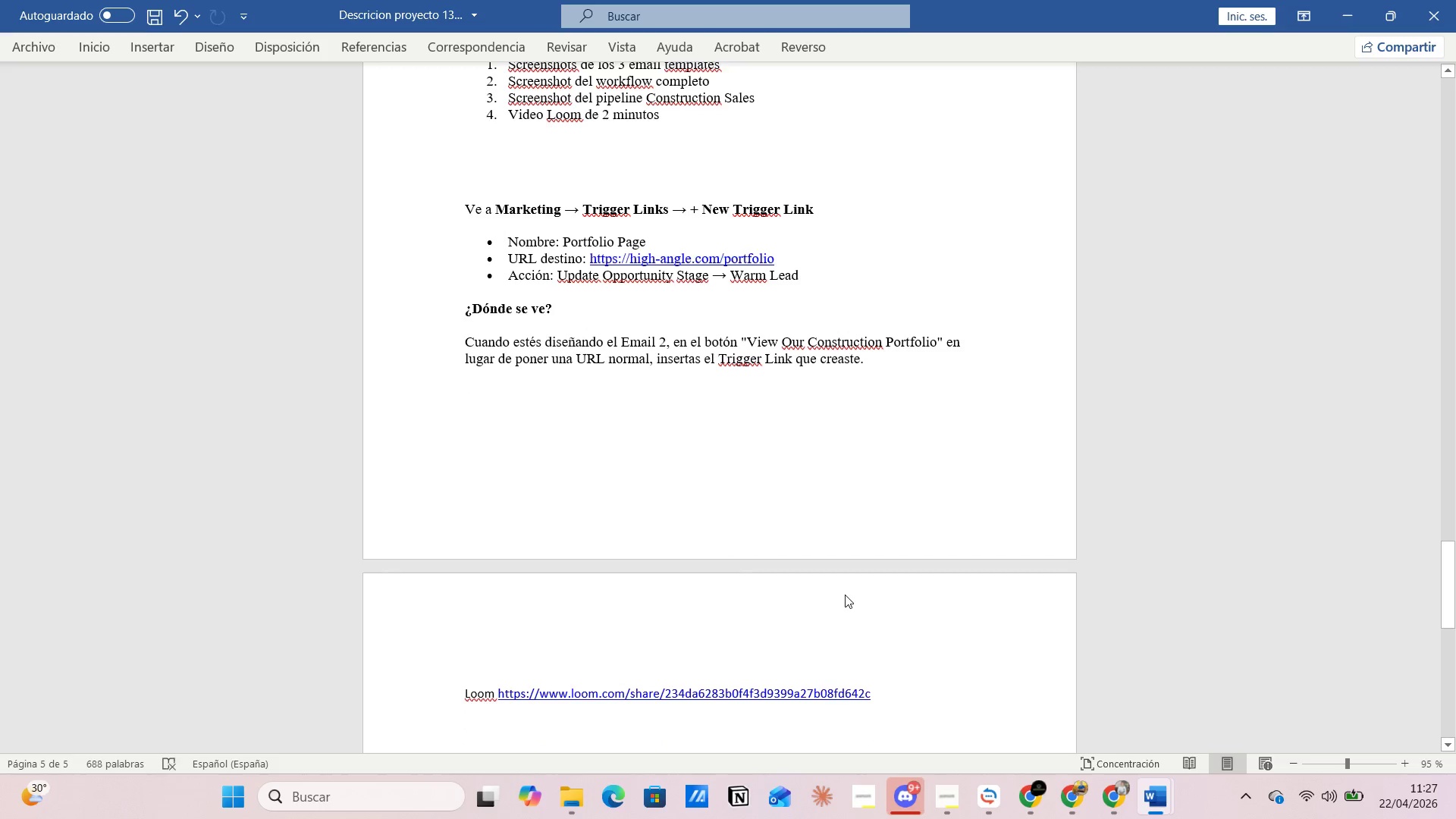 
type(pdf )
 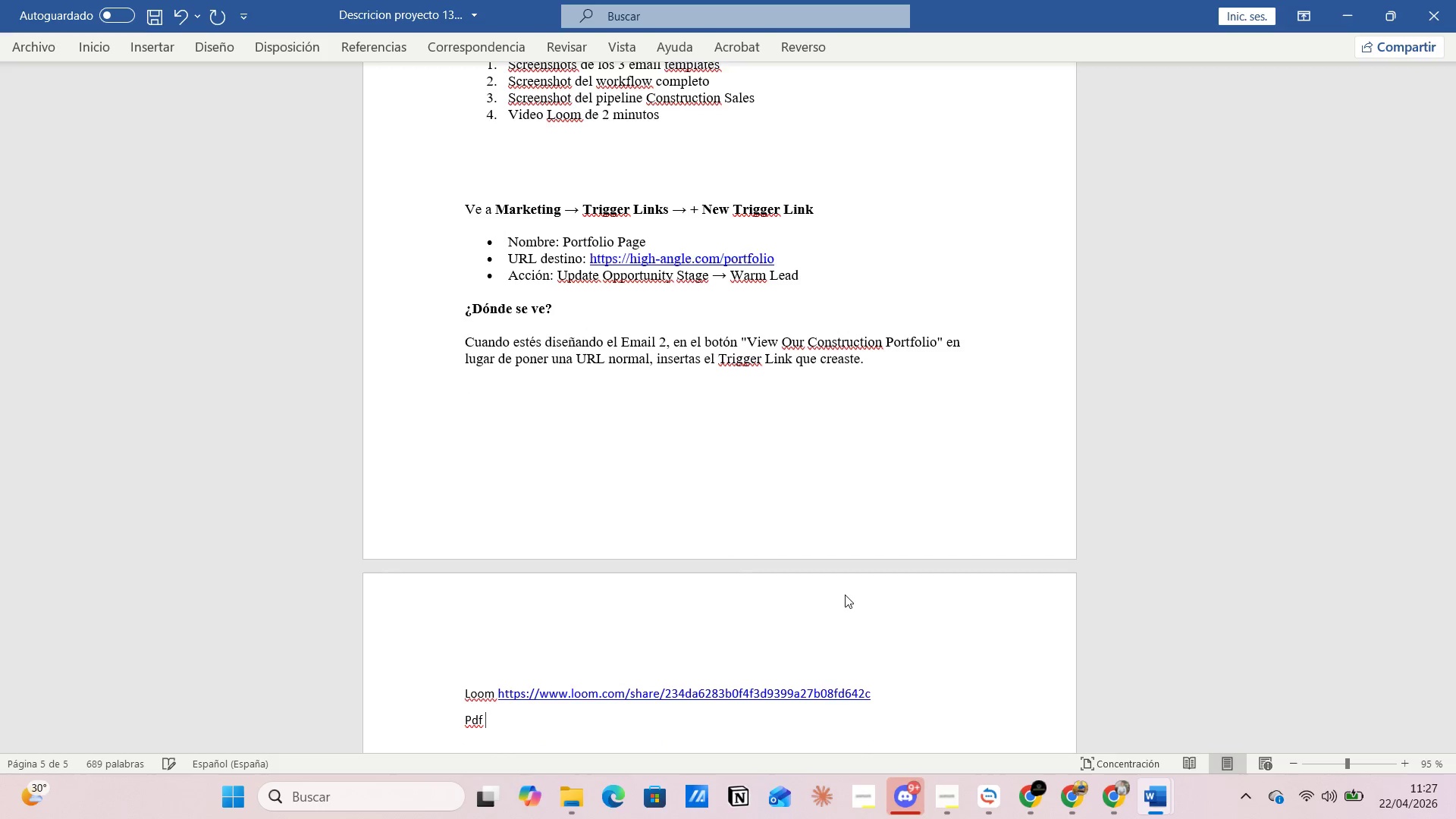 
key(Alt+AltLeft)
 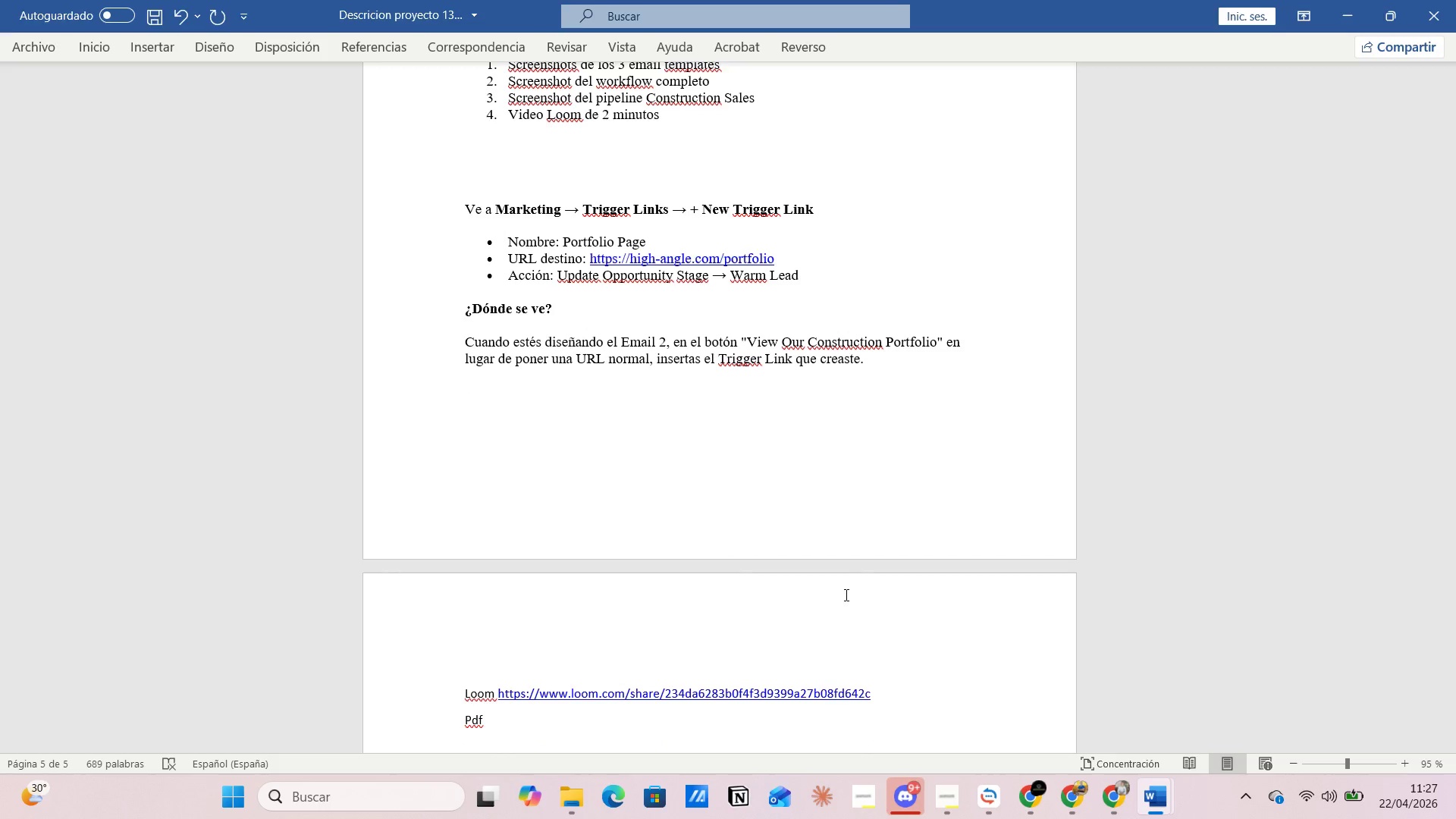 
key(Alt+Tab)
 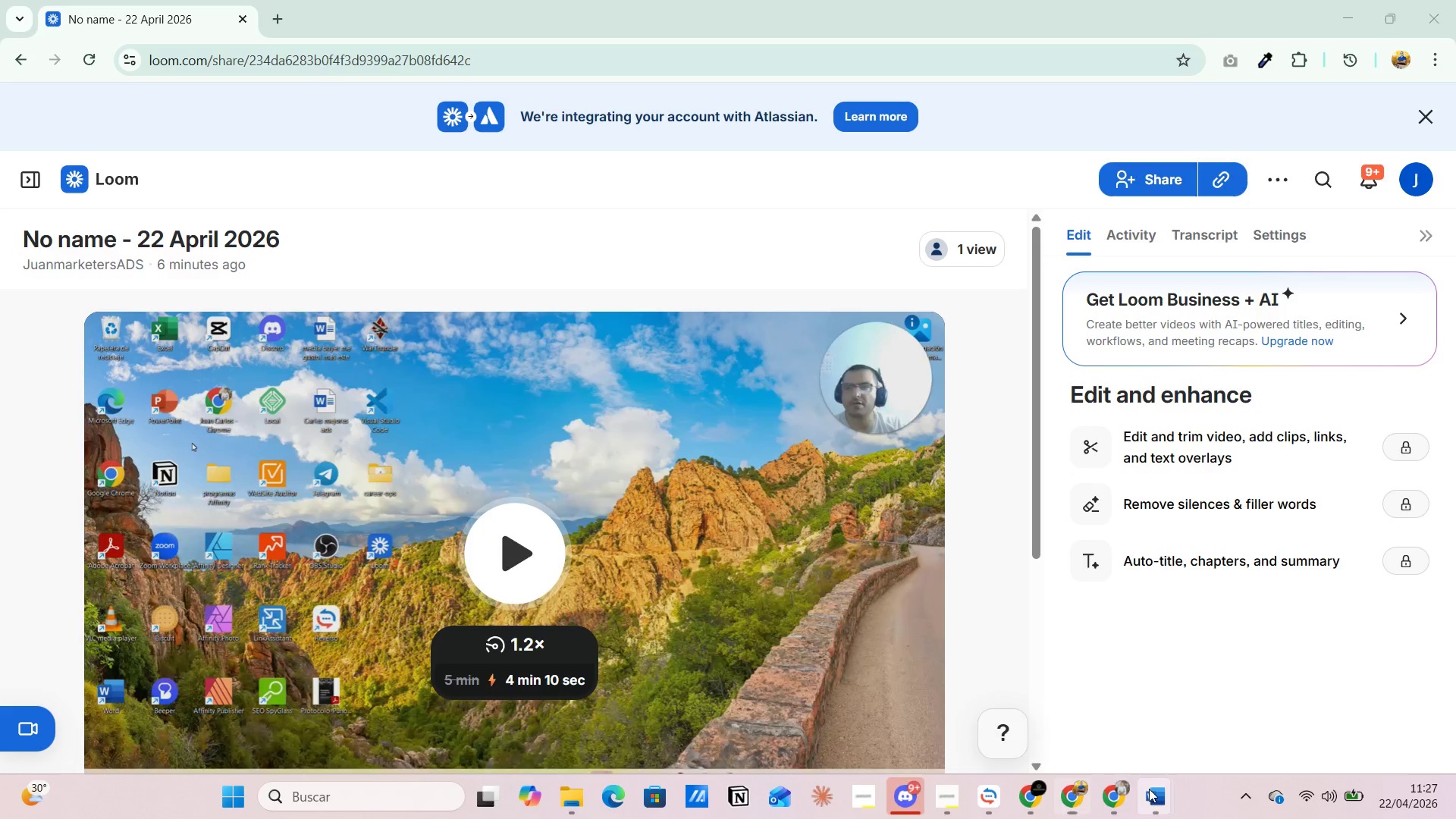 
left_click([1200, 733])
 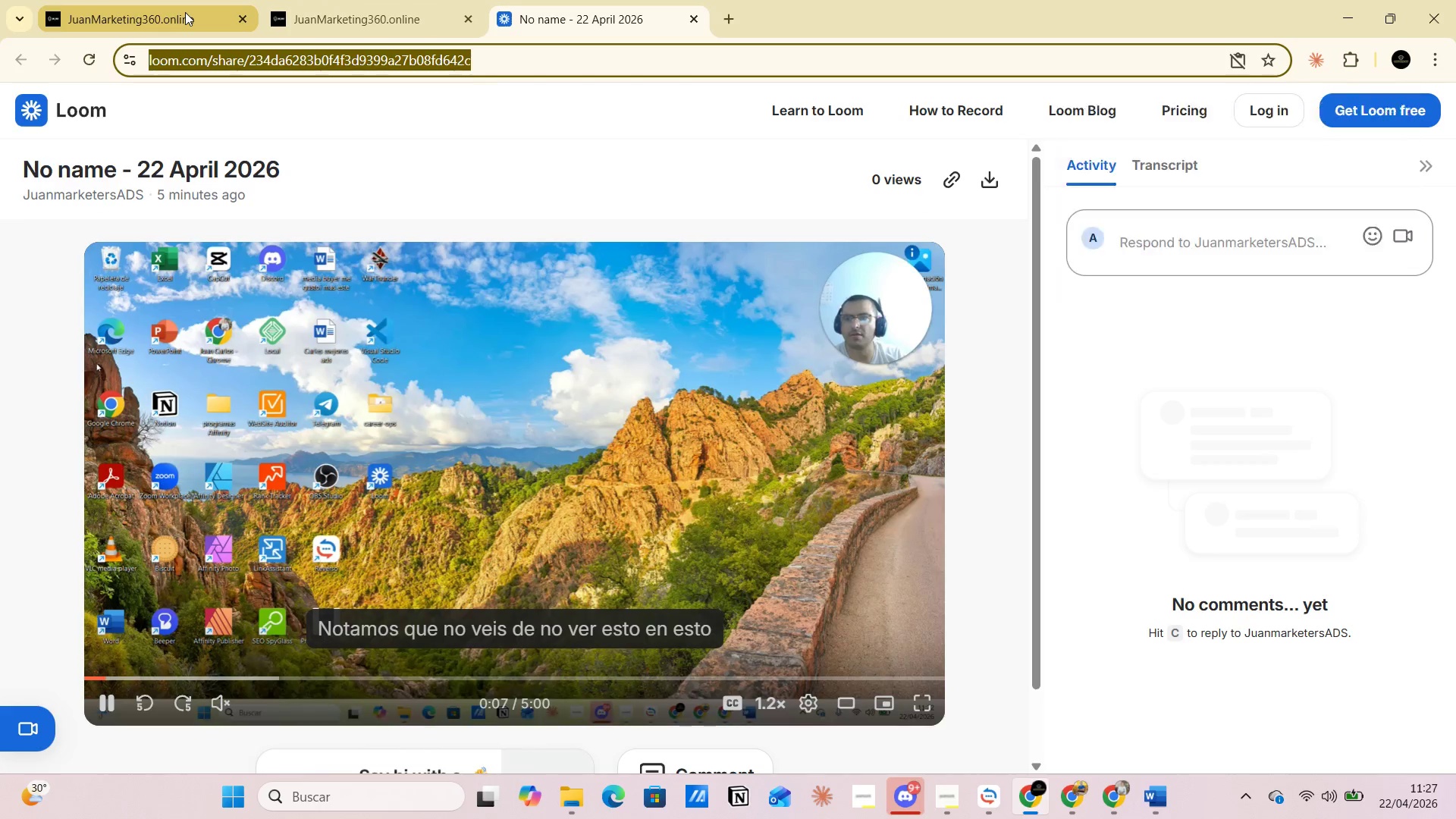 
wait(5.95)
 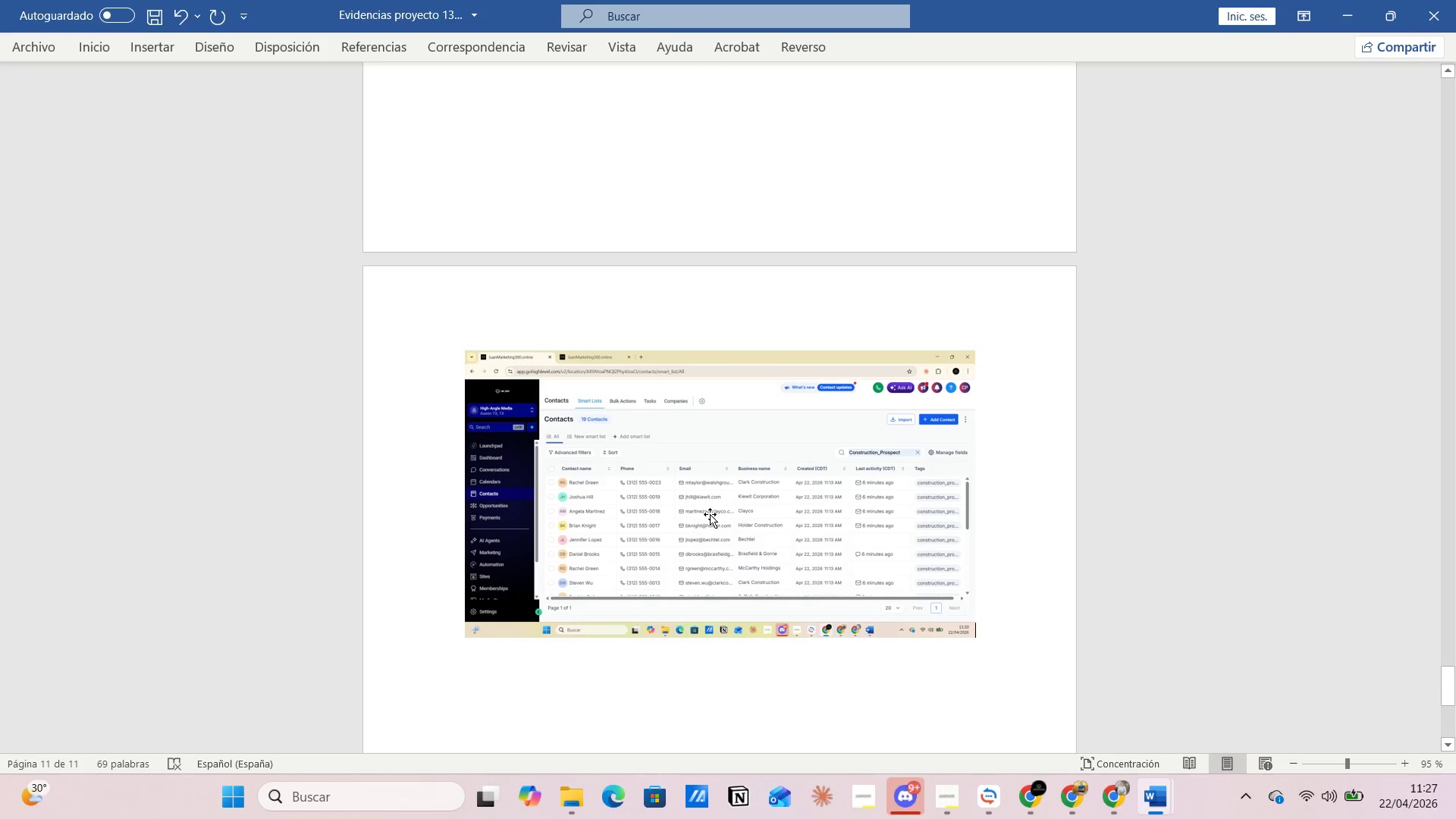 
left_click([336, 19])
 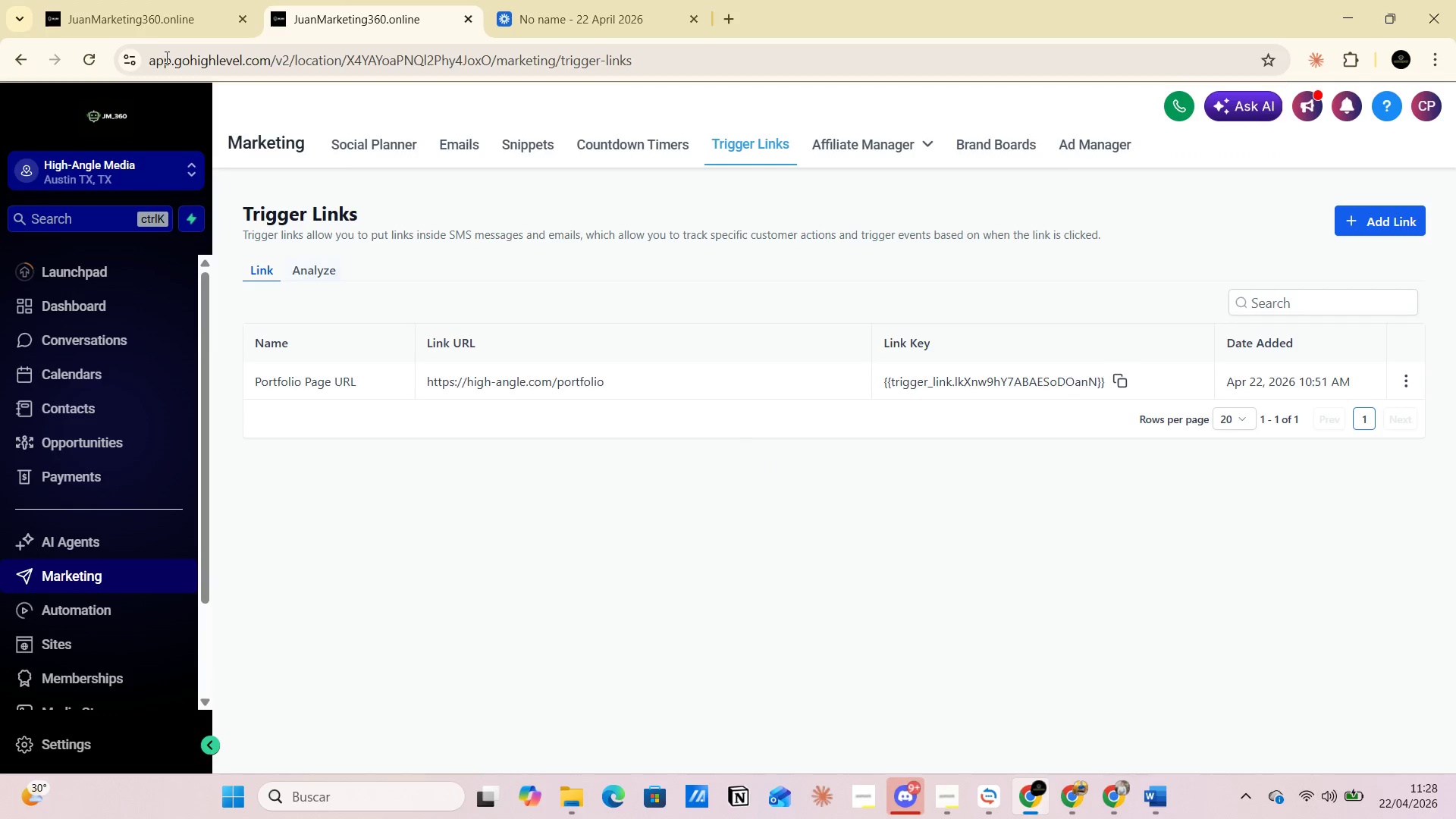 
left_click([140, 11])
 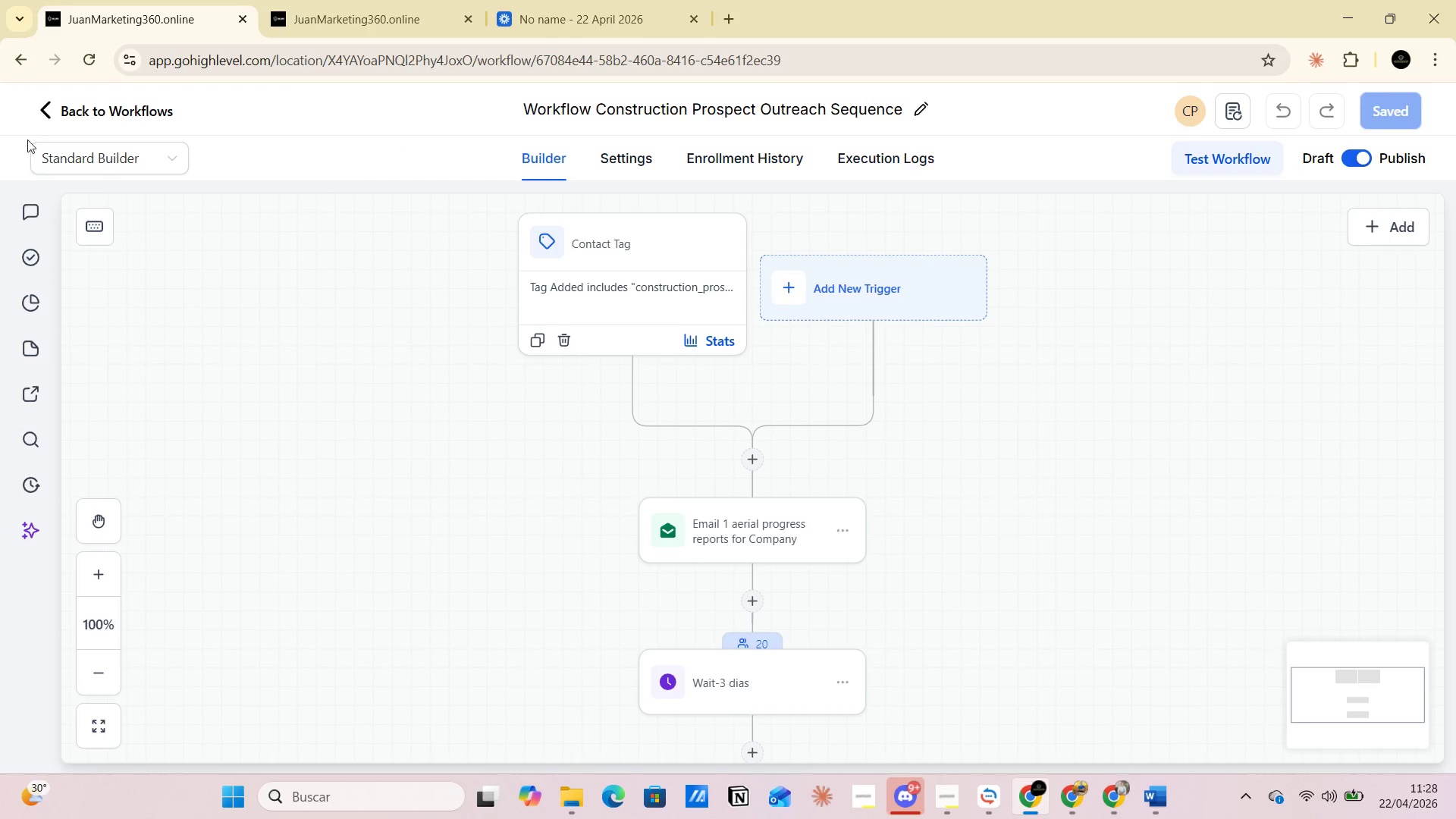 
left_click([46, 115])
 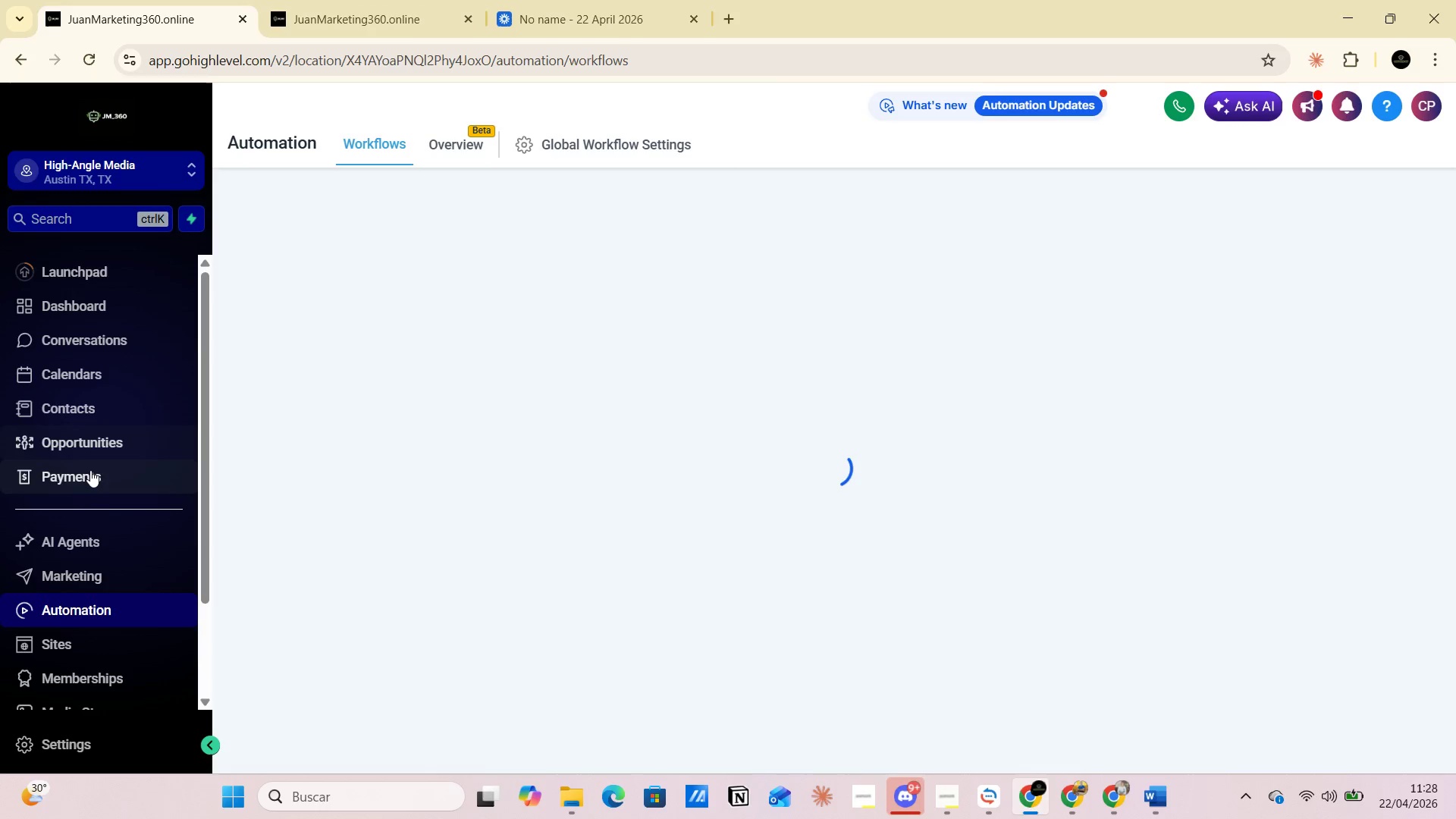 
left_click([96, 415])
 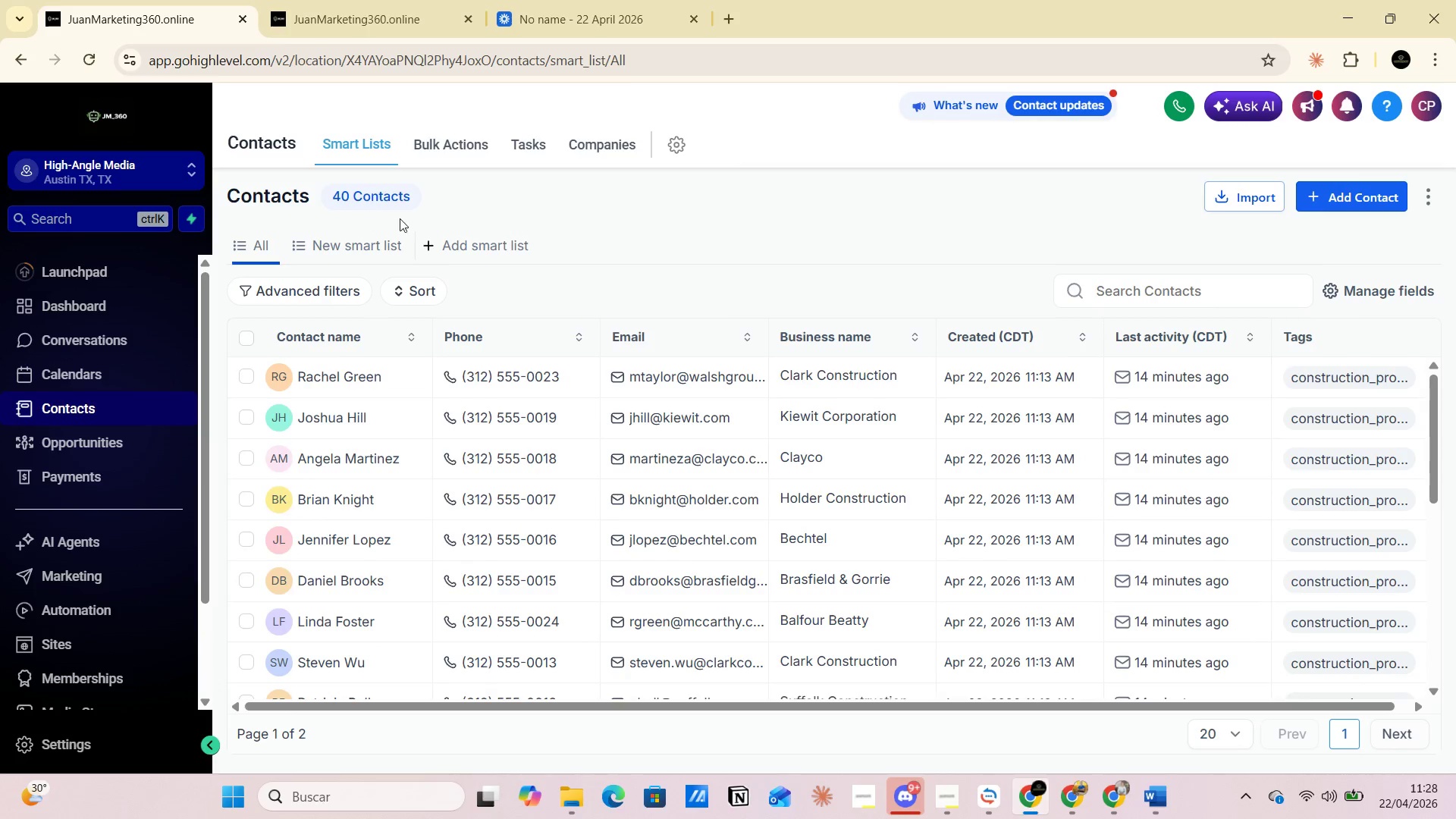 
wait(11.33)
 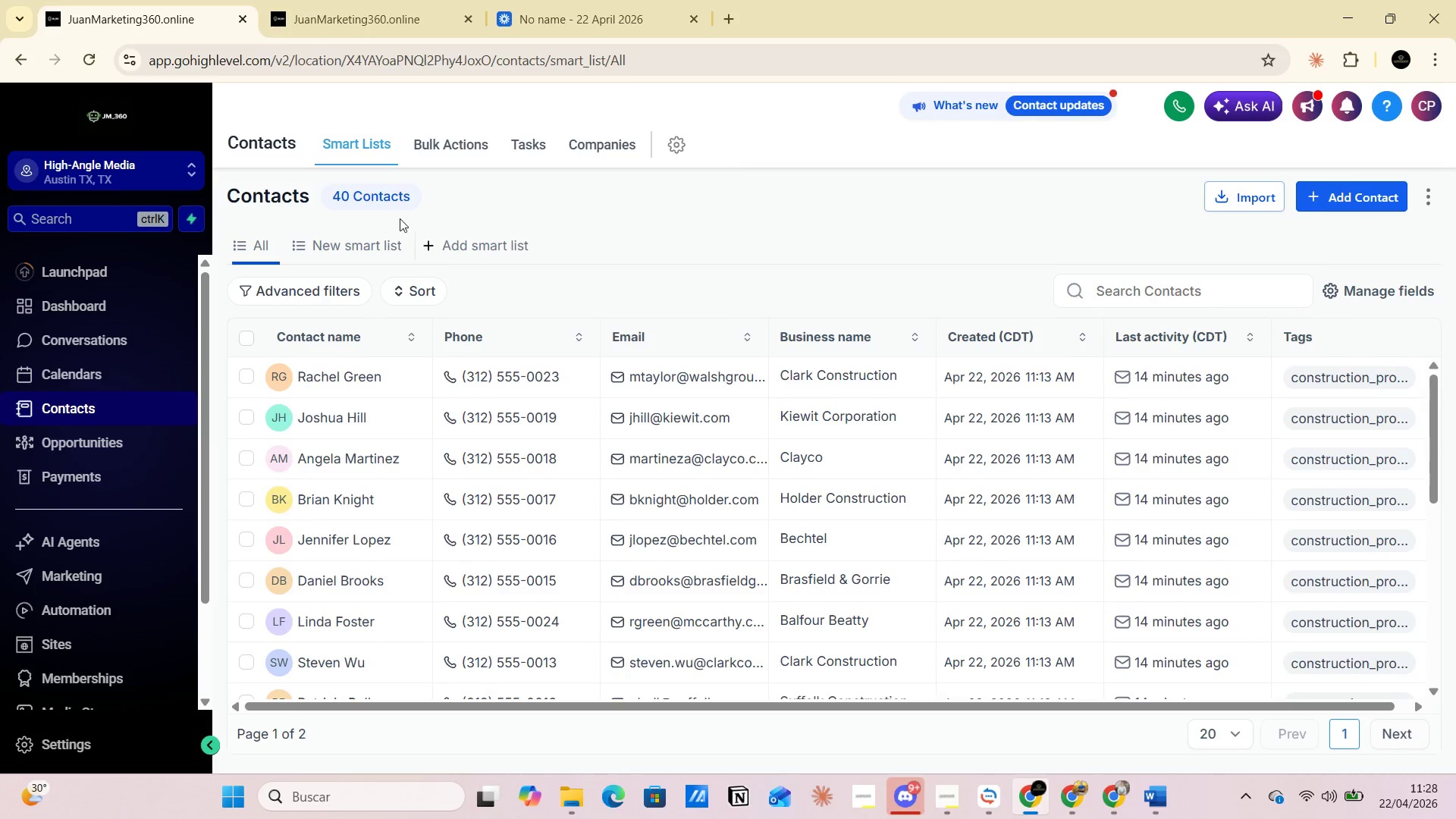 
left_click([558, 797])
 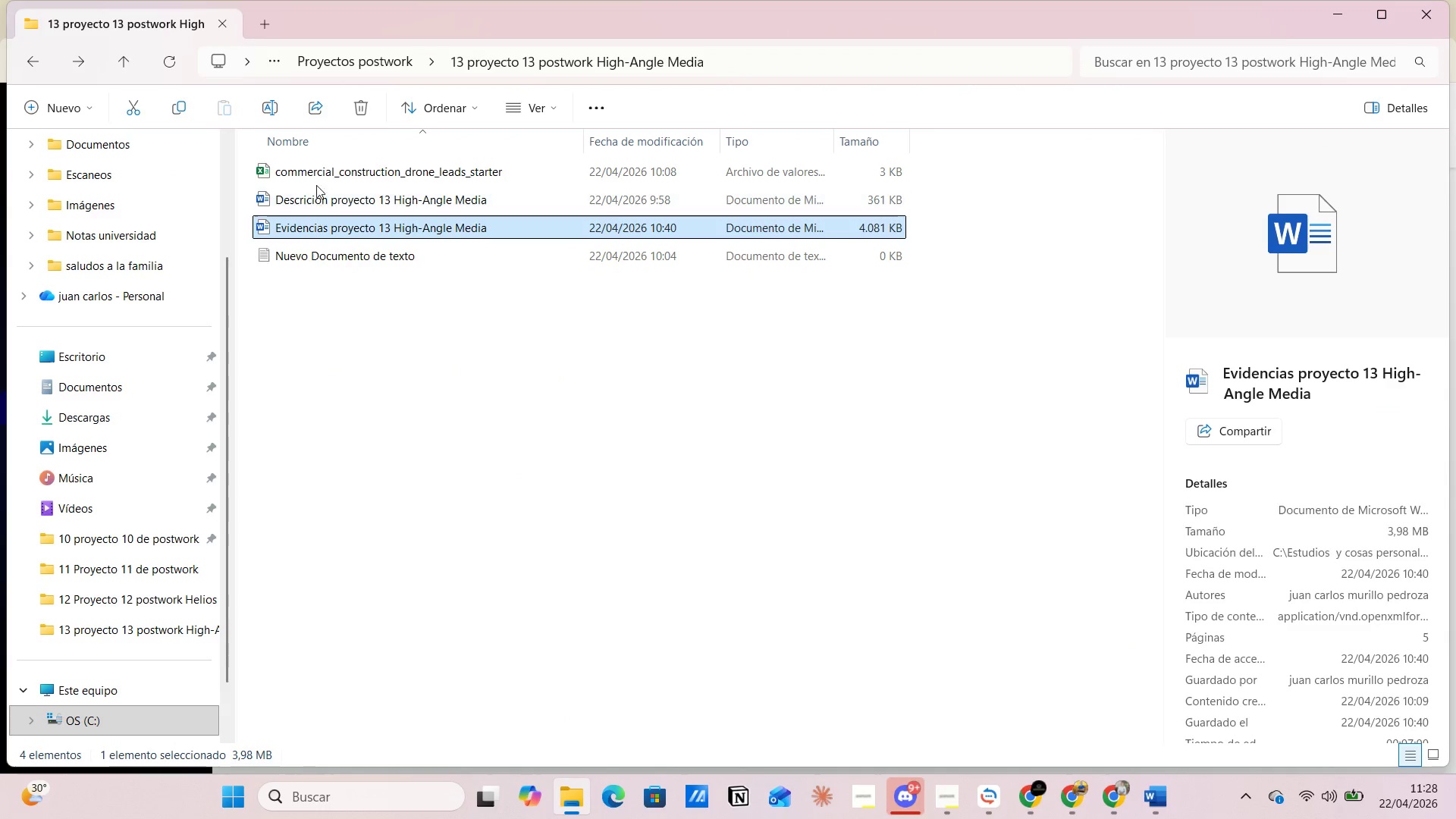 
double_click([318, 175])
 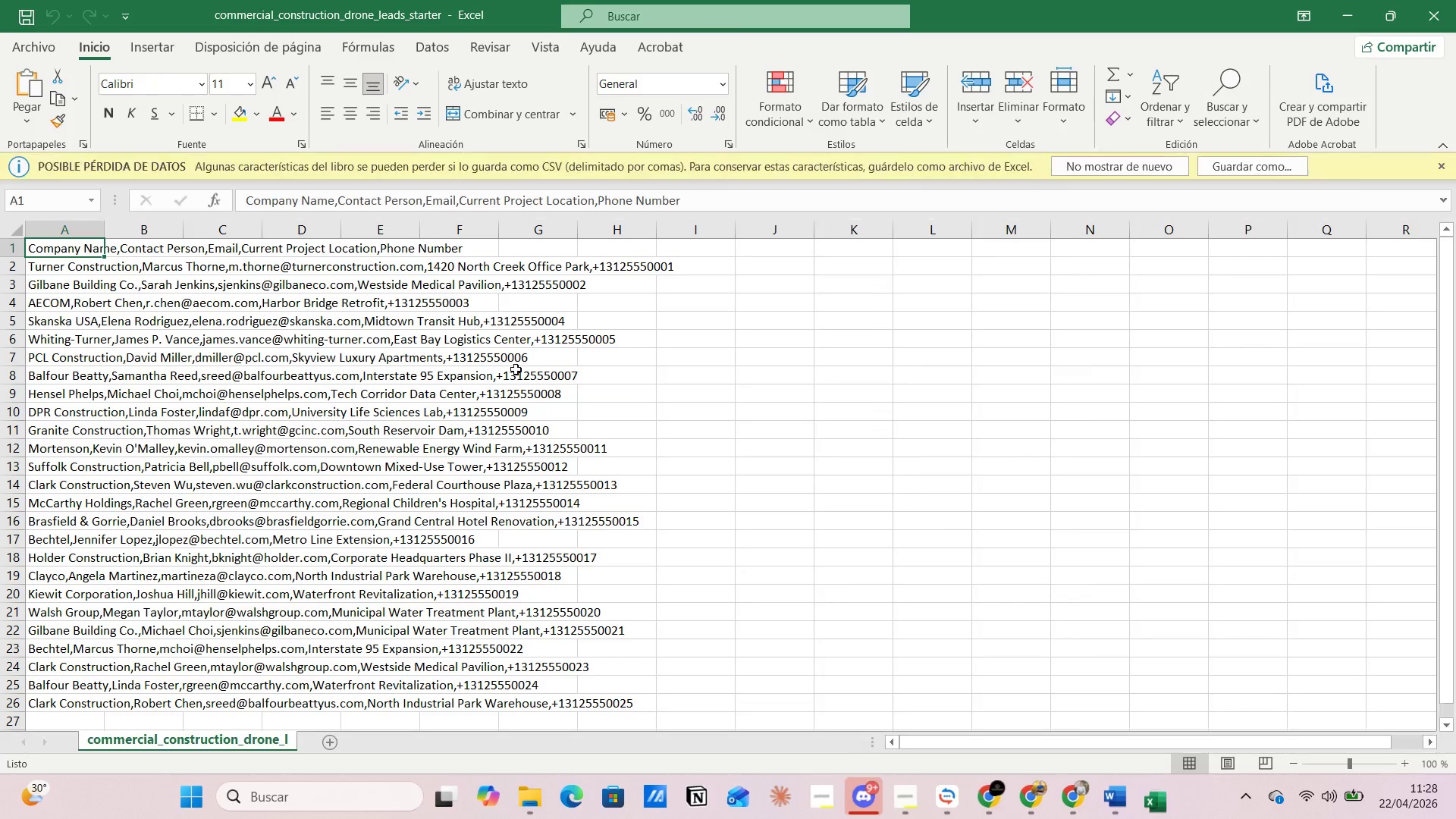 
scroll: coordinate [215, 407], scroll_direction: down, amount: 4.0
 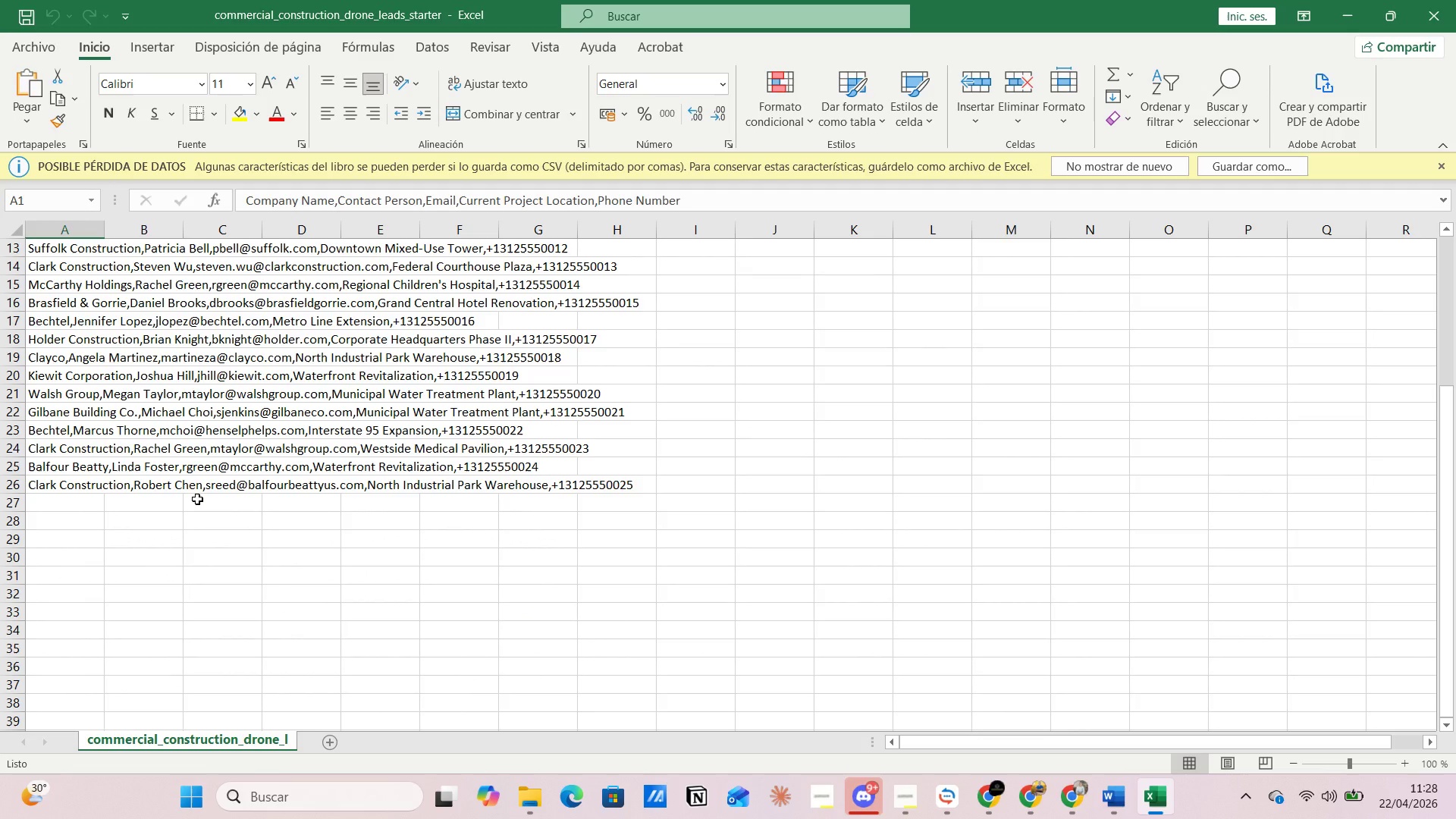 
scroll: coordinate [197, 498], scroll_direction: up, amount: 11.0
 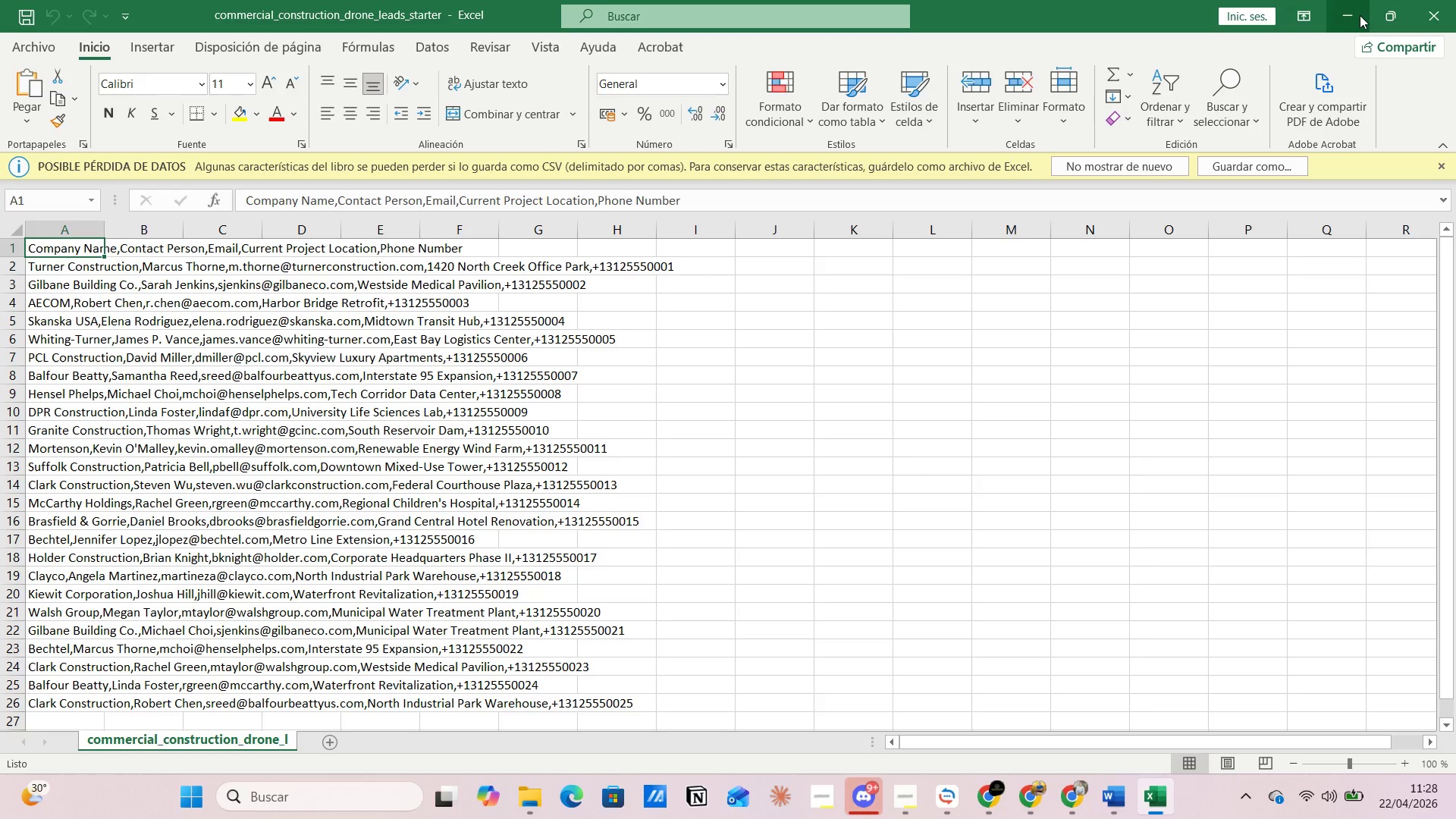 
left_click([1425, 6])
 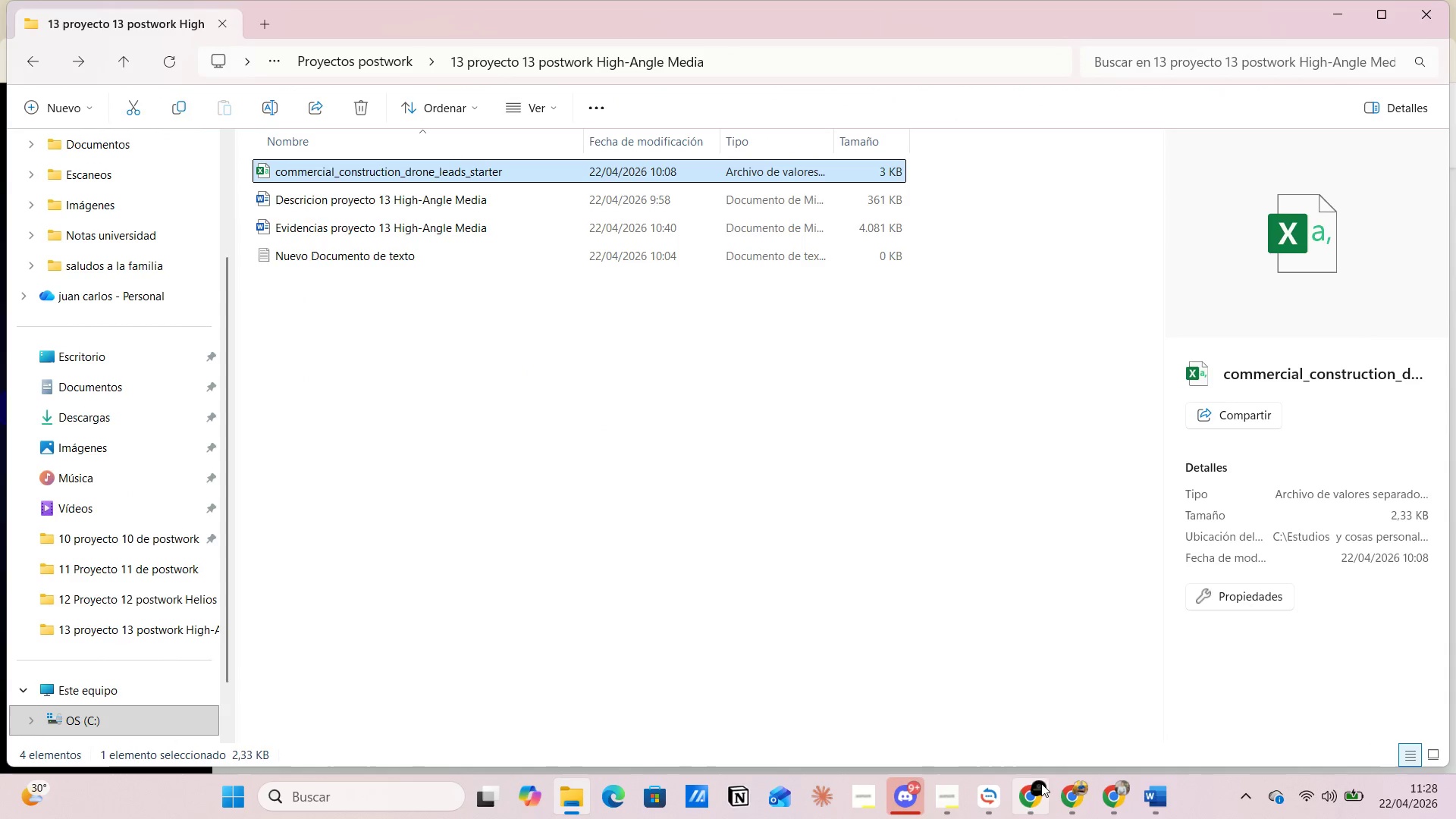 
left_click([1013, 706])
 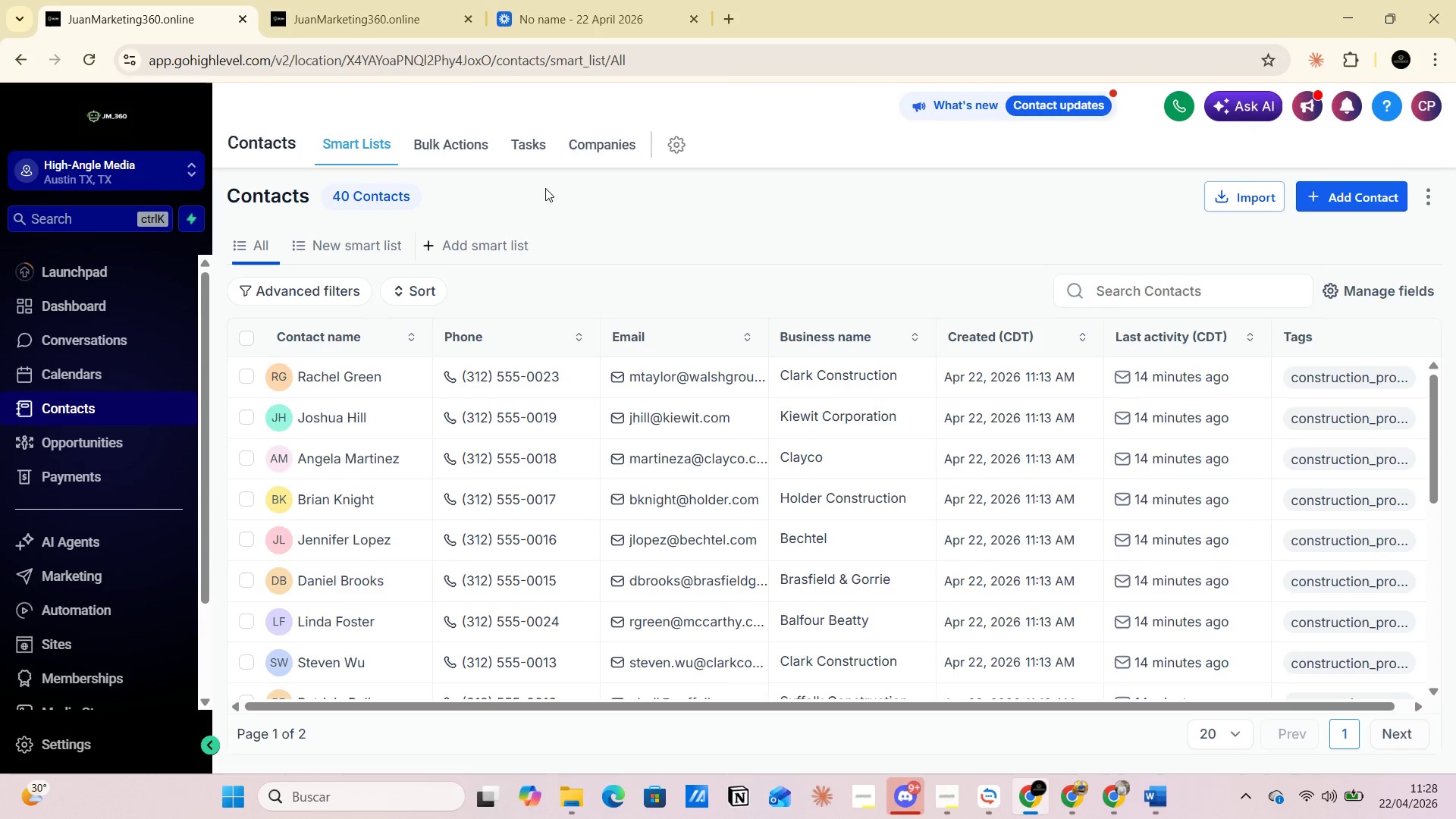 
left_click([458, 146])
 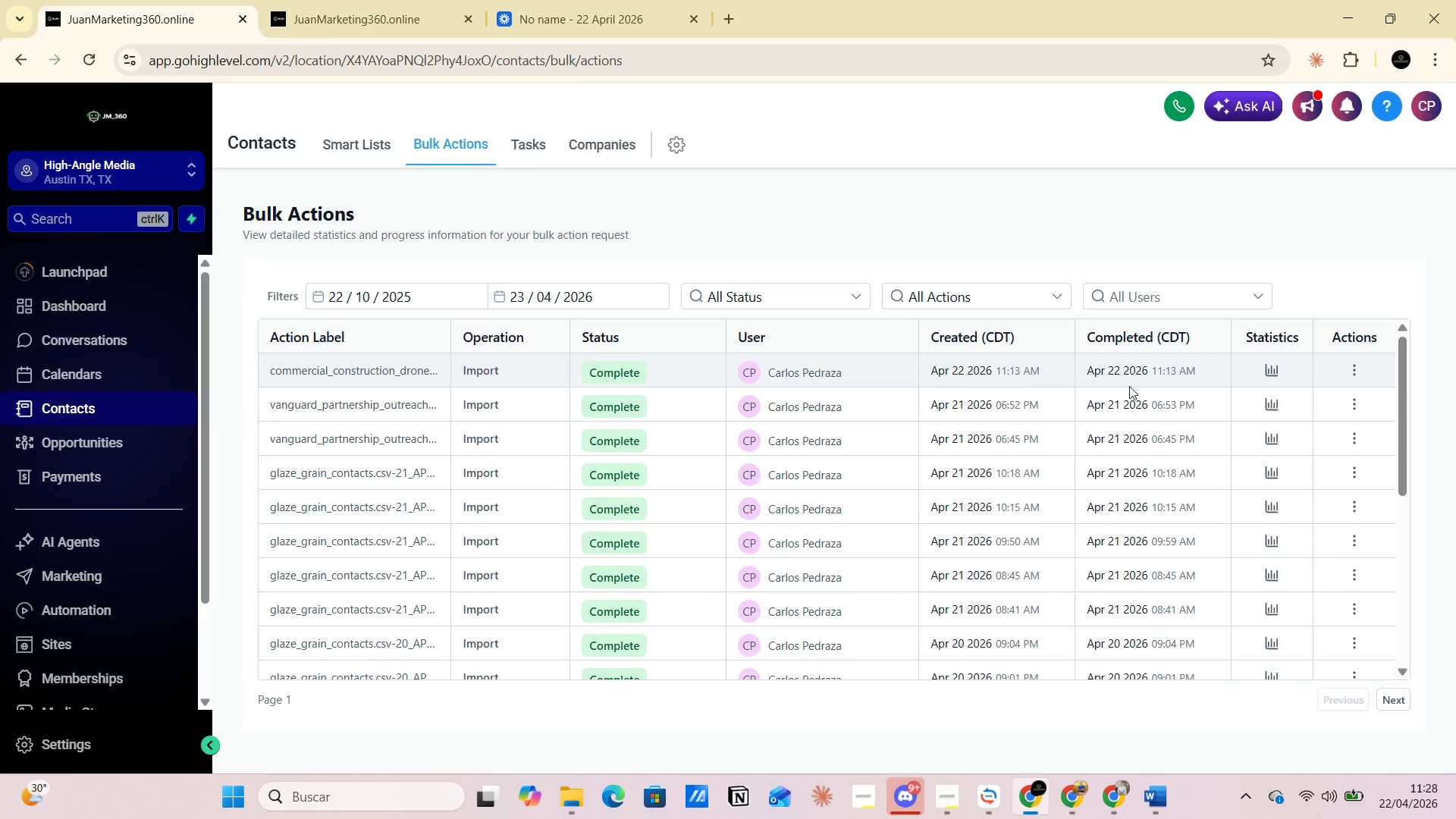 
wait(9.47)
 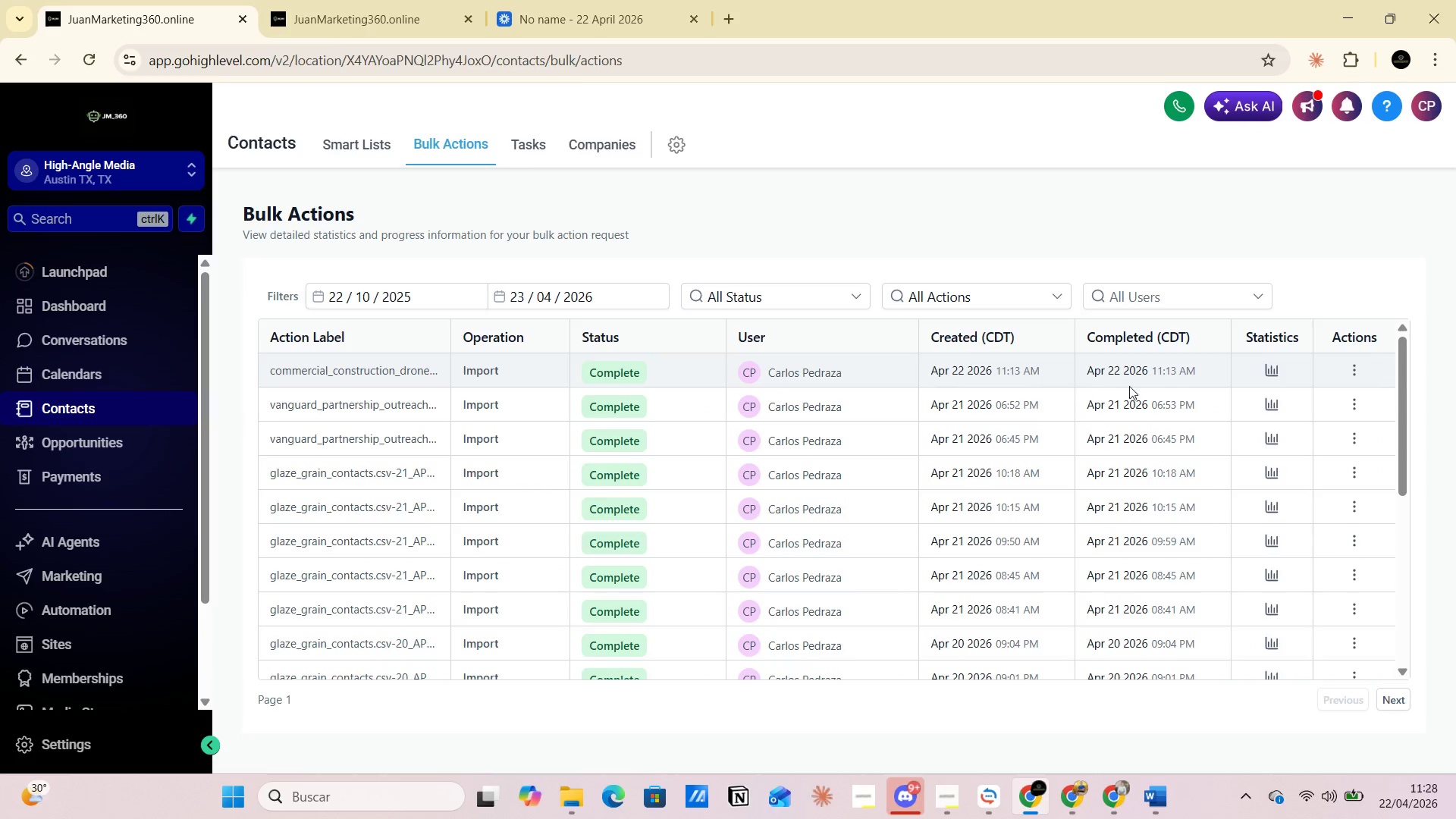 
left_click([1228, 191])
 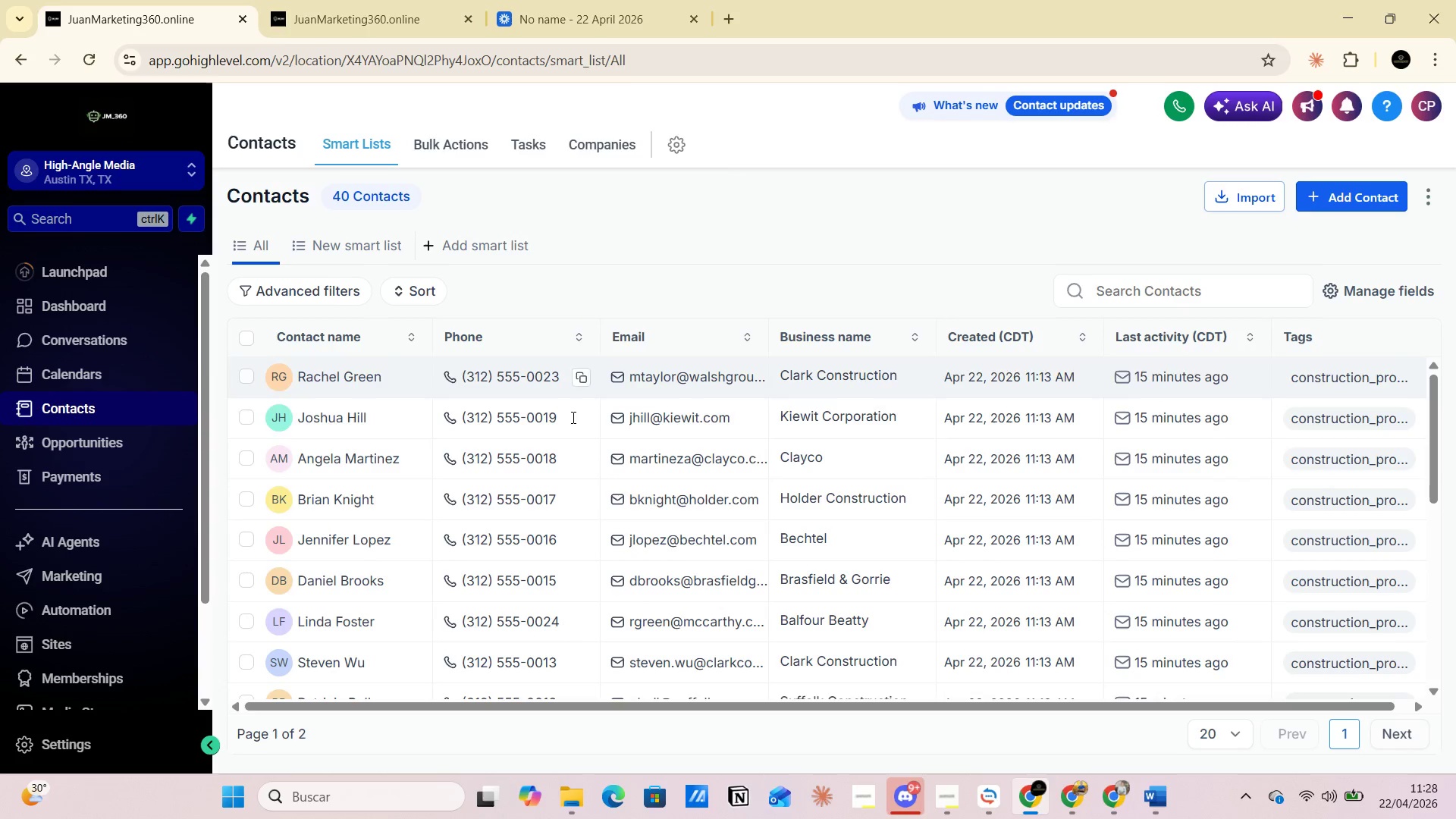 
wait(7.53)
 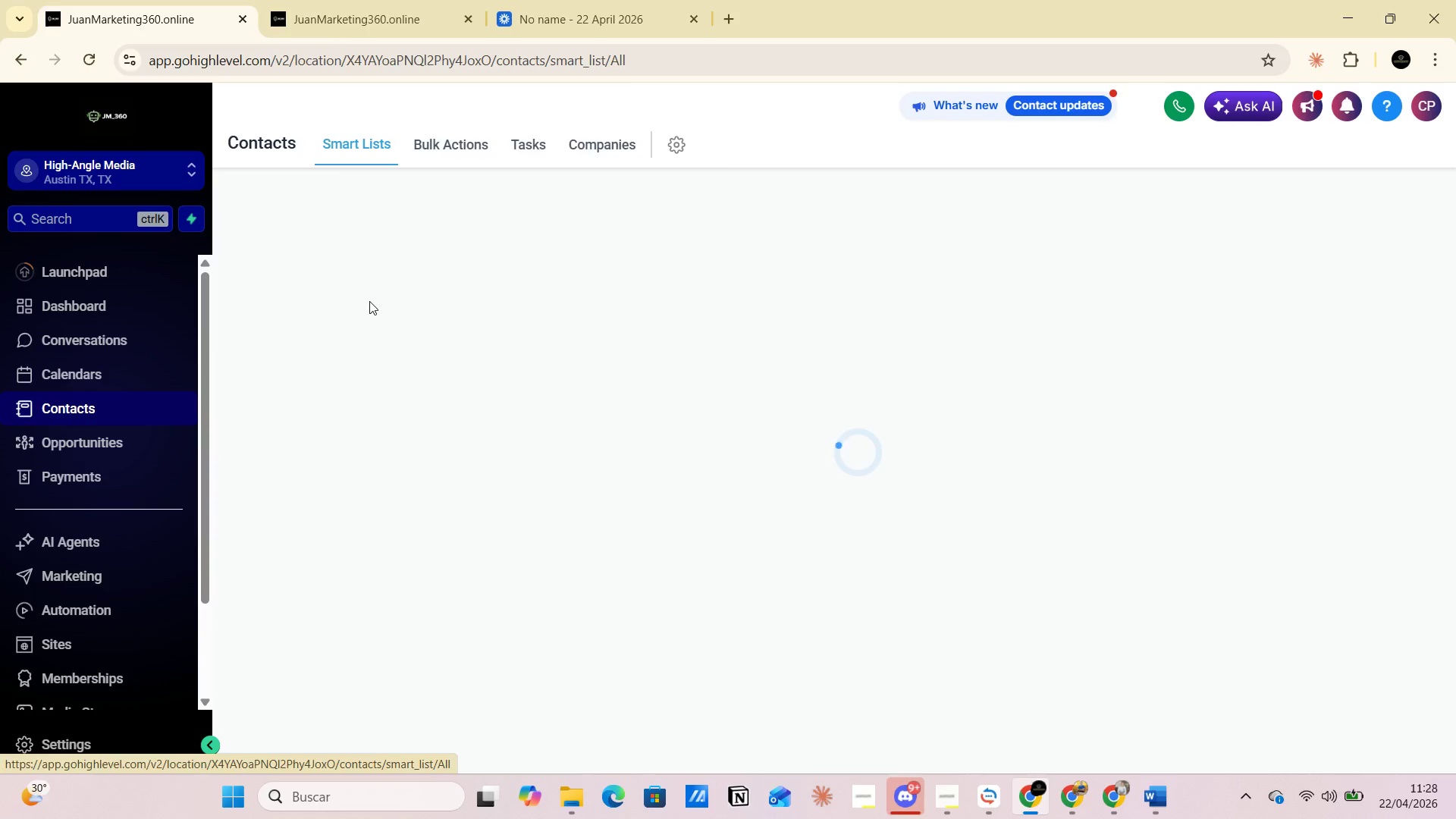 
key(PrintScreen)
 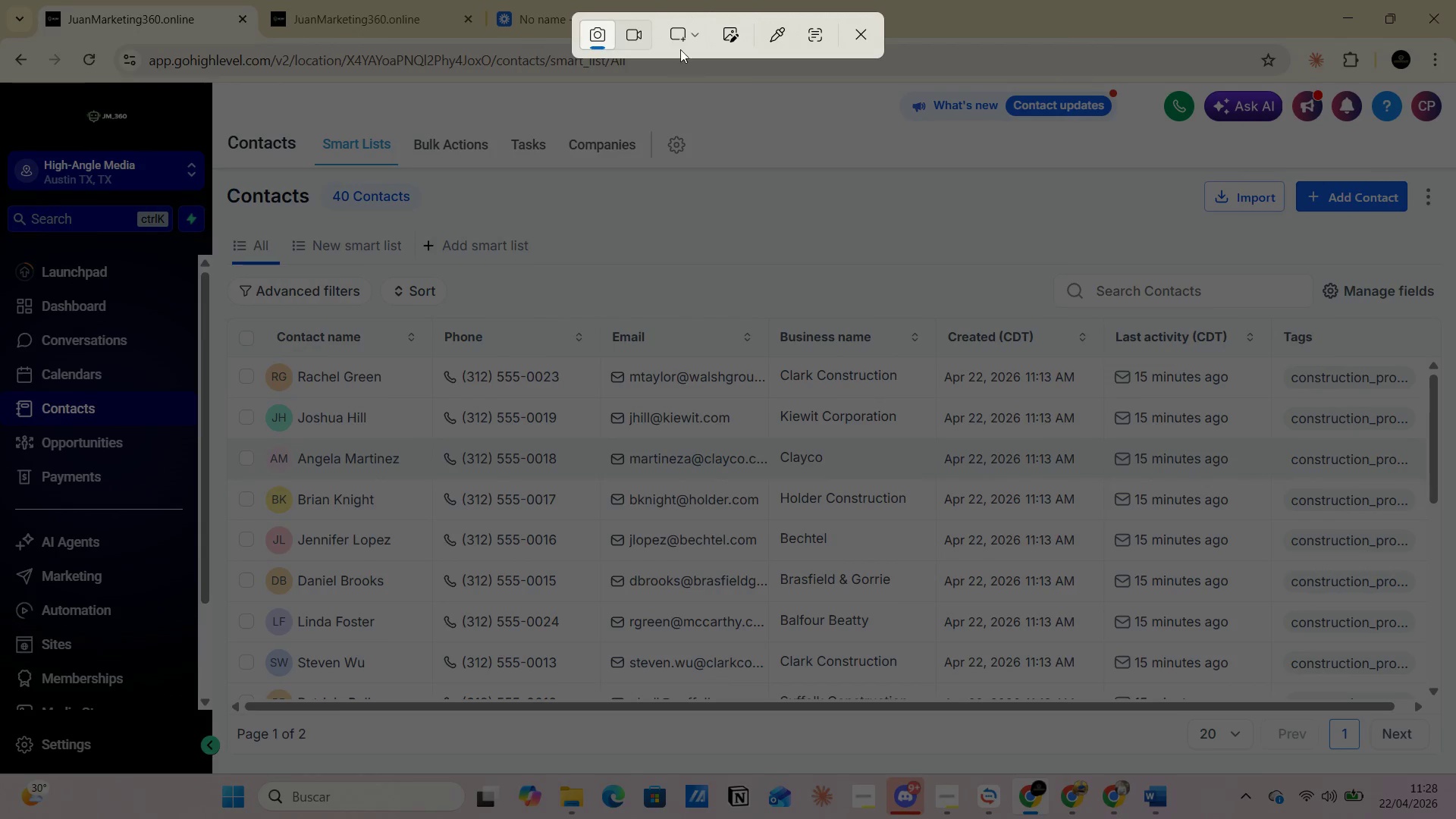 
left_click([688, 35])
 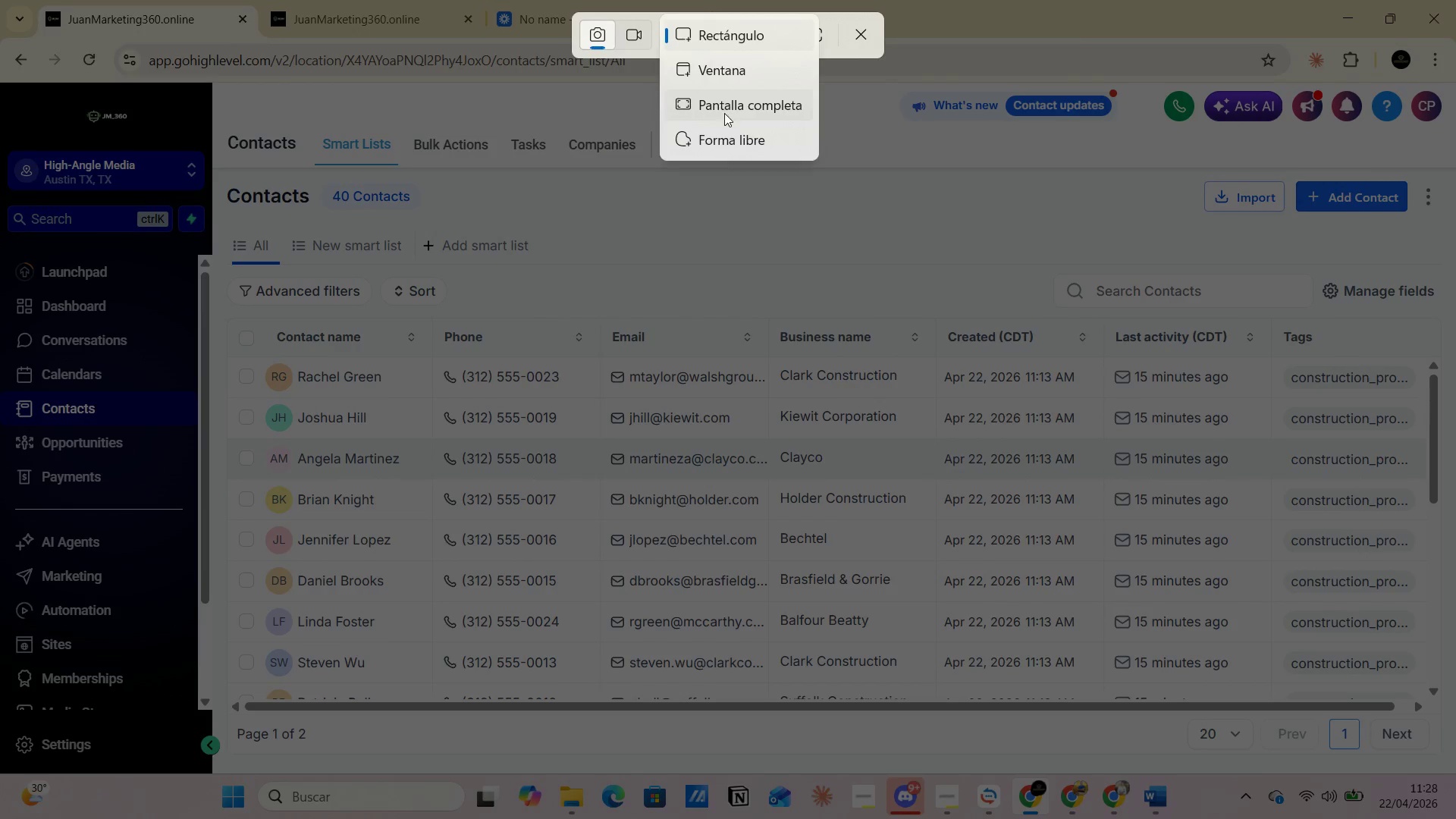 
left_click([724, 113])
 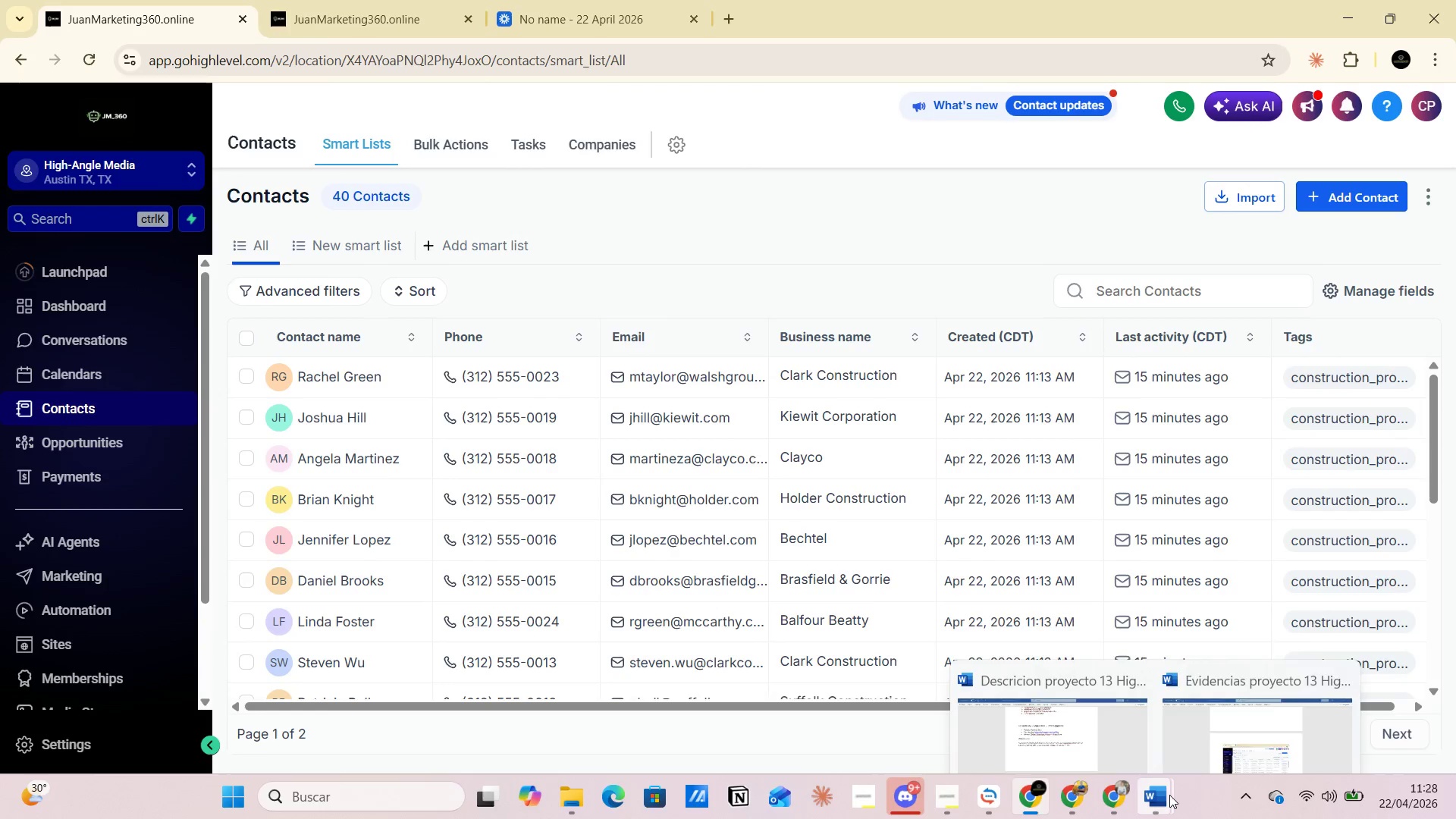 
left_click([1178, 729])
 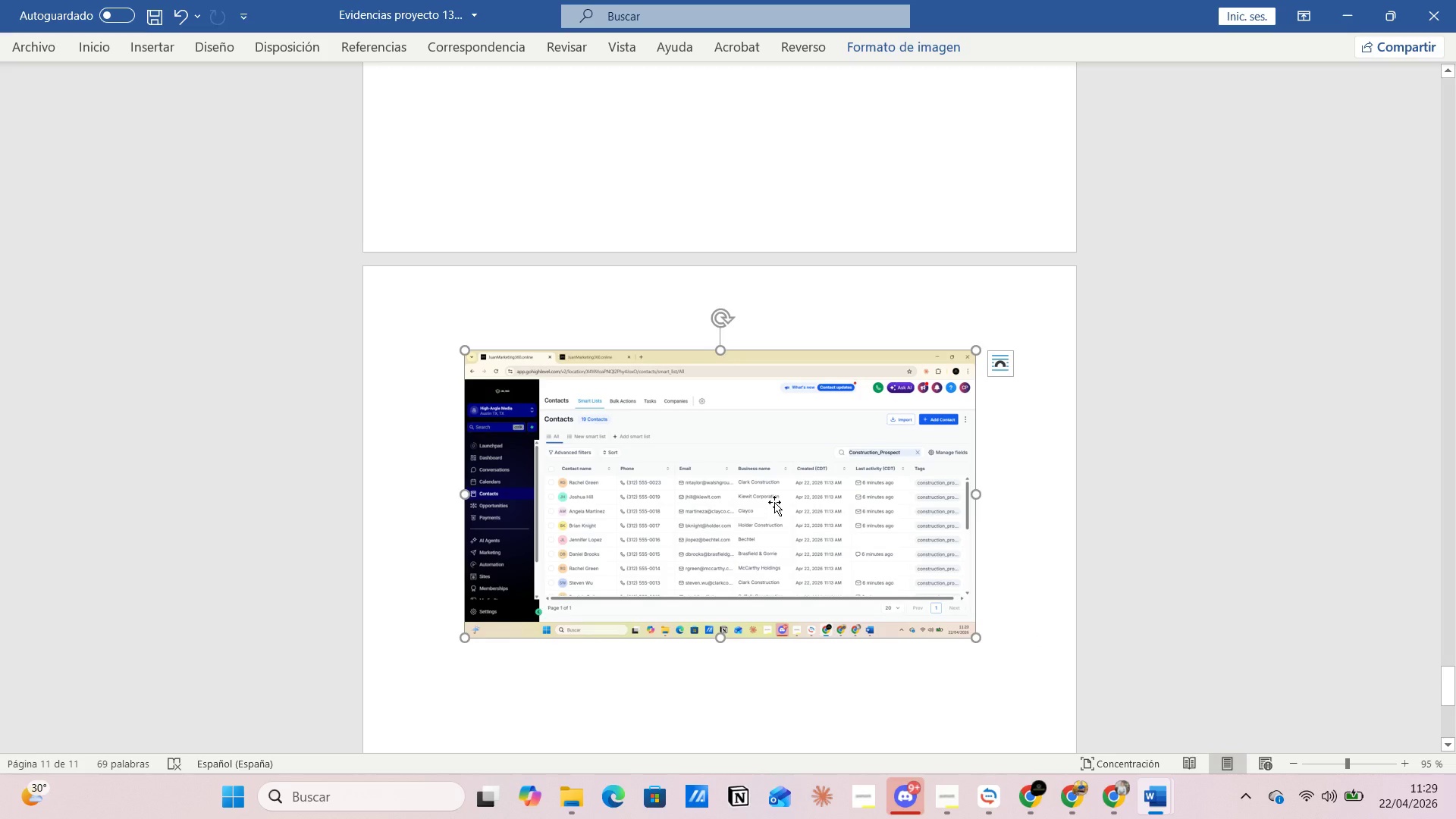 
key(Backspace)
 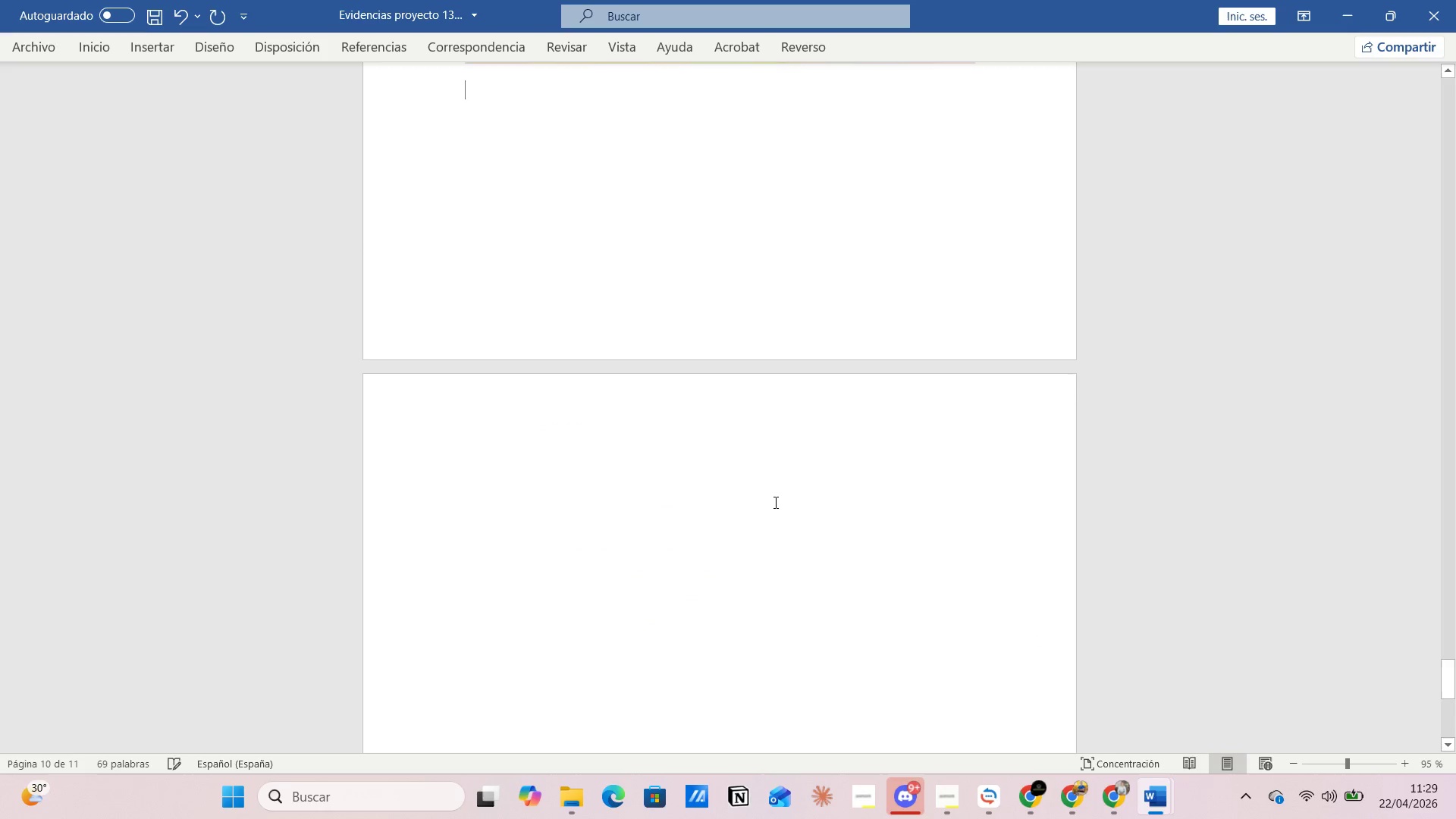 
key(Control+V)
 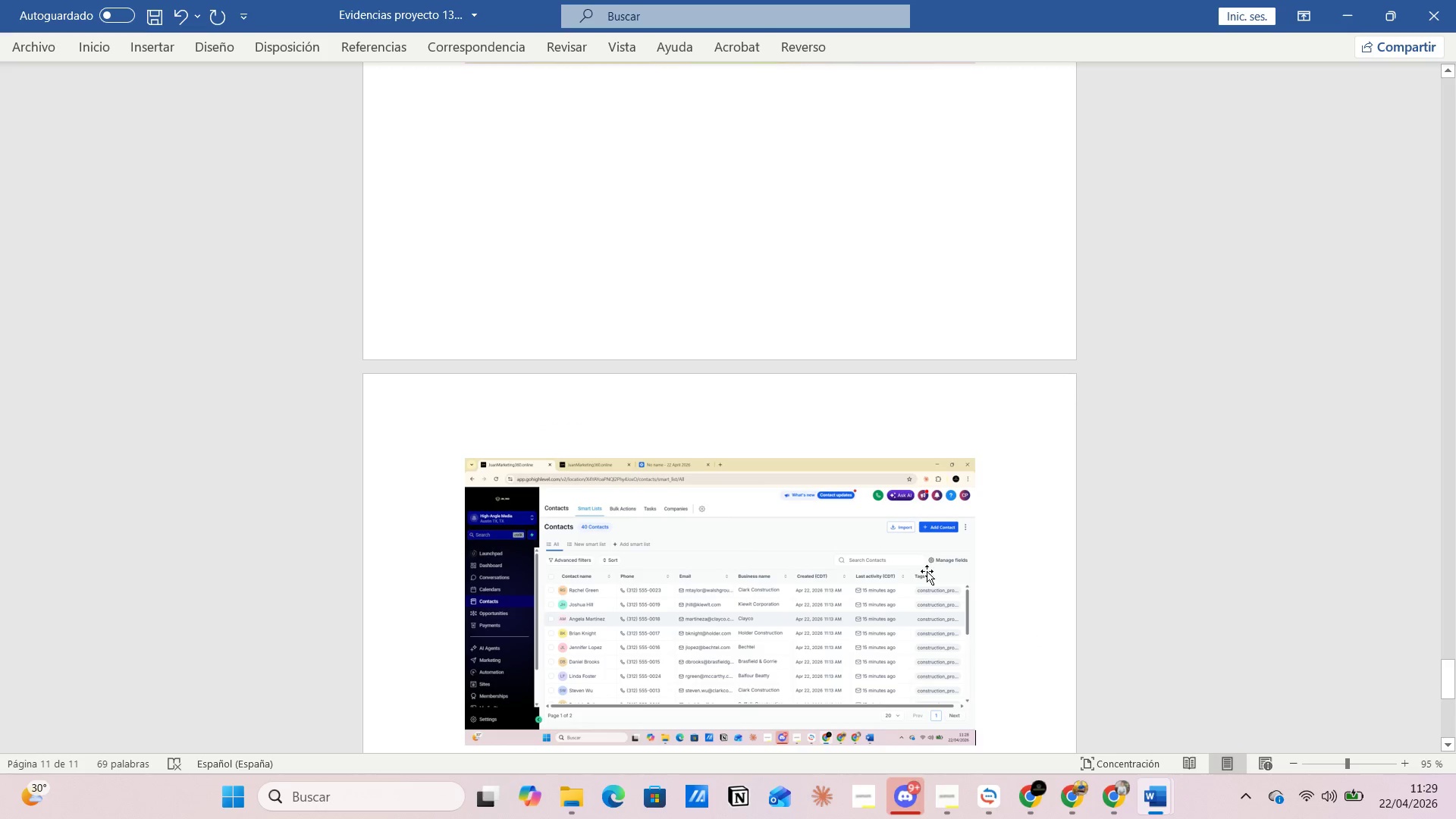 
left_click([1006, 585])
 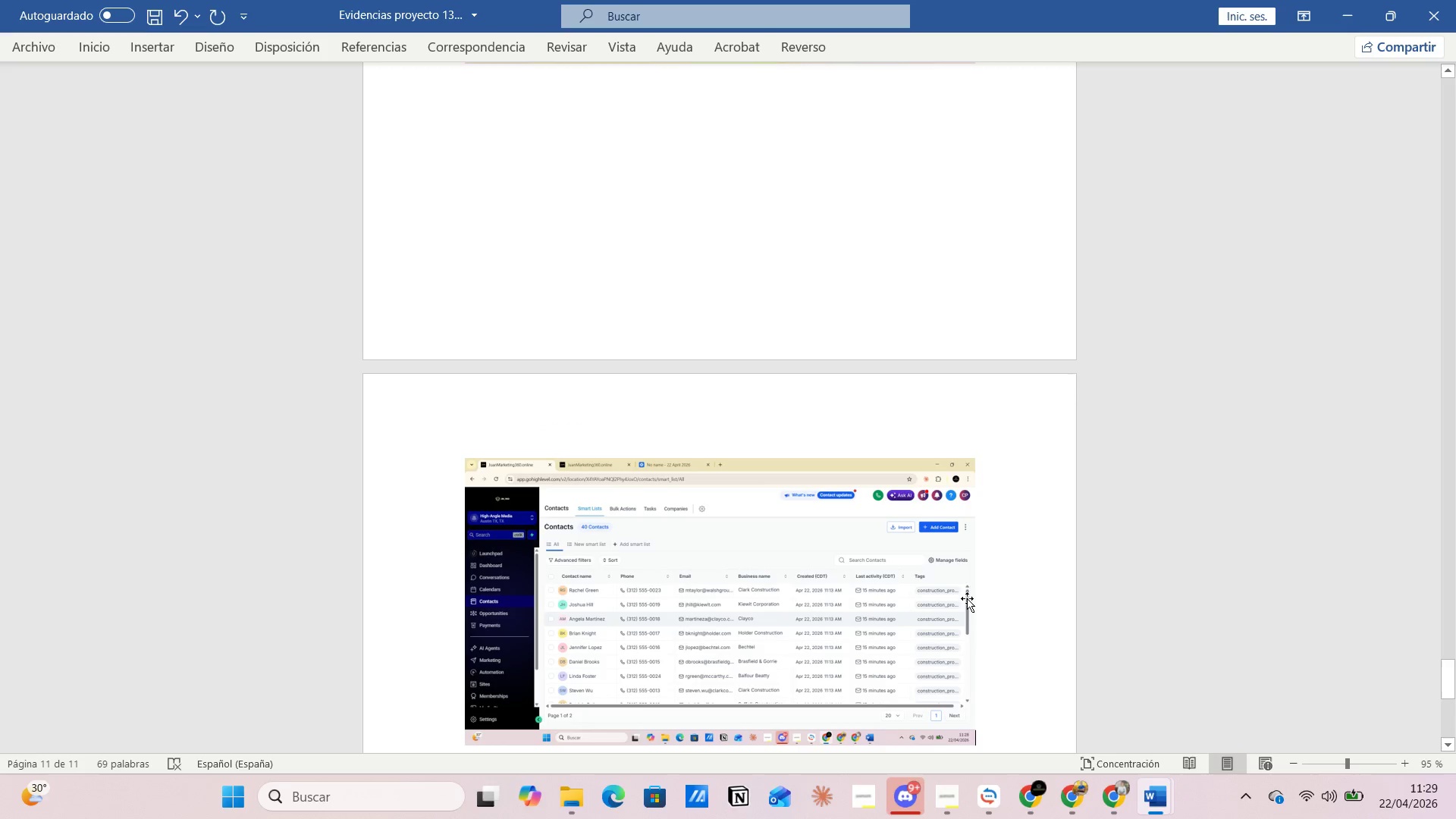 
scroll: coordinate [682, 561], scroll_direction: down, amount: 11.0
 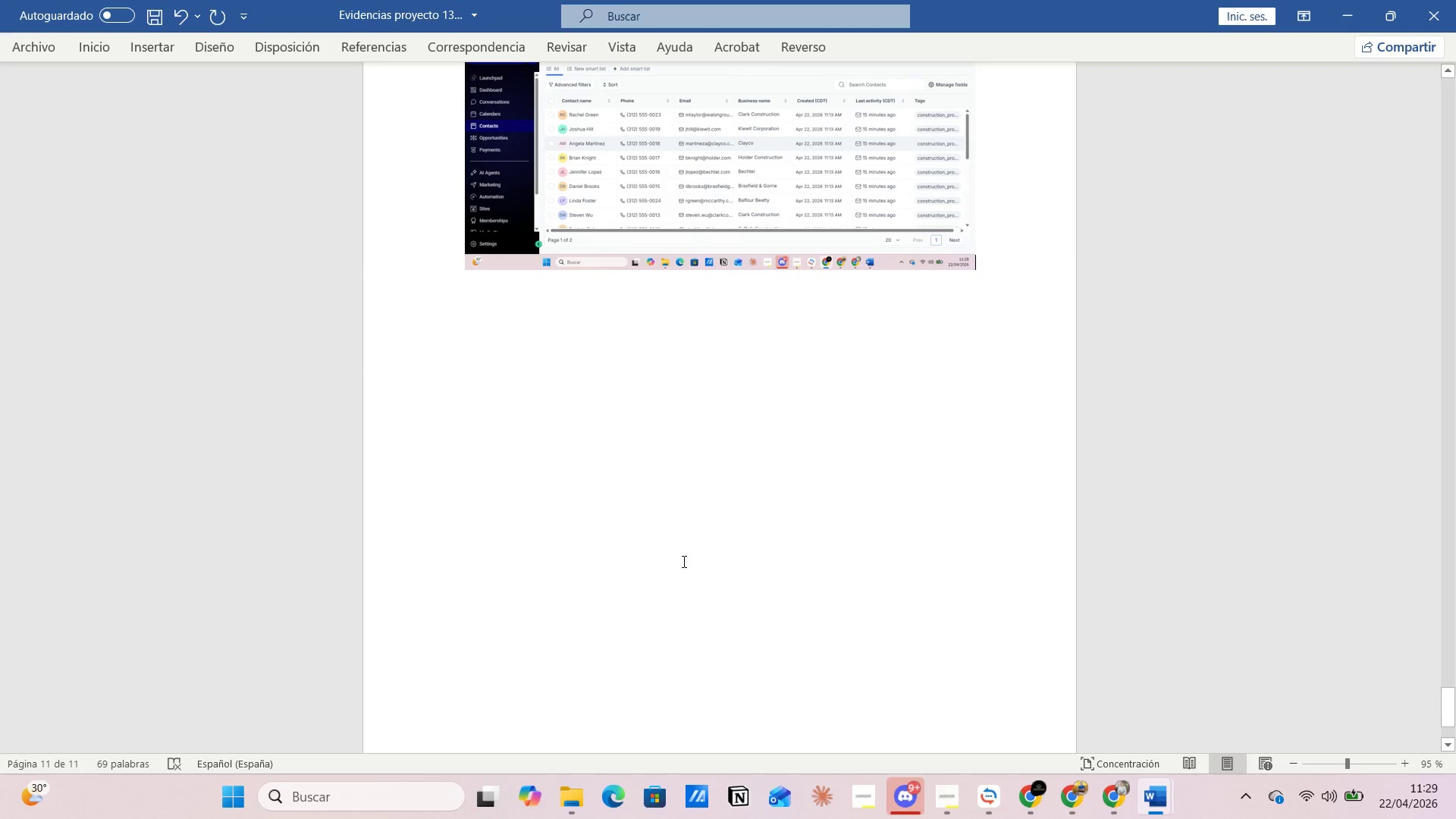 
scroll: coordinate [689, 584], scroll_direction: up, amount: 25.0
 